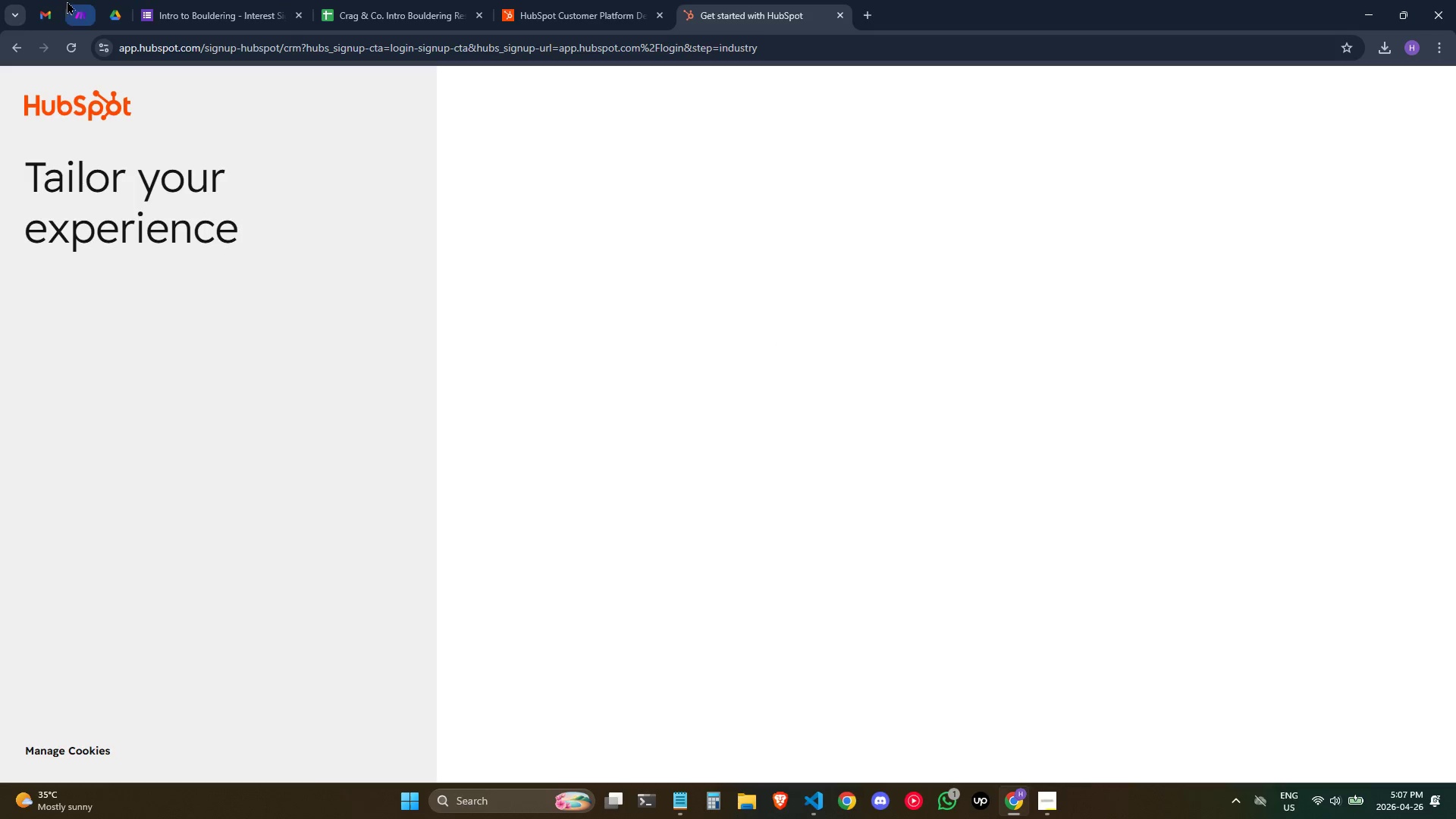 
left_click([141, 0])
 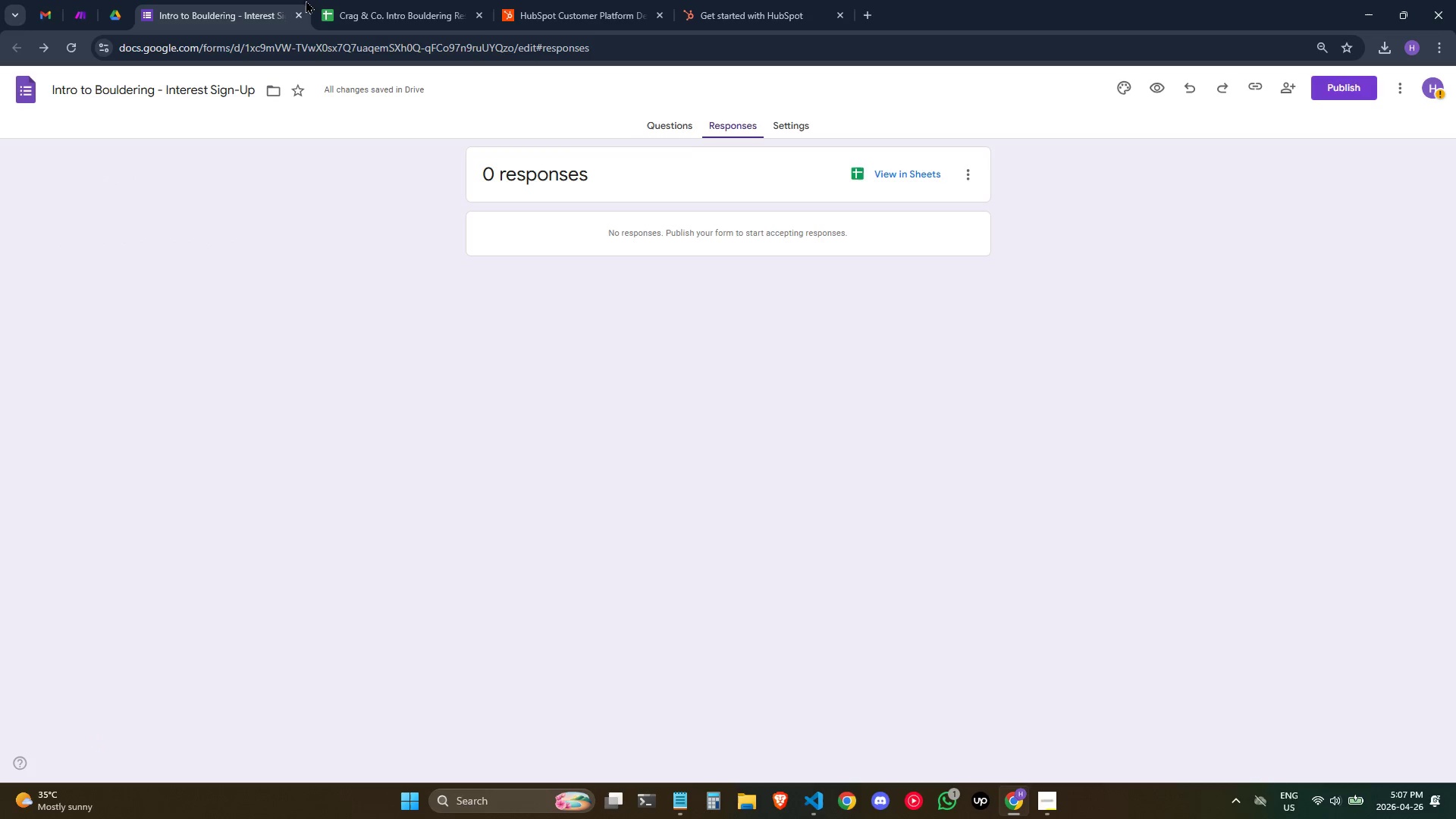 
left_click([366, 0])
 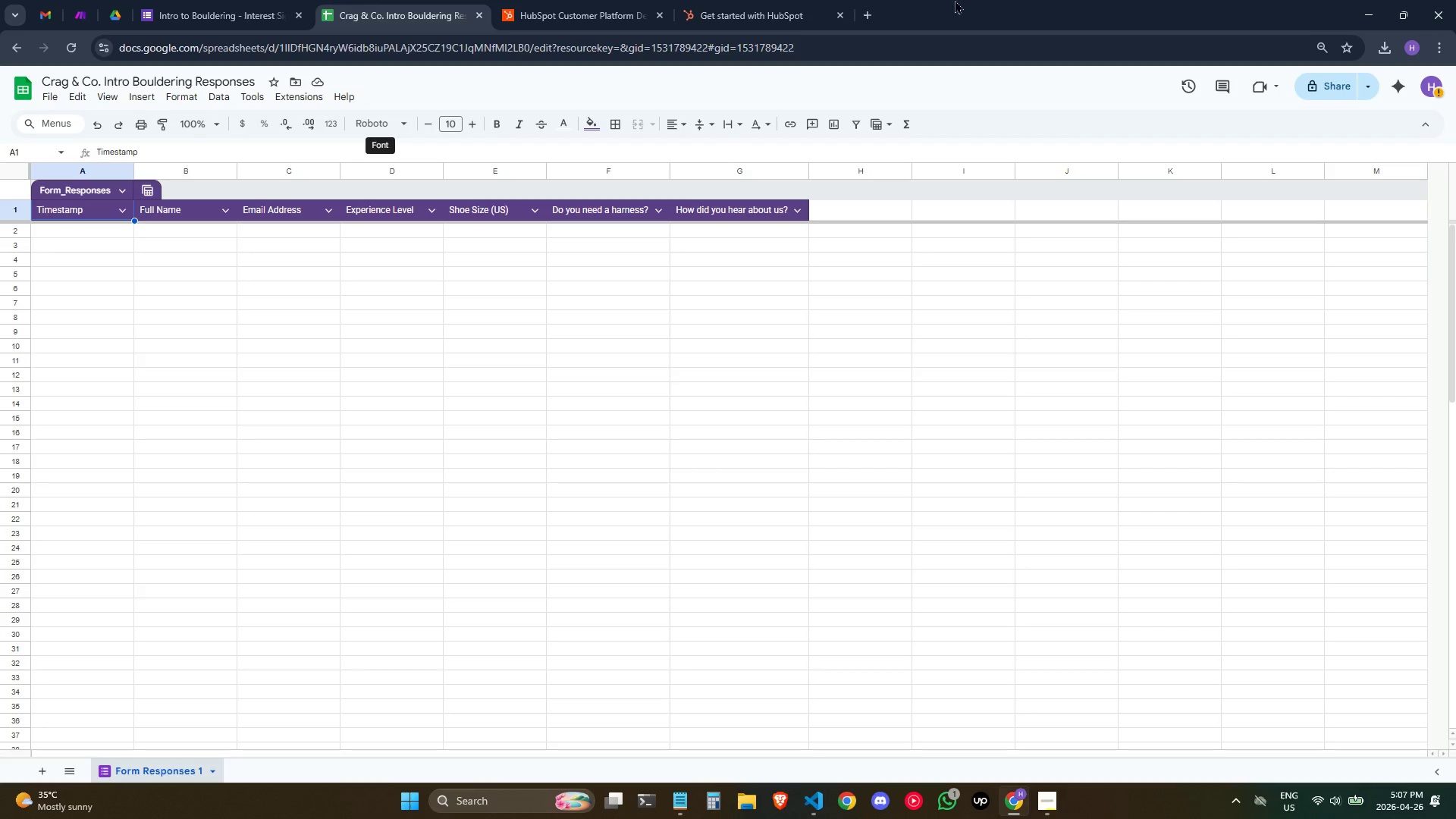 
left_click([762, 0])
 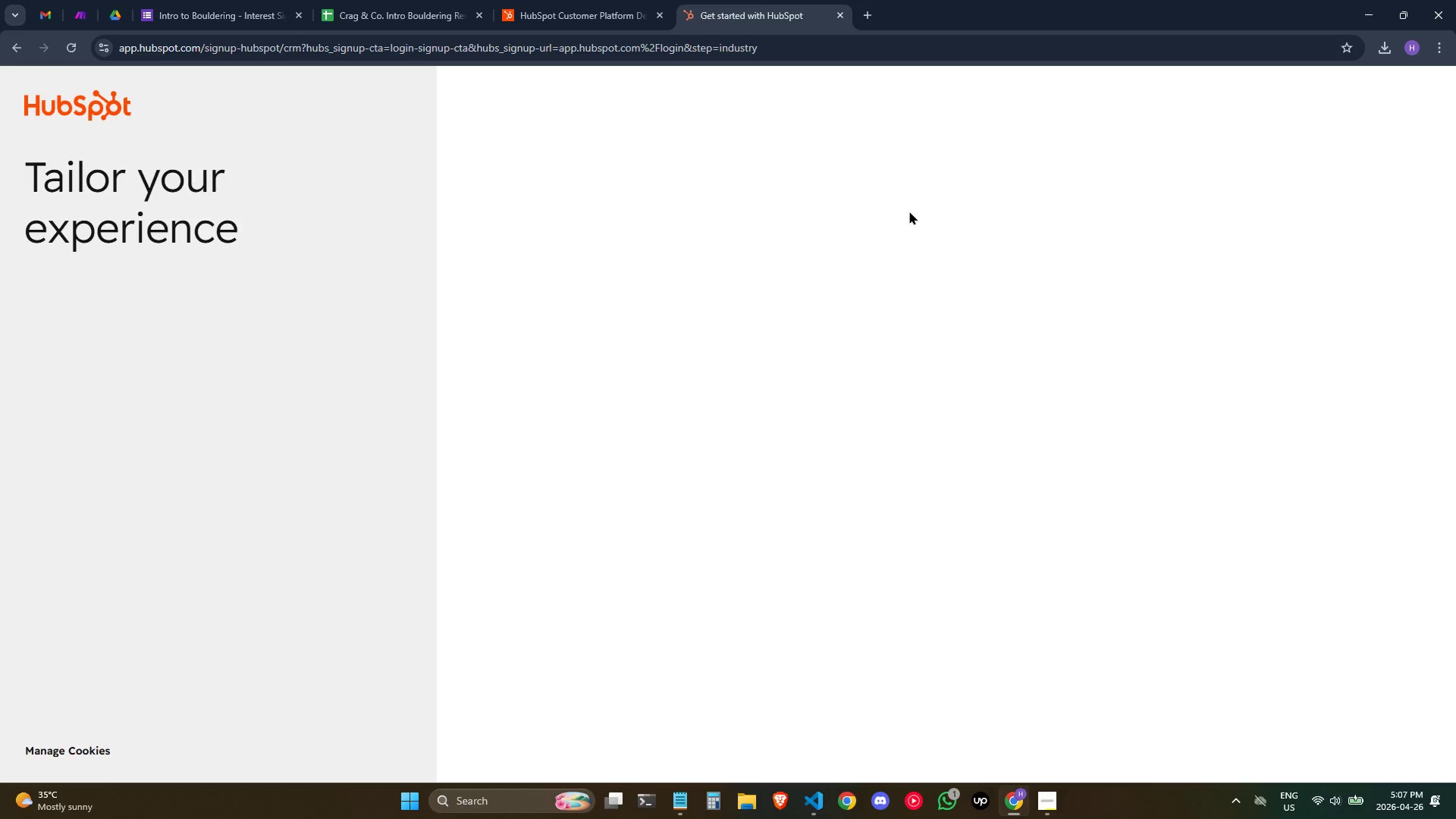 
left_click([927, 221])
 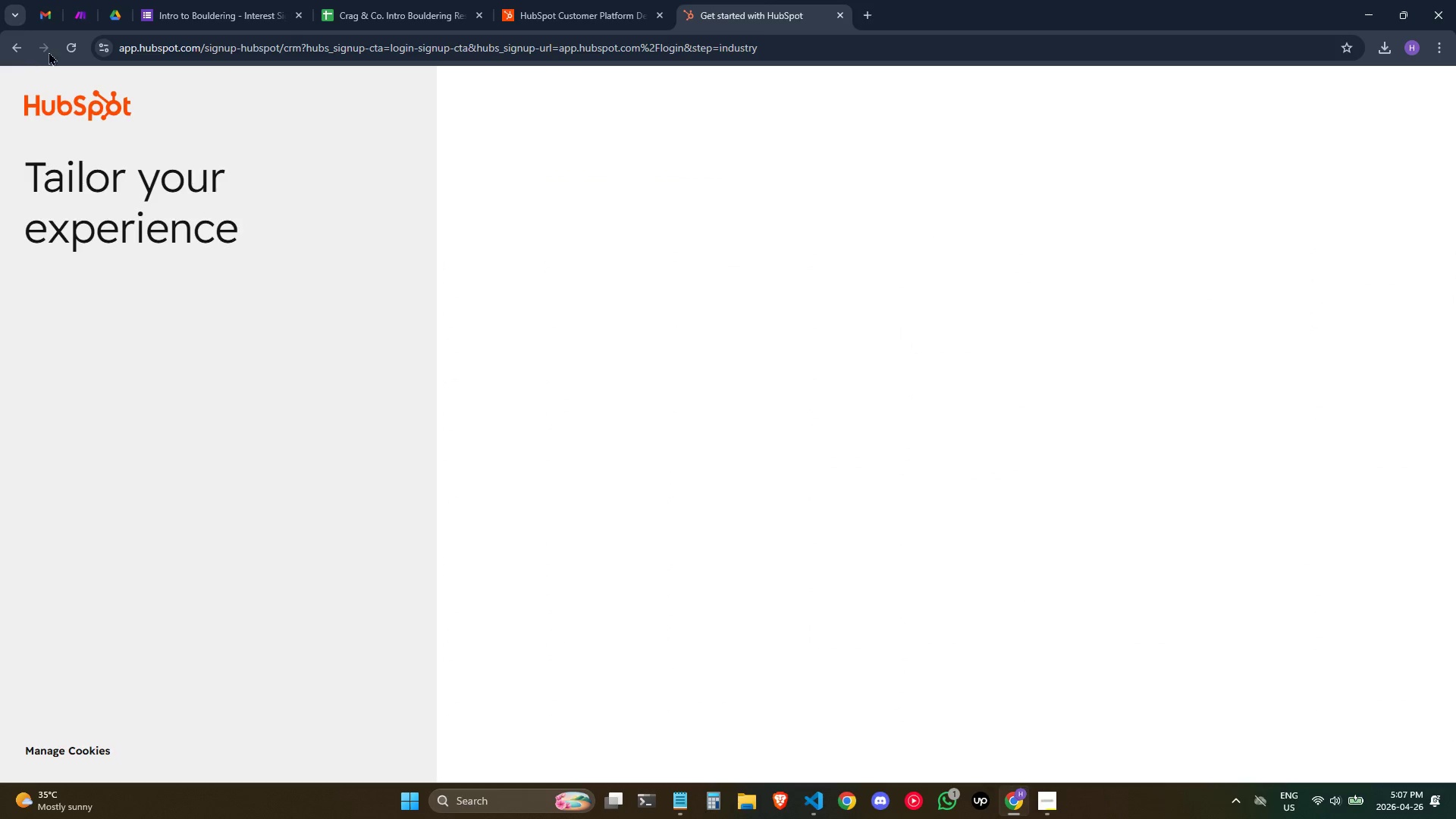 
left_click([76, 54])
 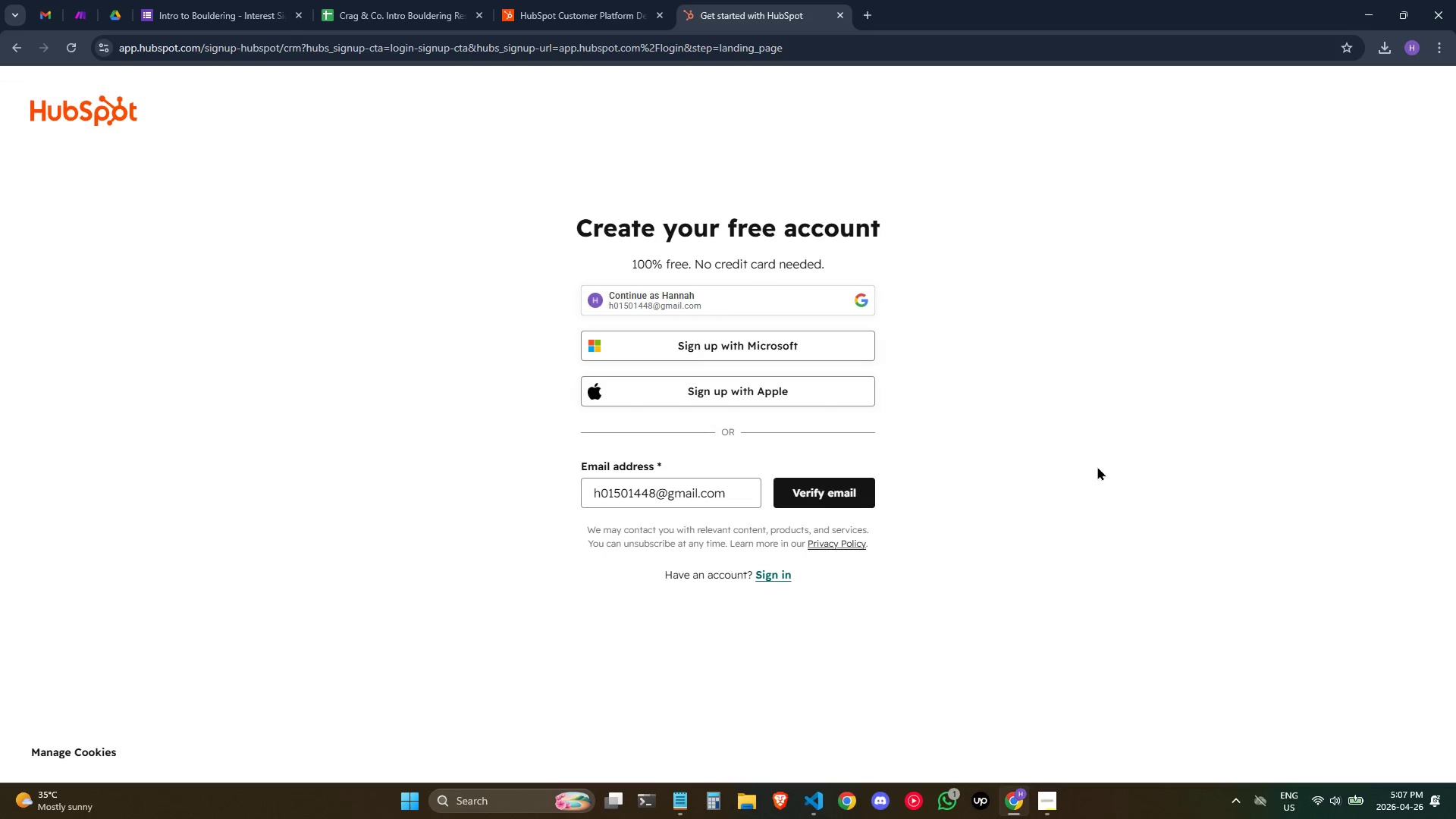 
wait(5.31)
 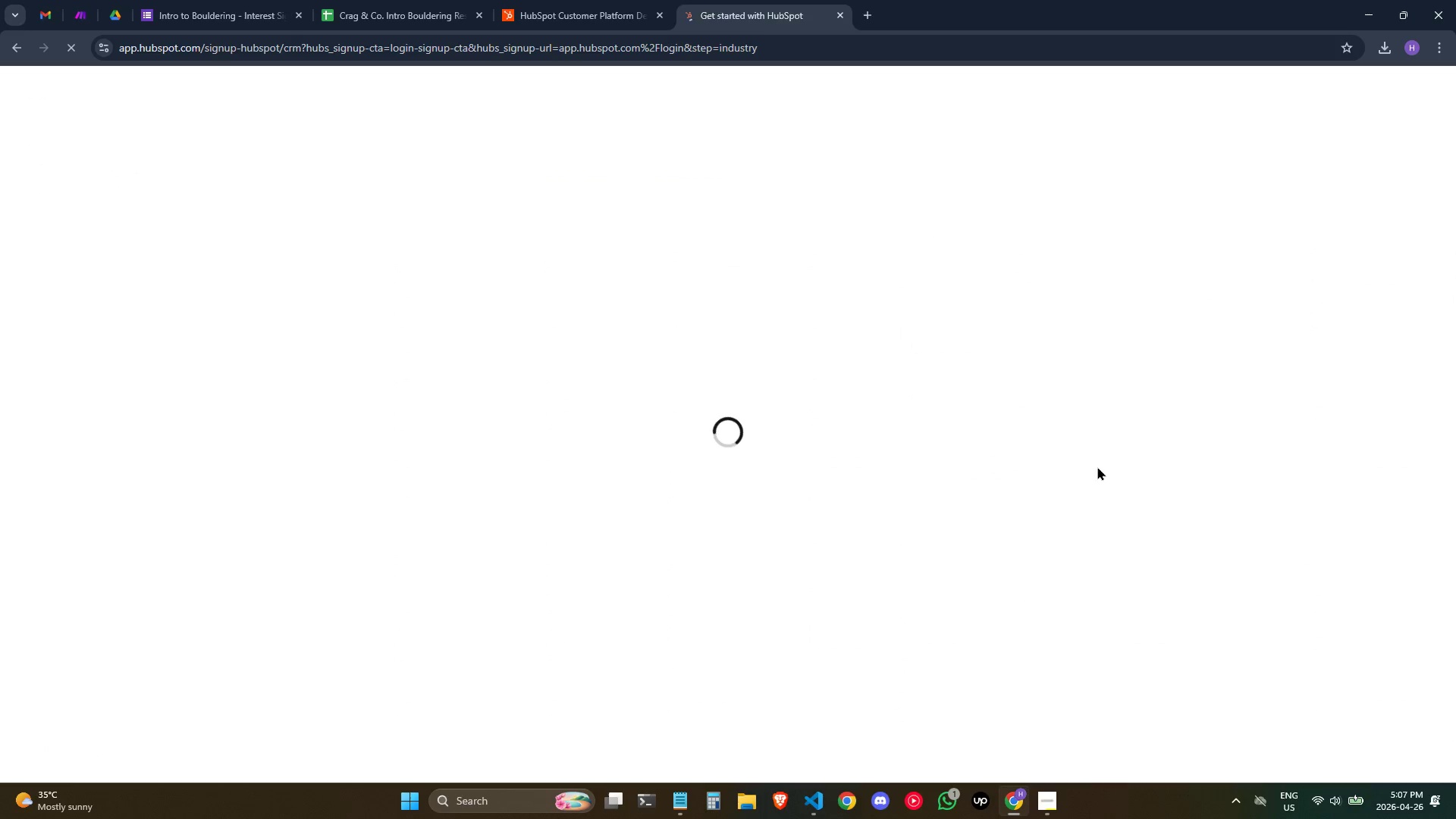 
left_click([657, 300])
 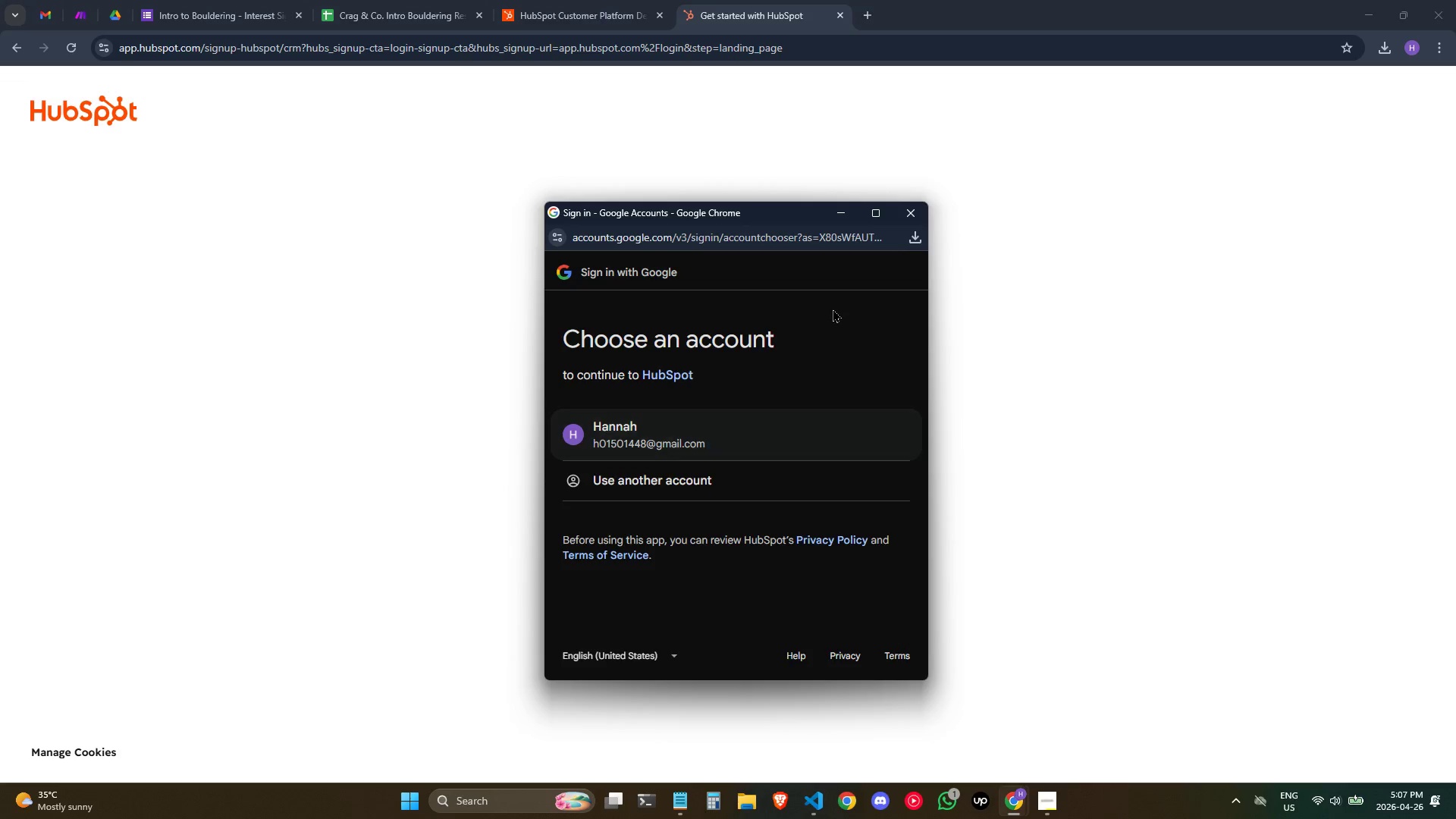 
left_click([704, 418])
 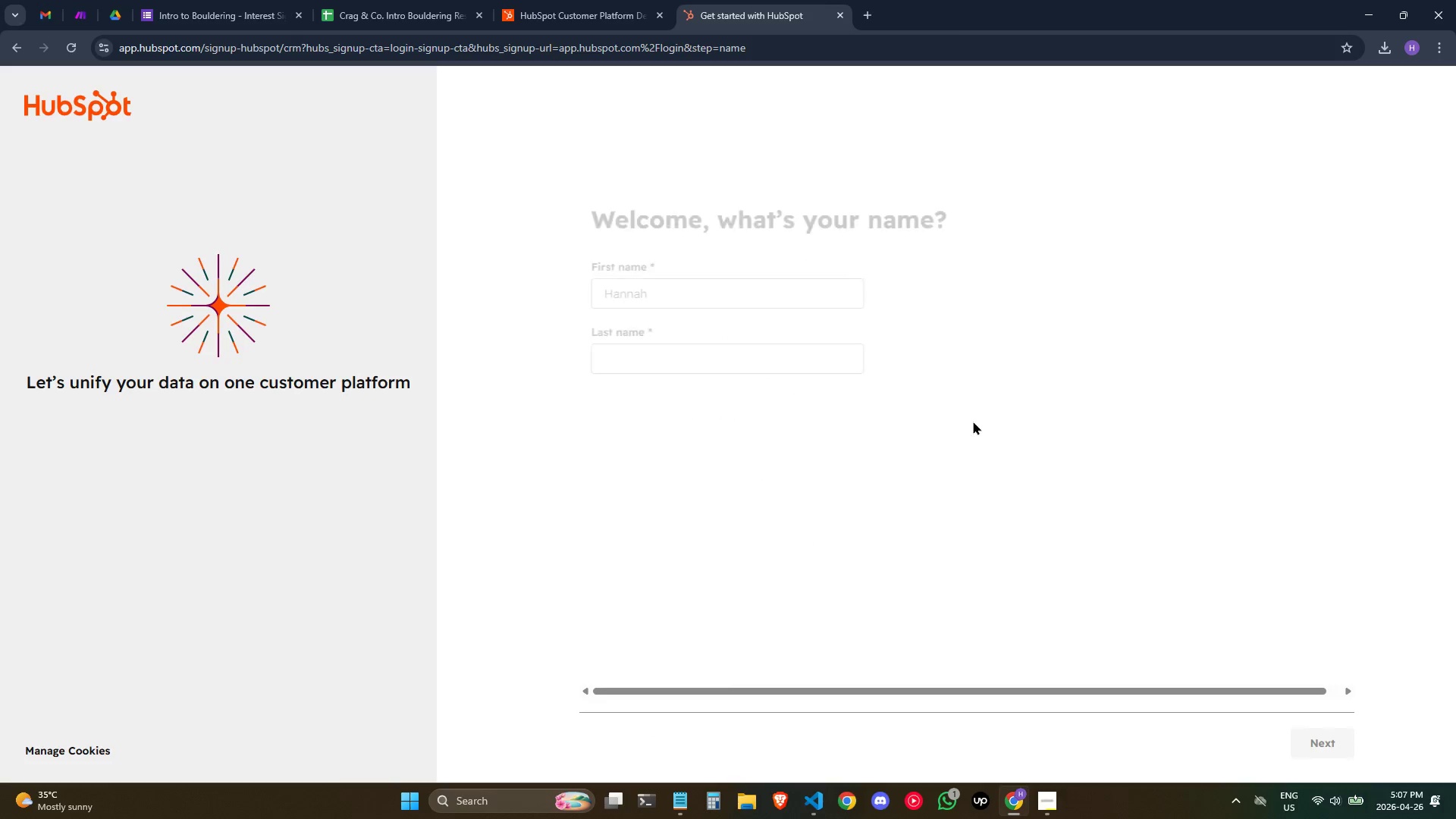 
left_click([650, 369])
 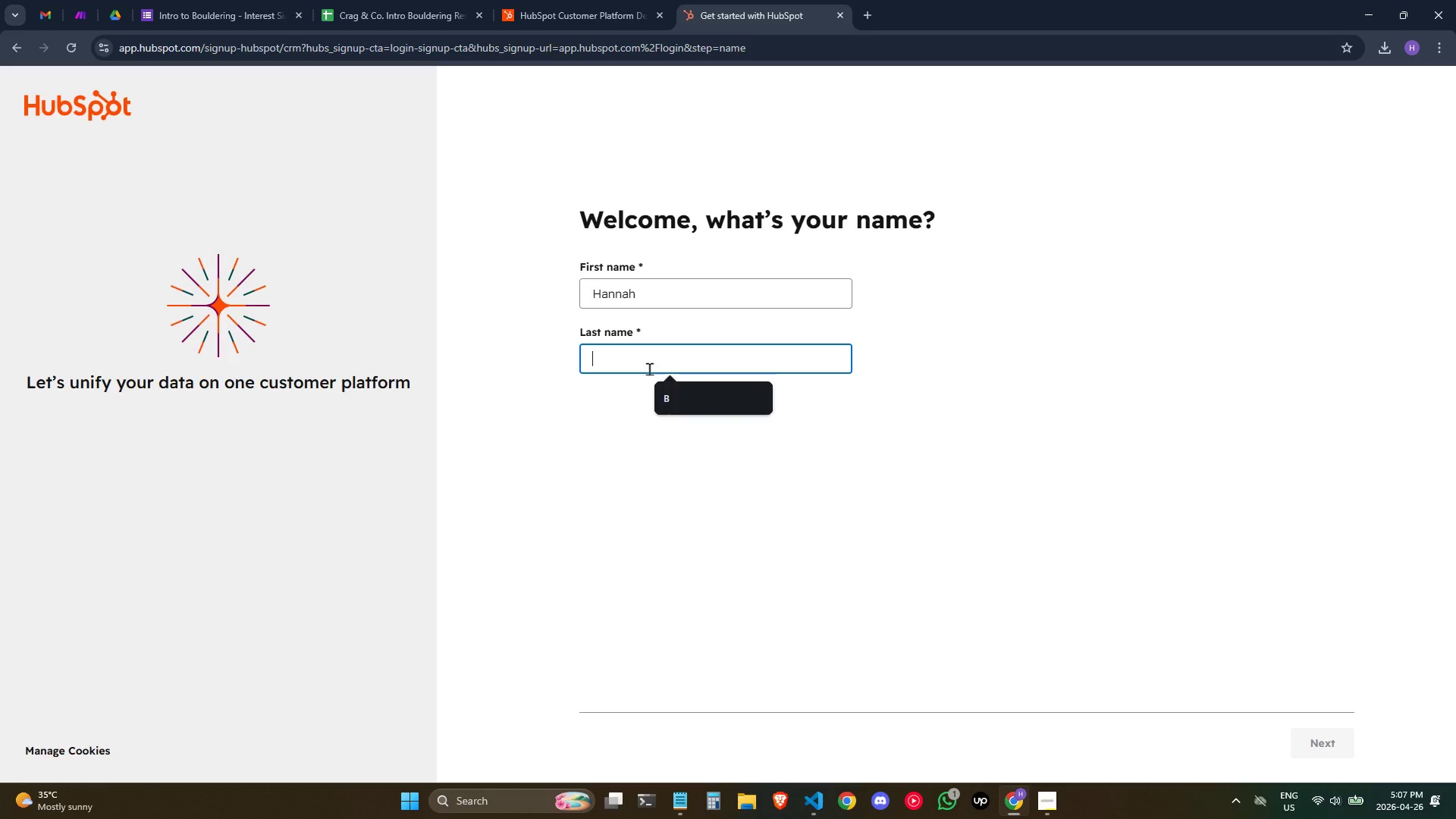 
key(B)
 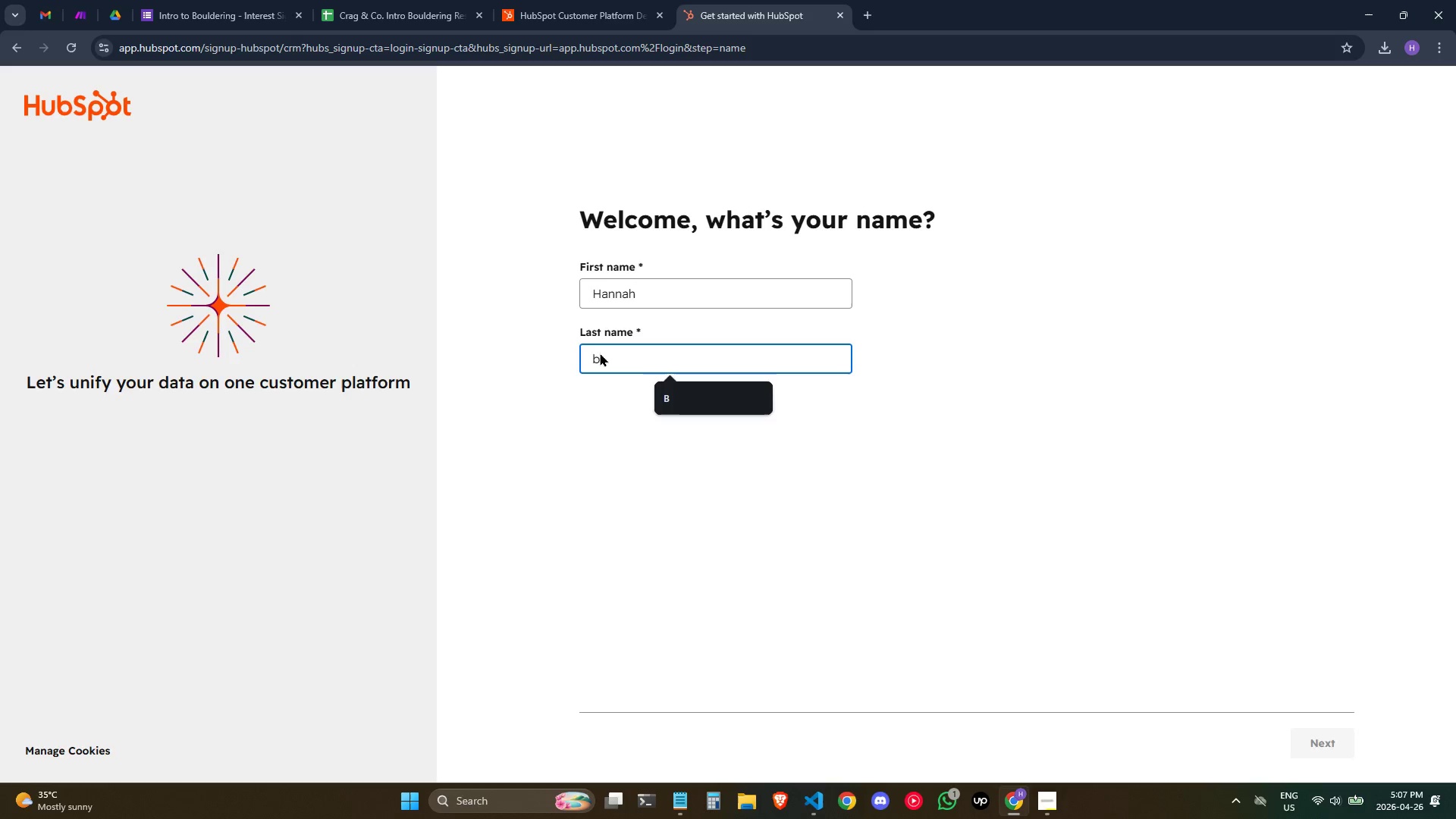 
left_click([708, 401])
 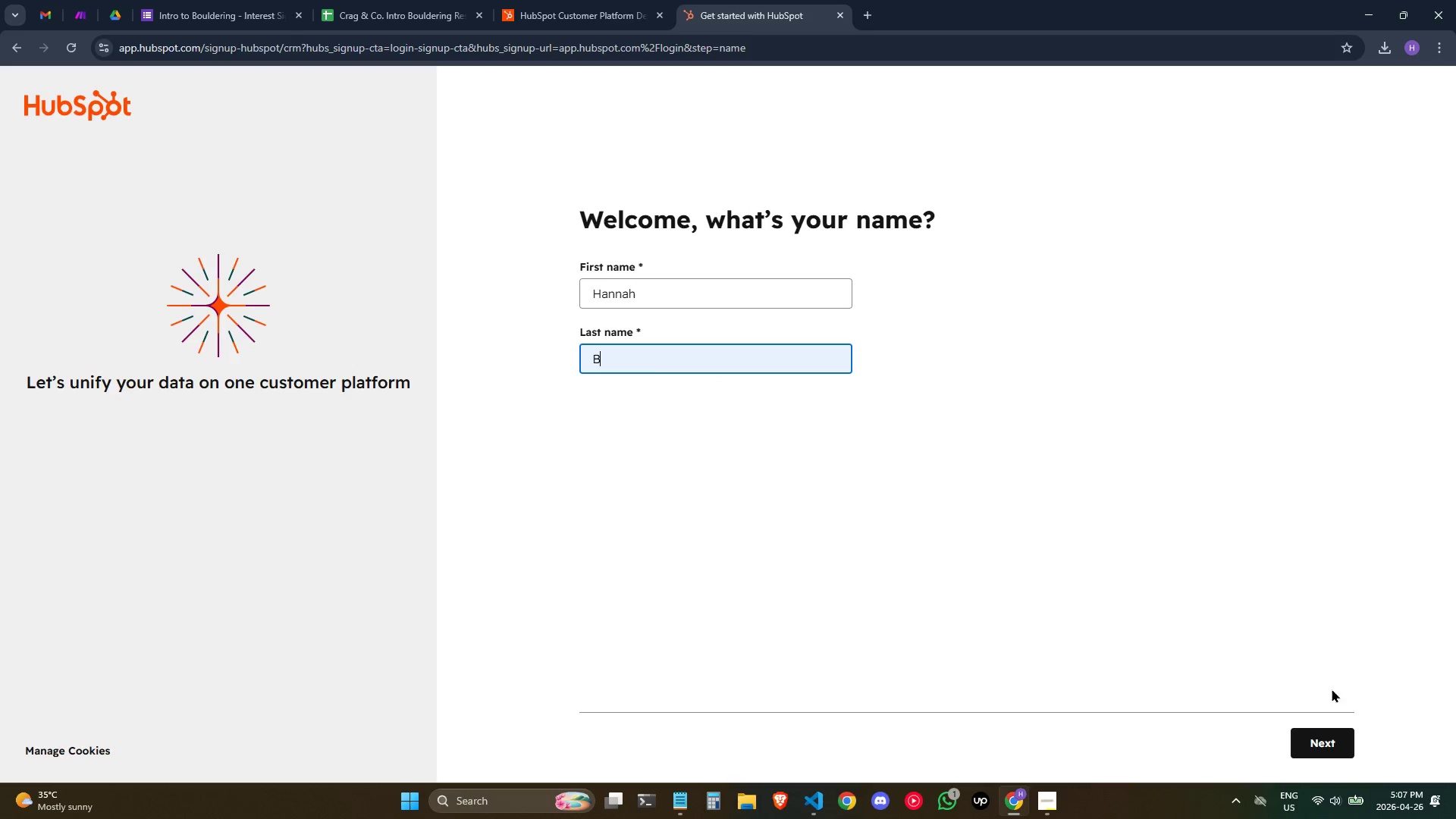 
left_click([1316, 736])
 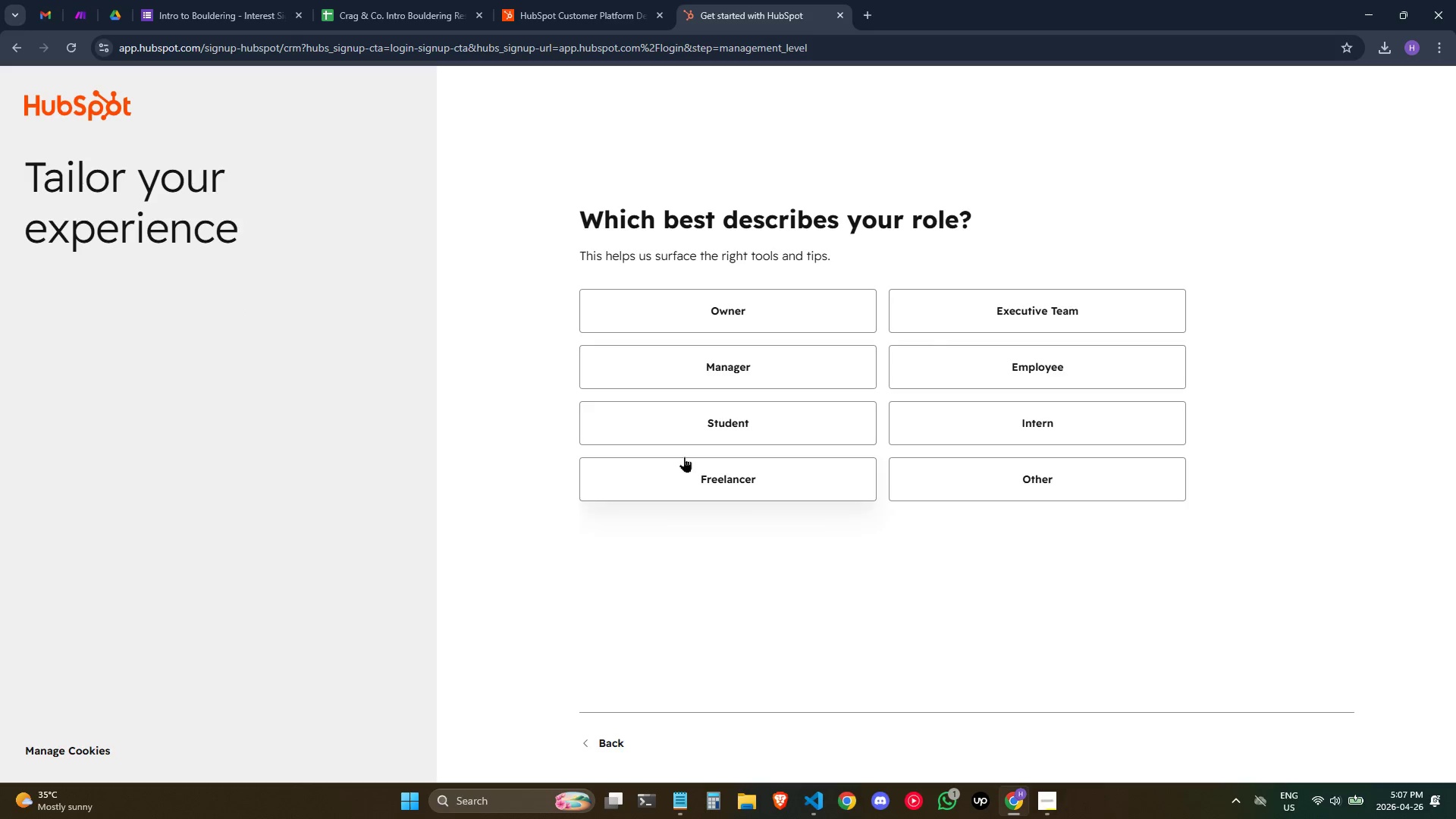 
left_click([980, 471])
 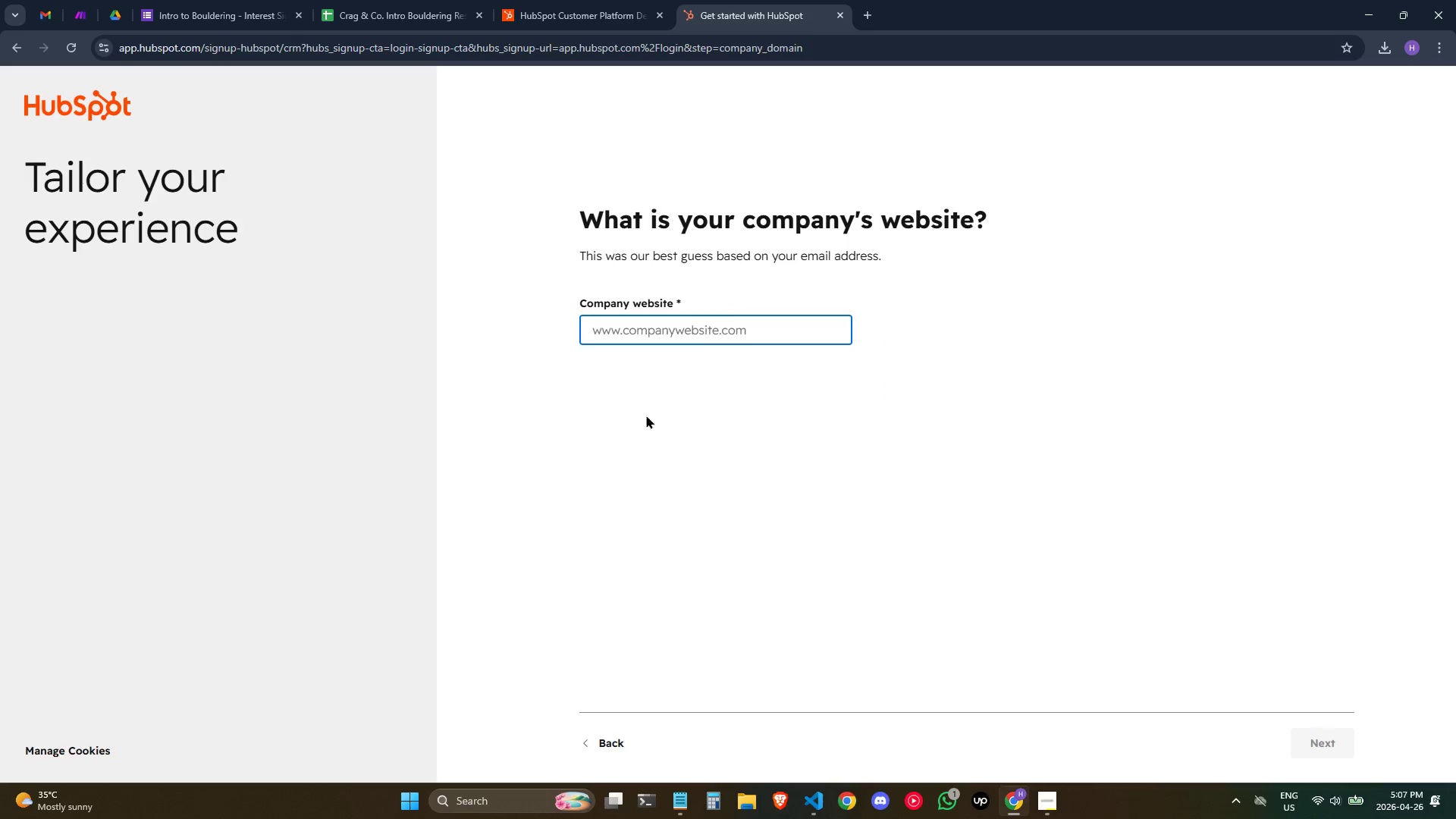 
left_click([711, 325])
 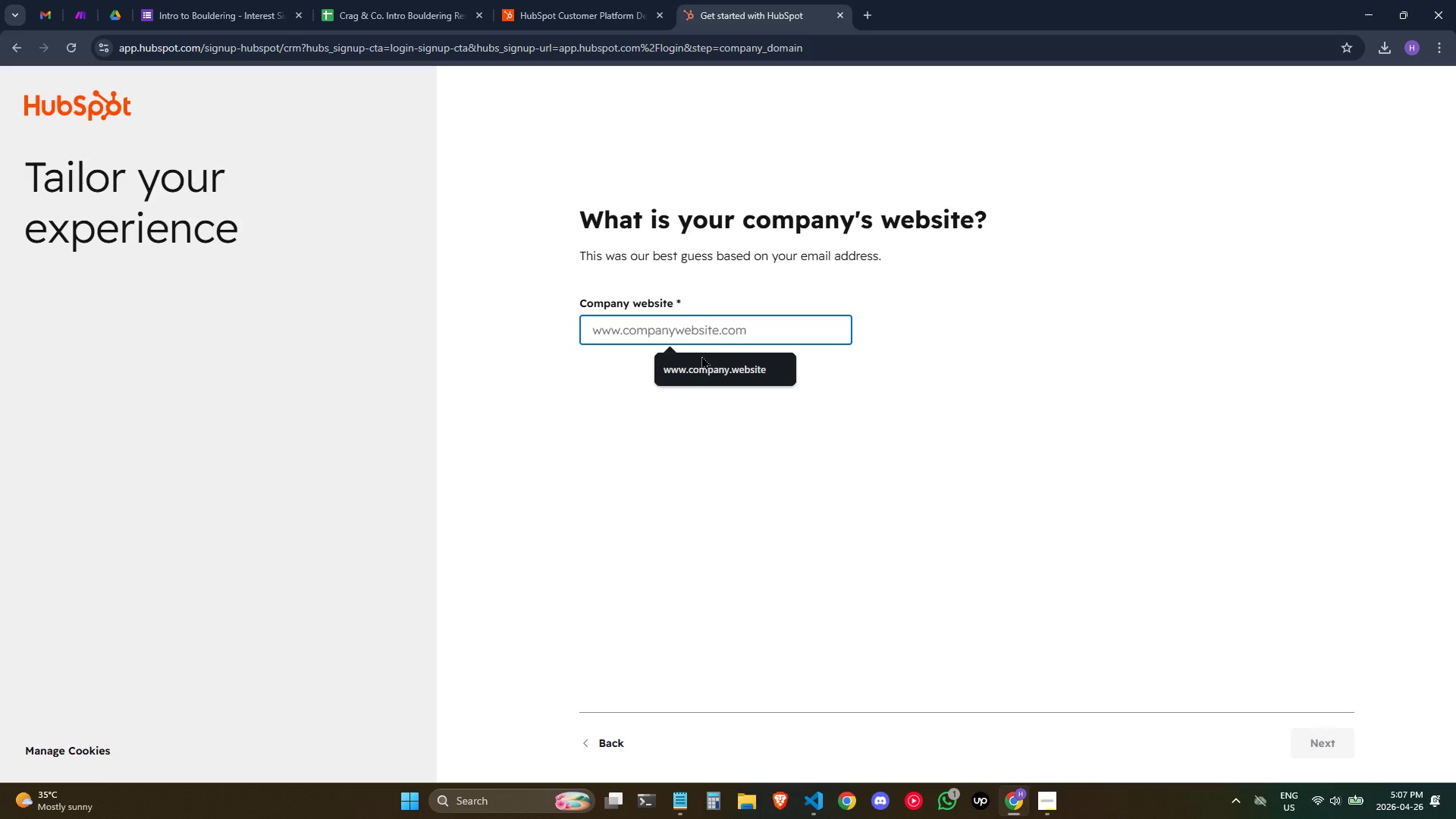 
left_click([698, 368])
 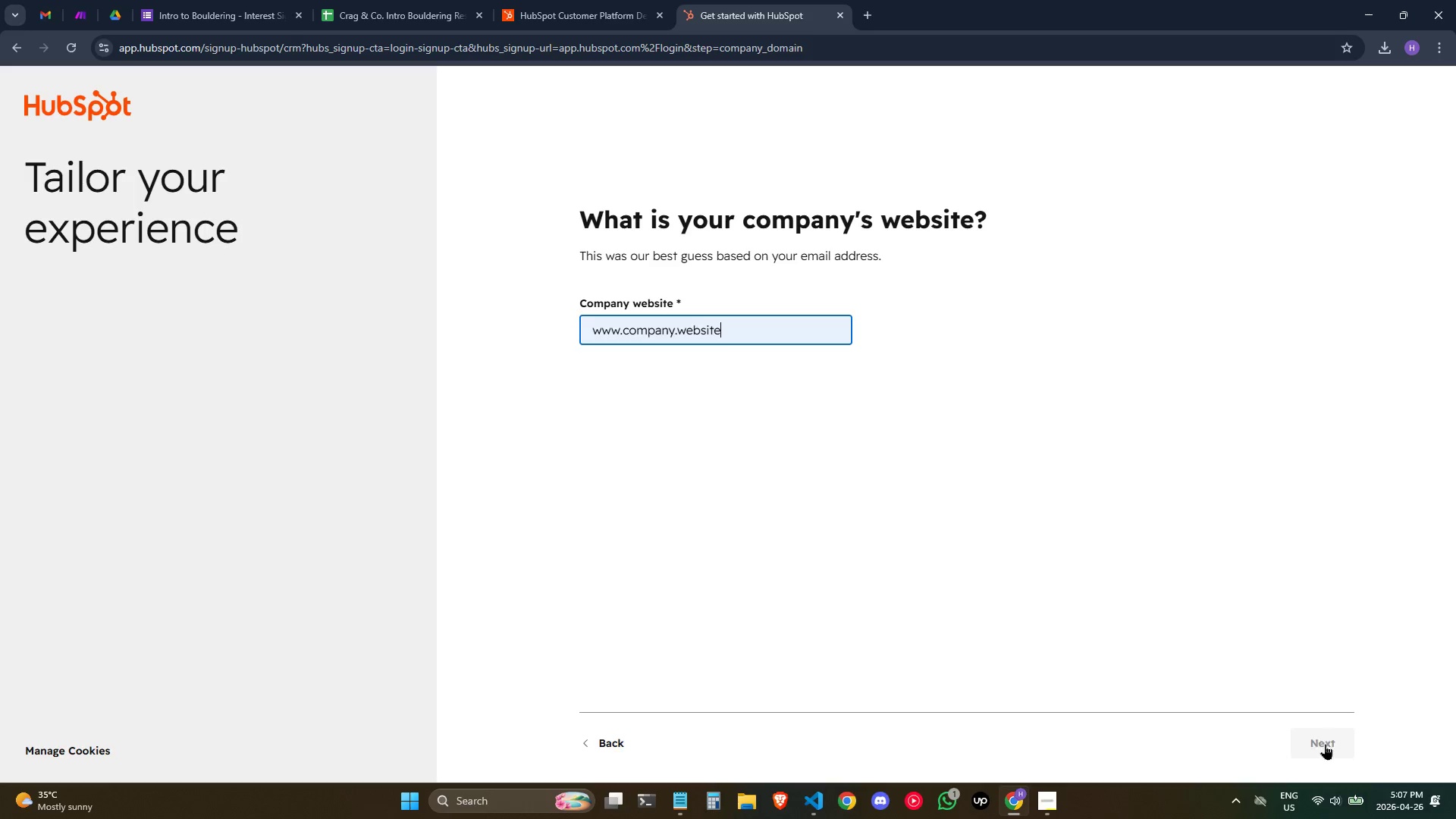 
left_click([1323, 744])
 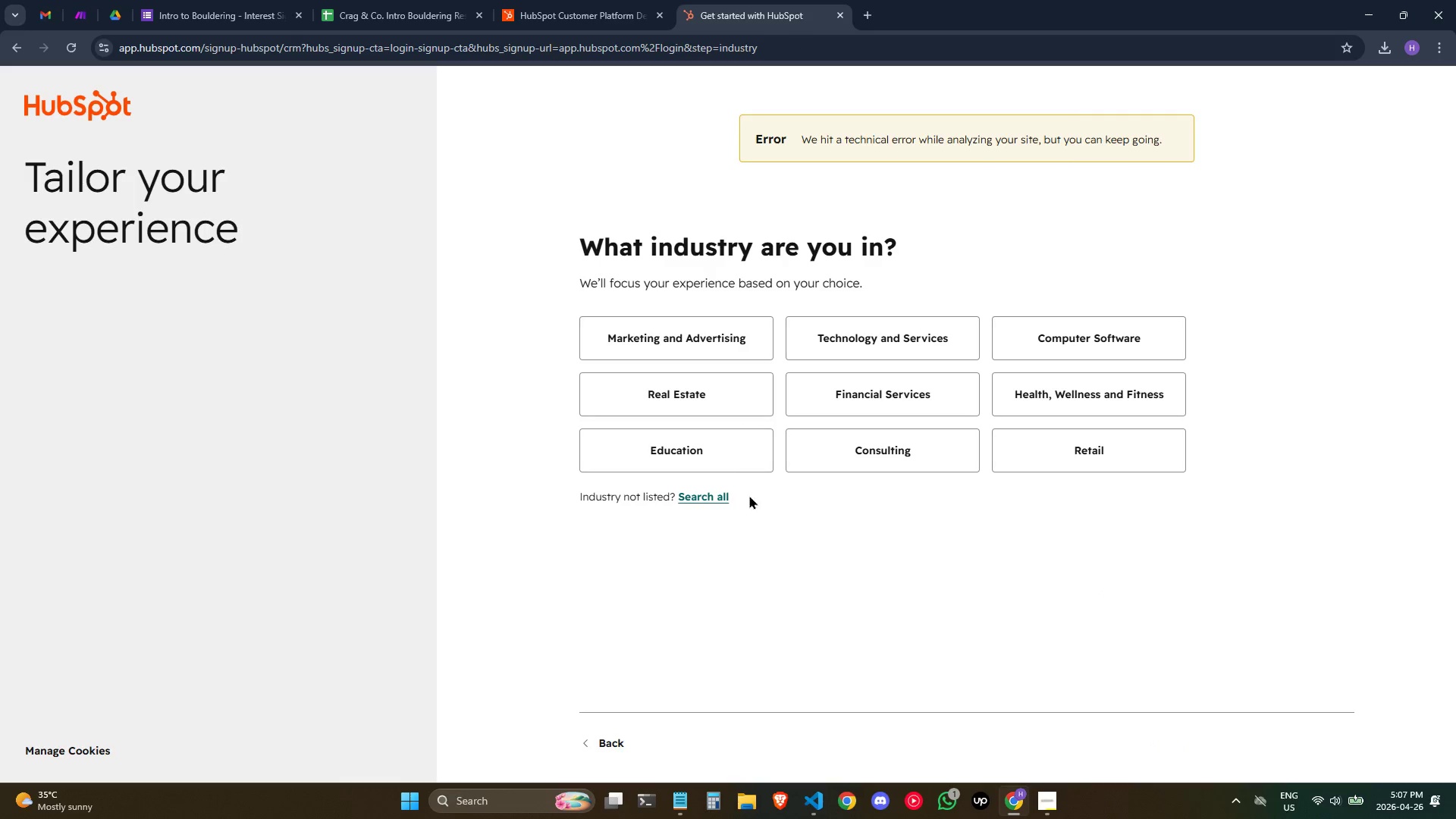 
wait(5.83)
 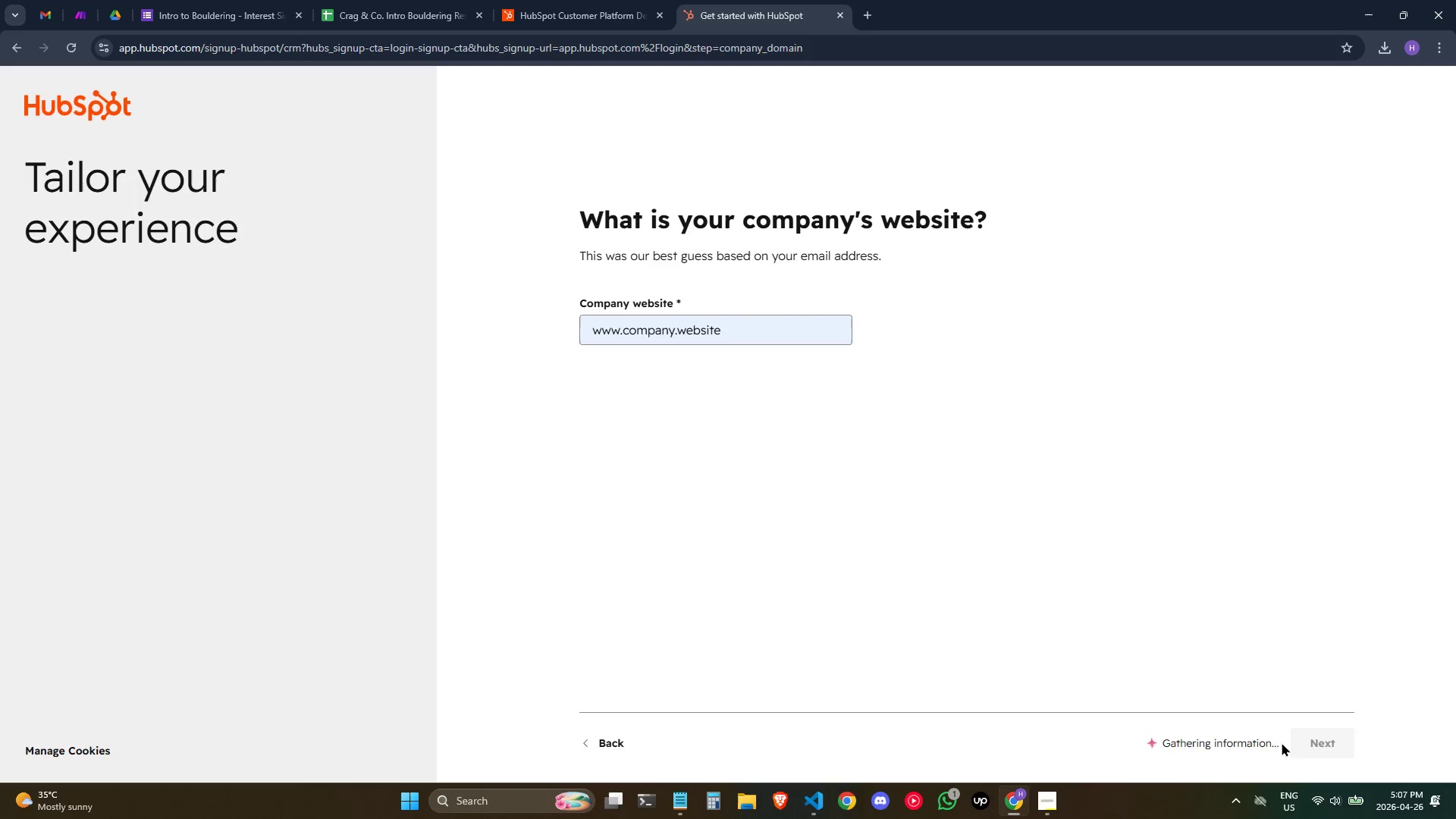 
left_click([700, 502])
 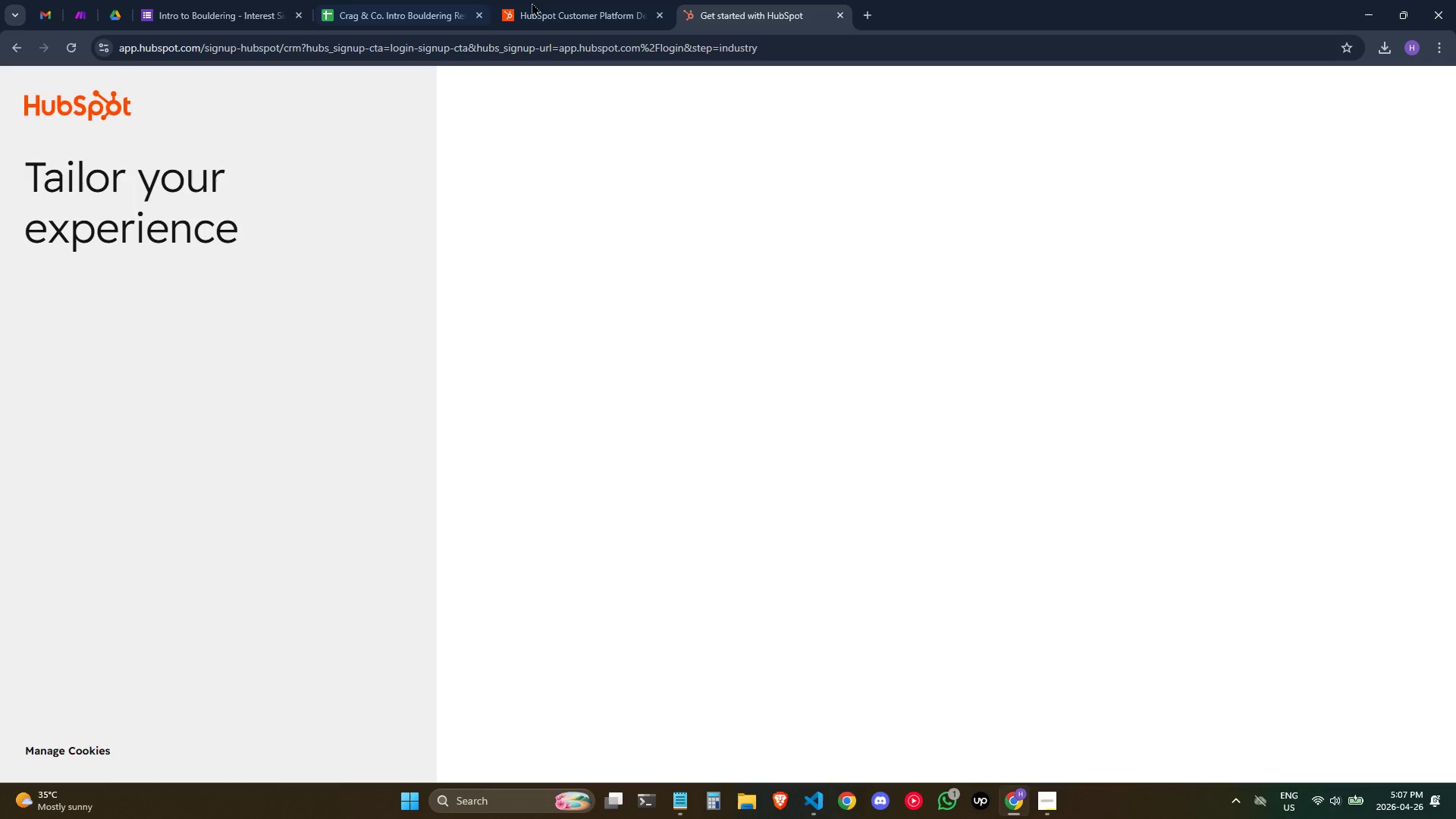 
wait(10.61)
 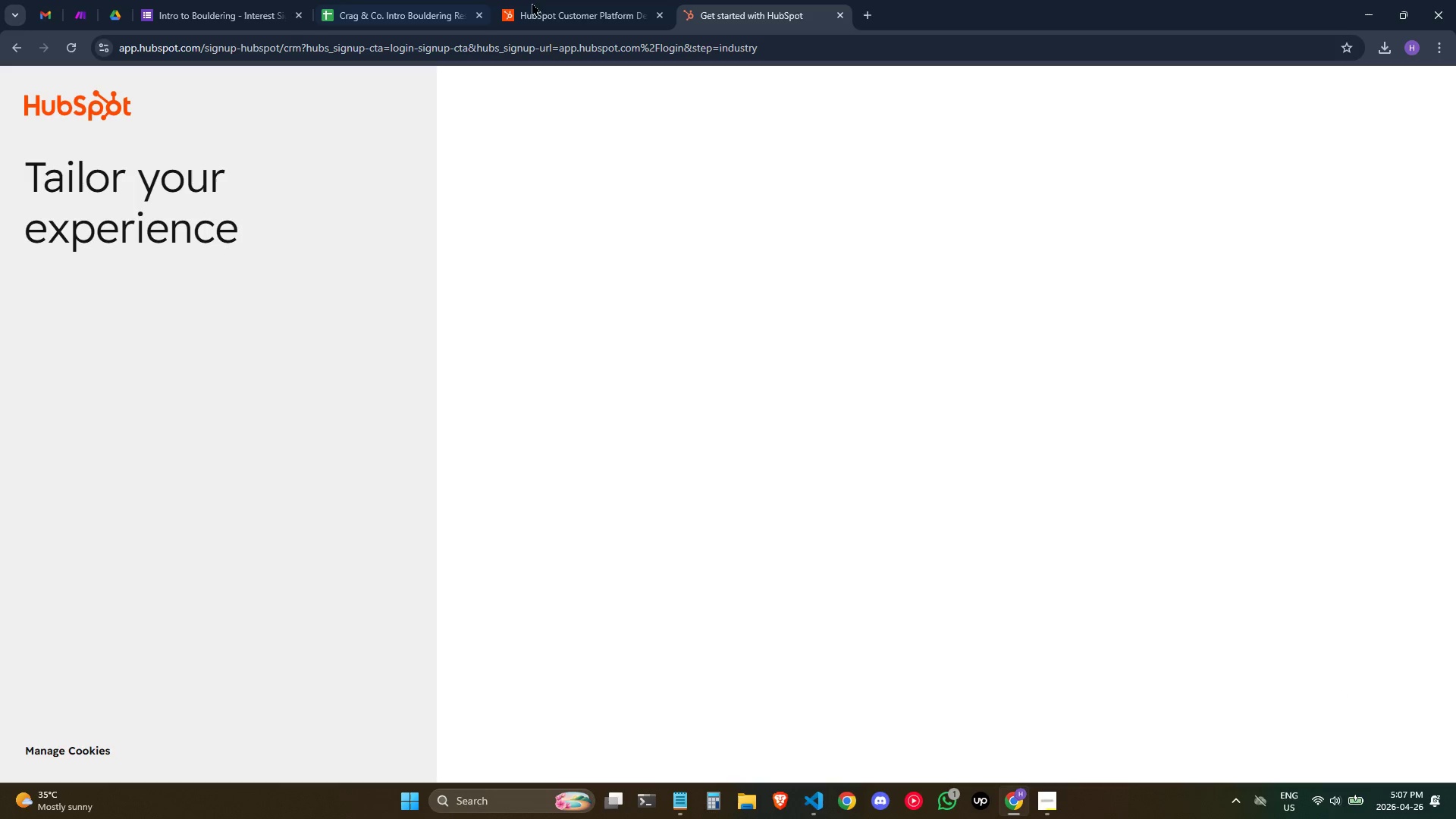 
double_click([75, 149])
 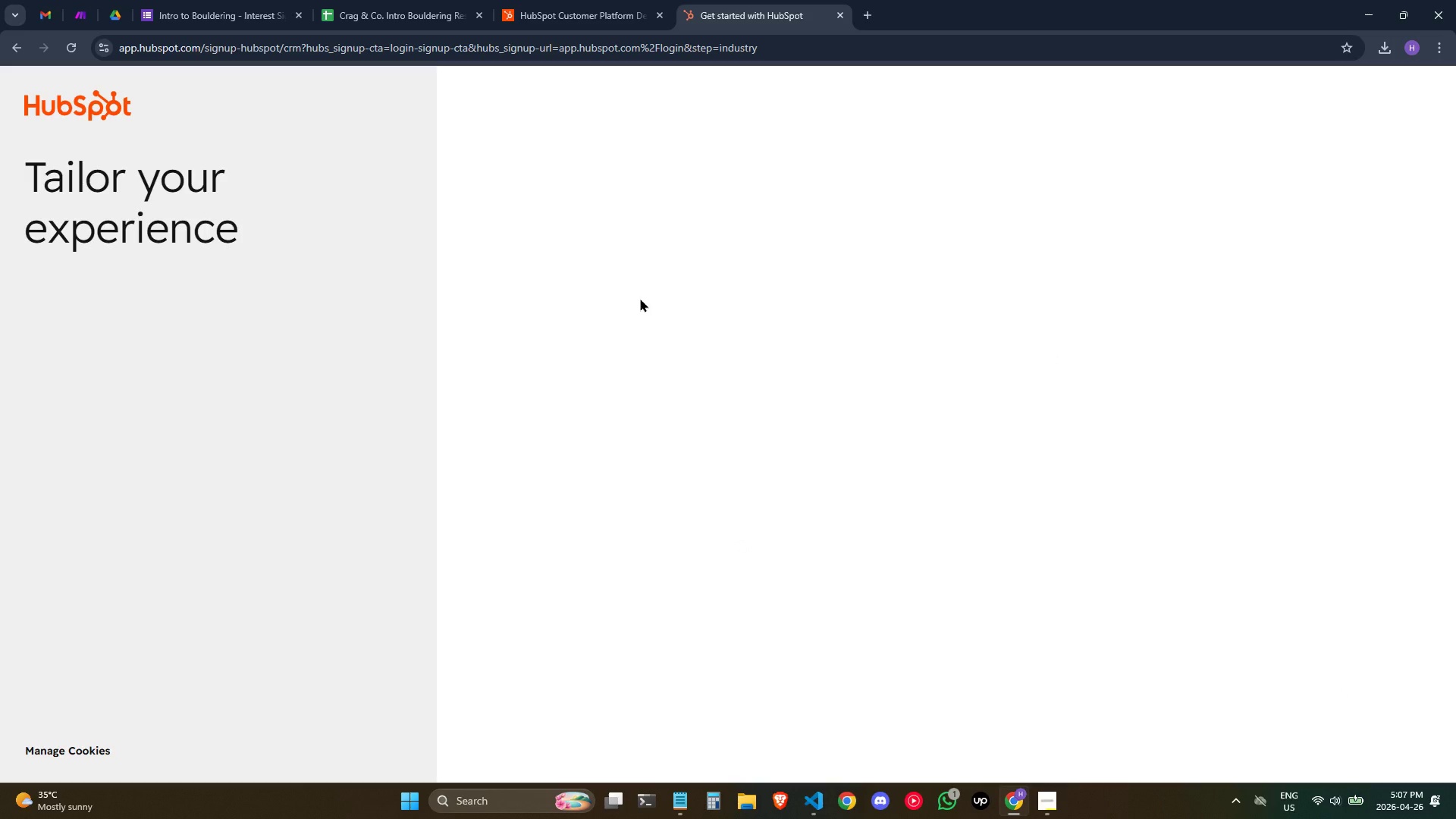 
left_click([640, 298])
 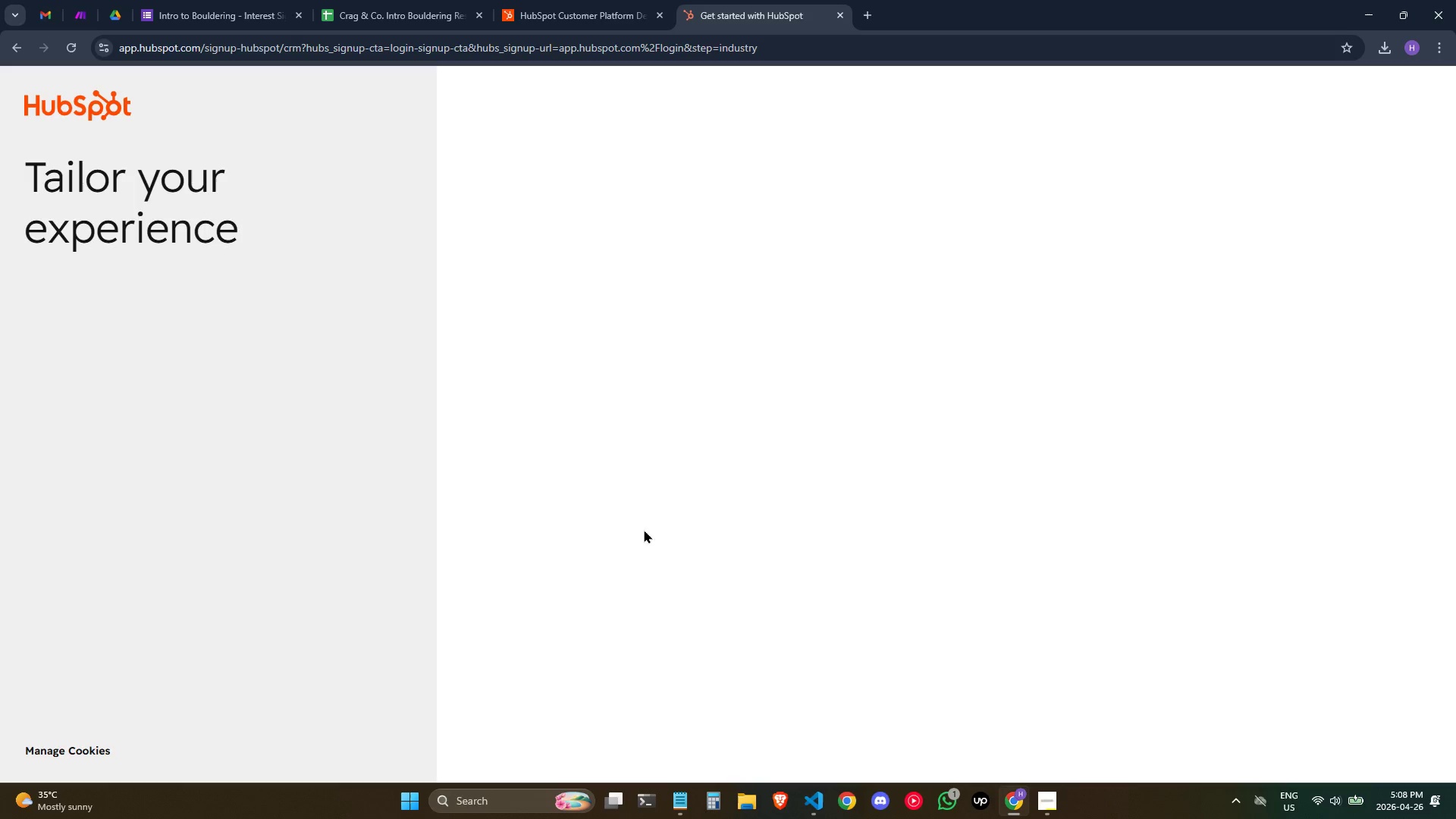 
wait(39.36)
 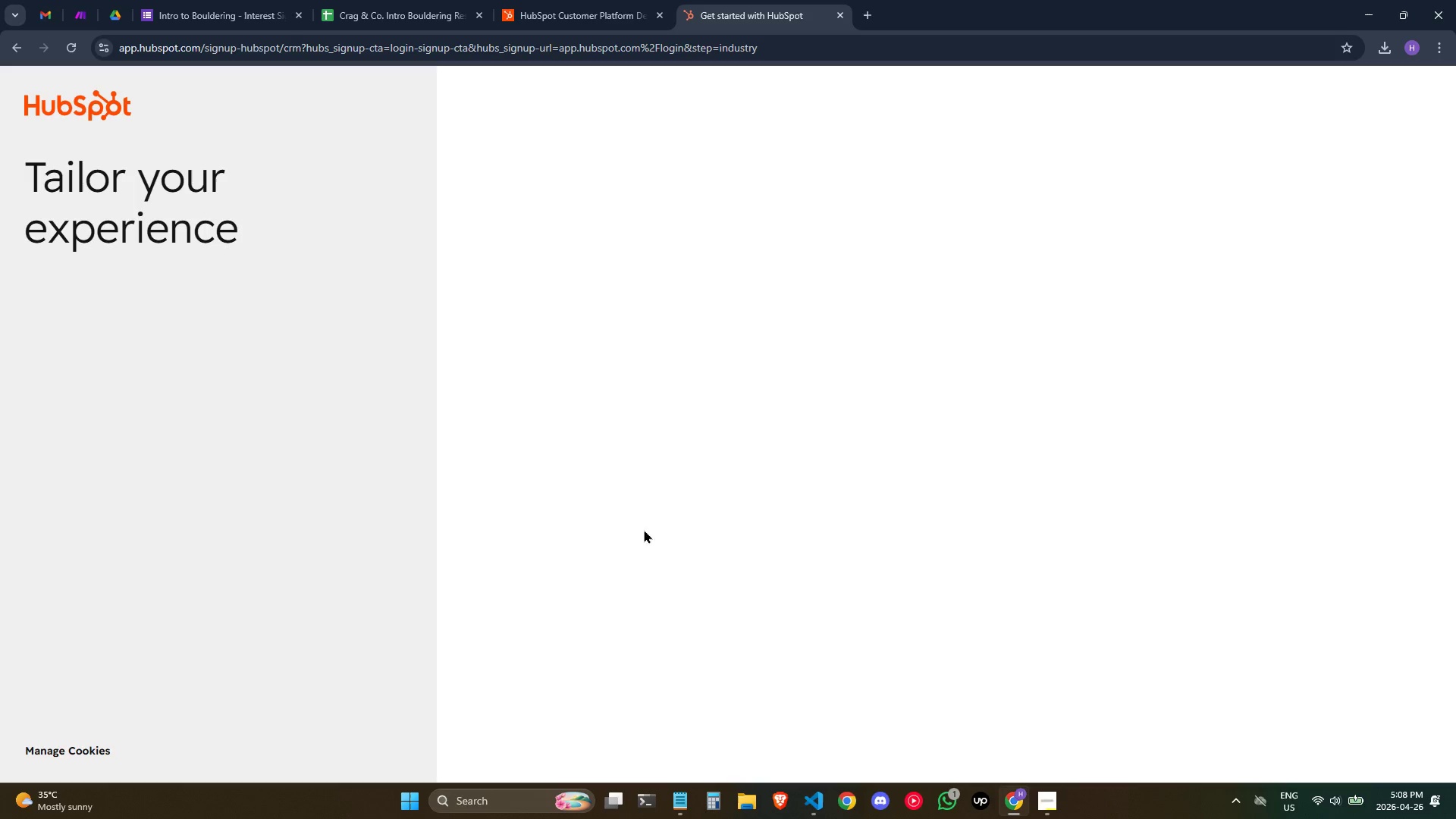 
left_click([616, 38])
 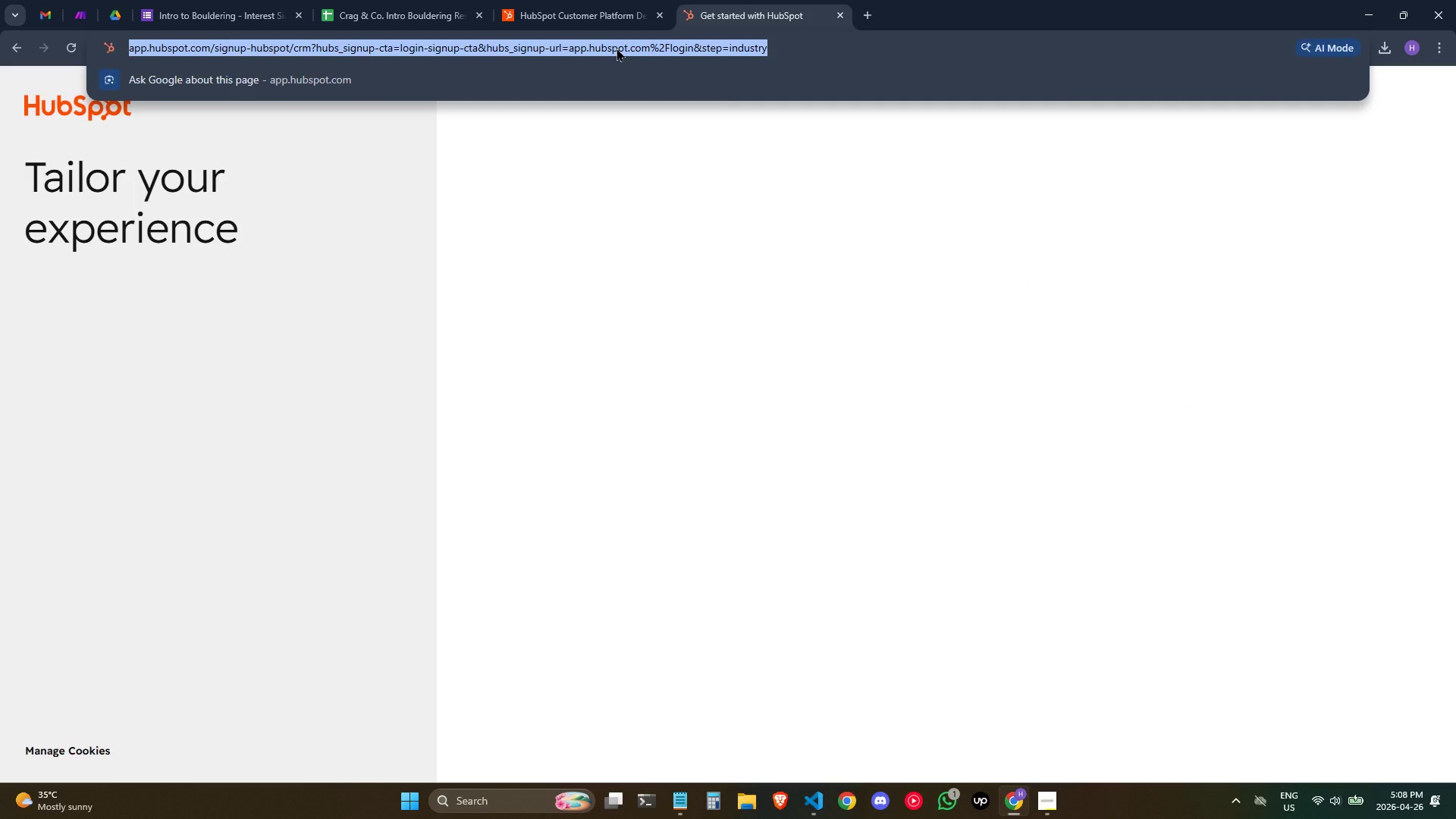 
key(Enter)
 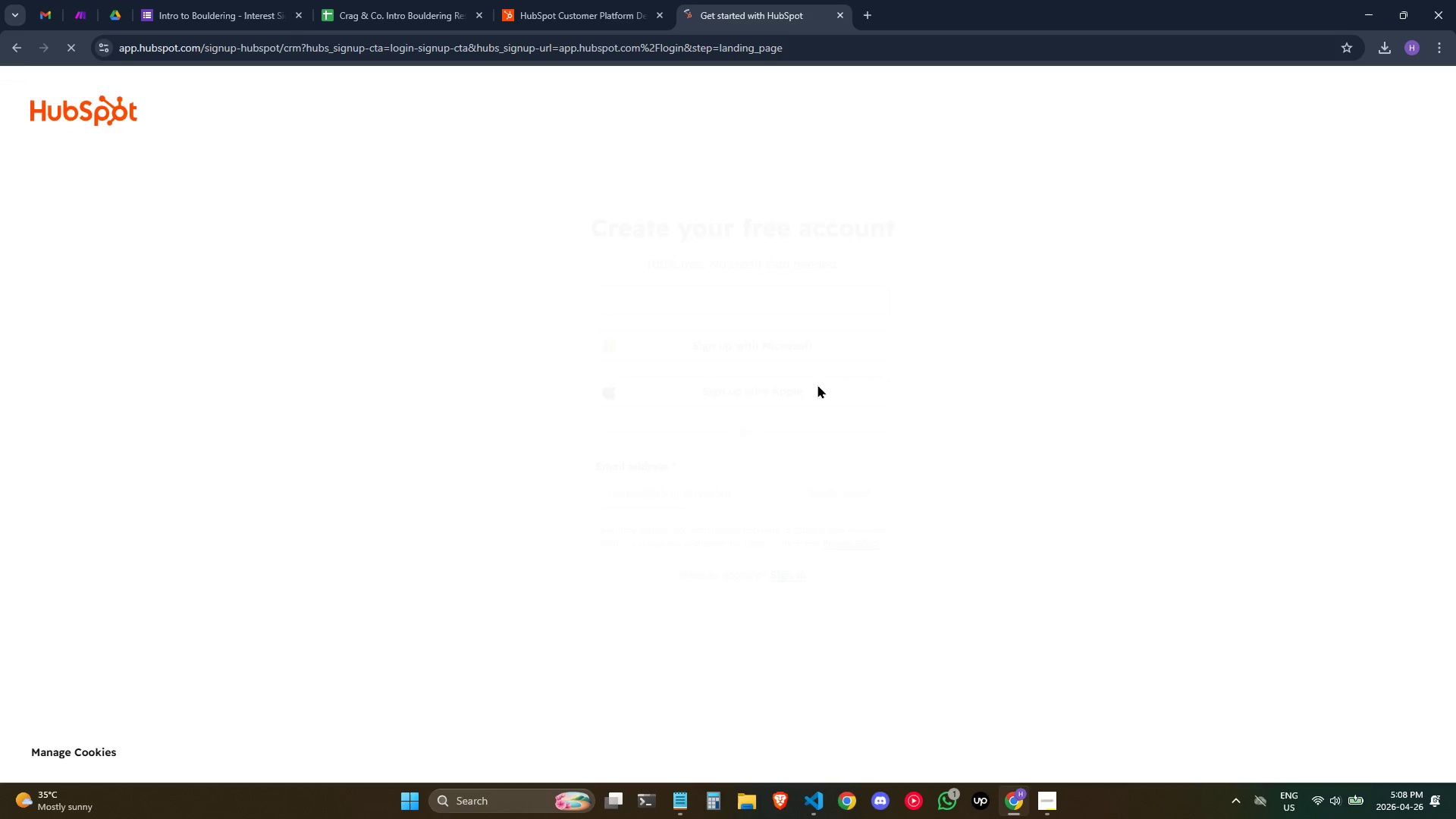 
left_click([759, 302])
 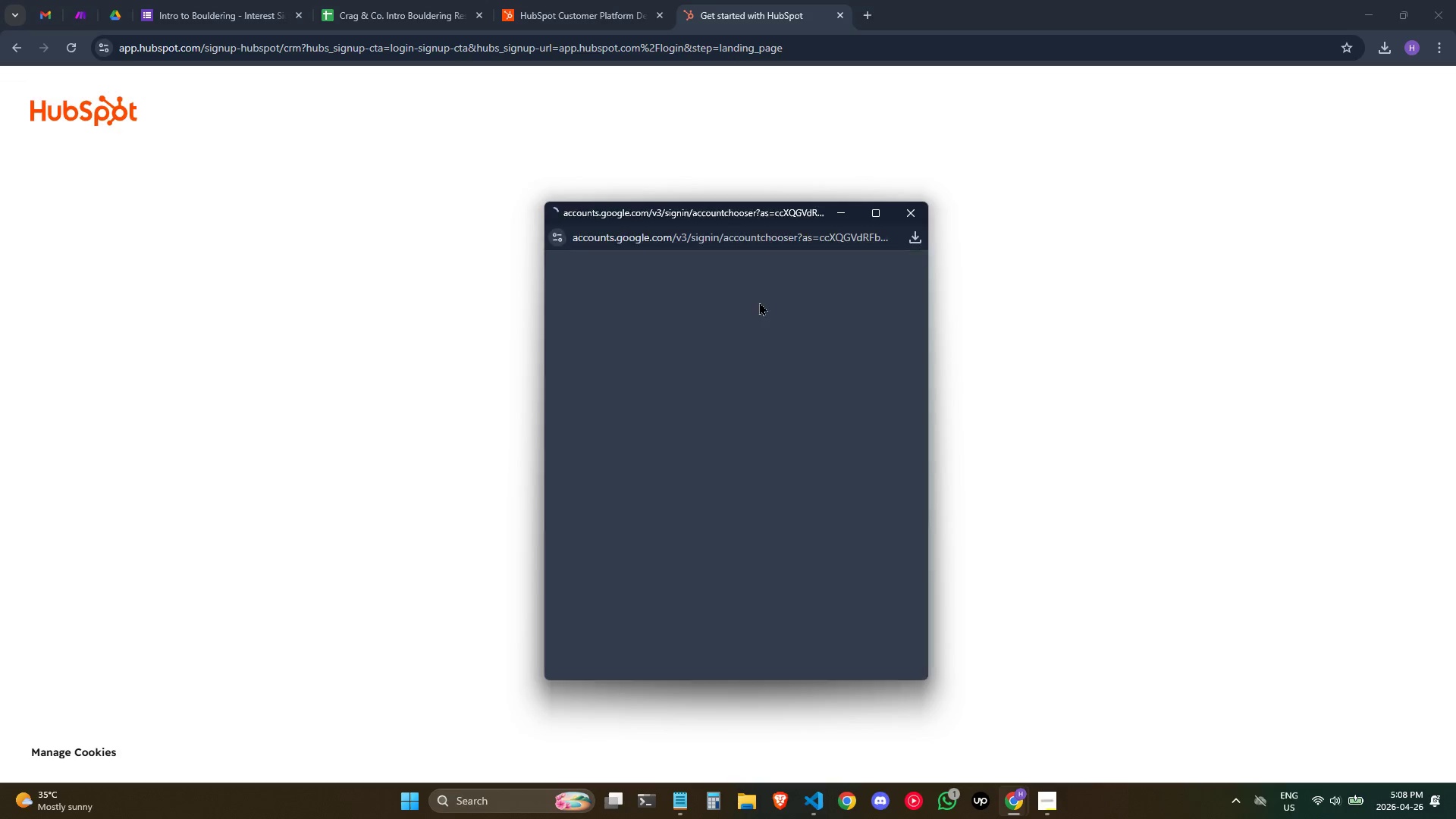 
left_click([1357, 431])
 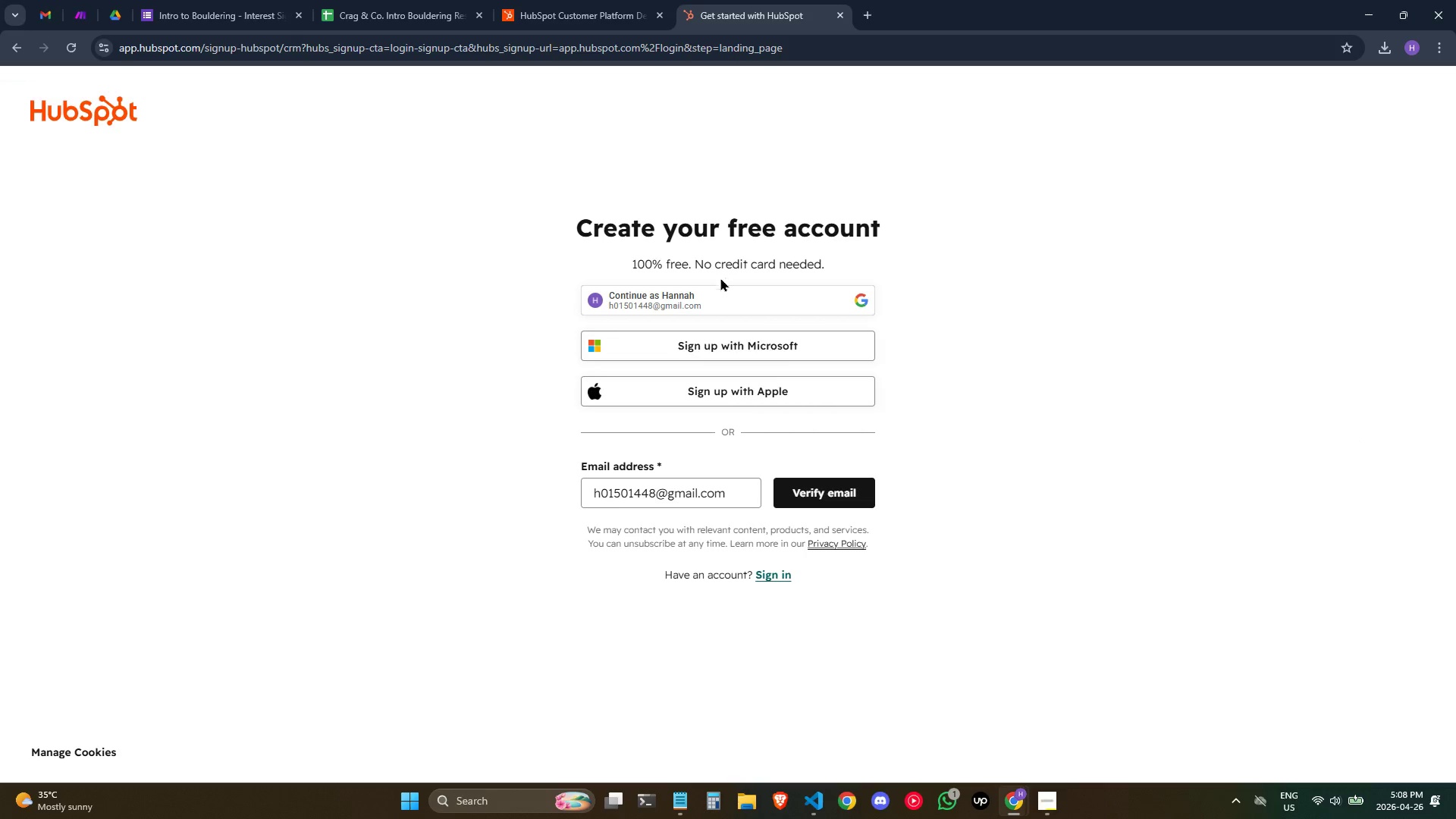 
double_click([710, 289])
 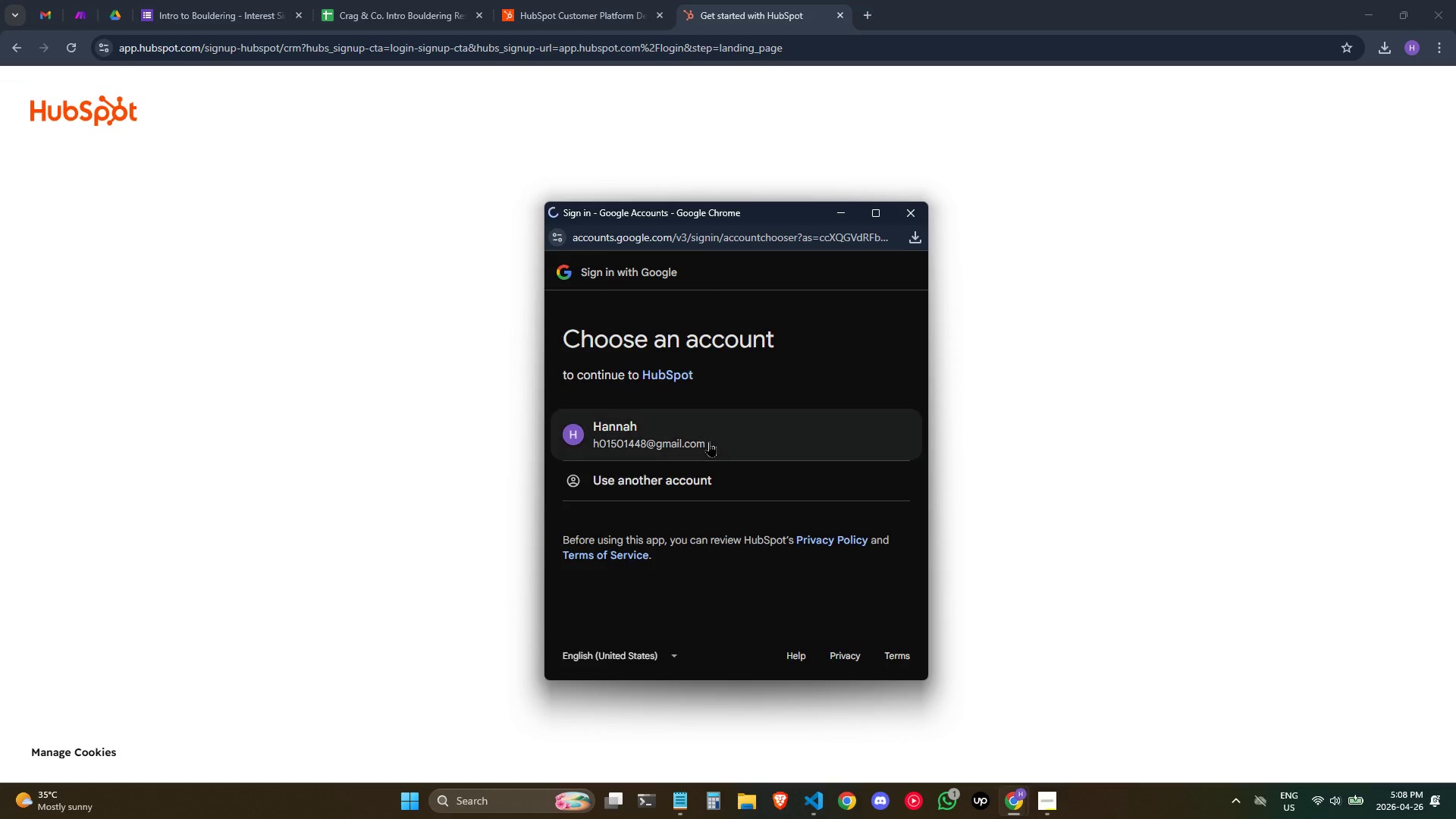 
left_click_drag(start_coordinate=[709, 441], to_coordinate=[714, 442])
 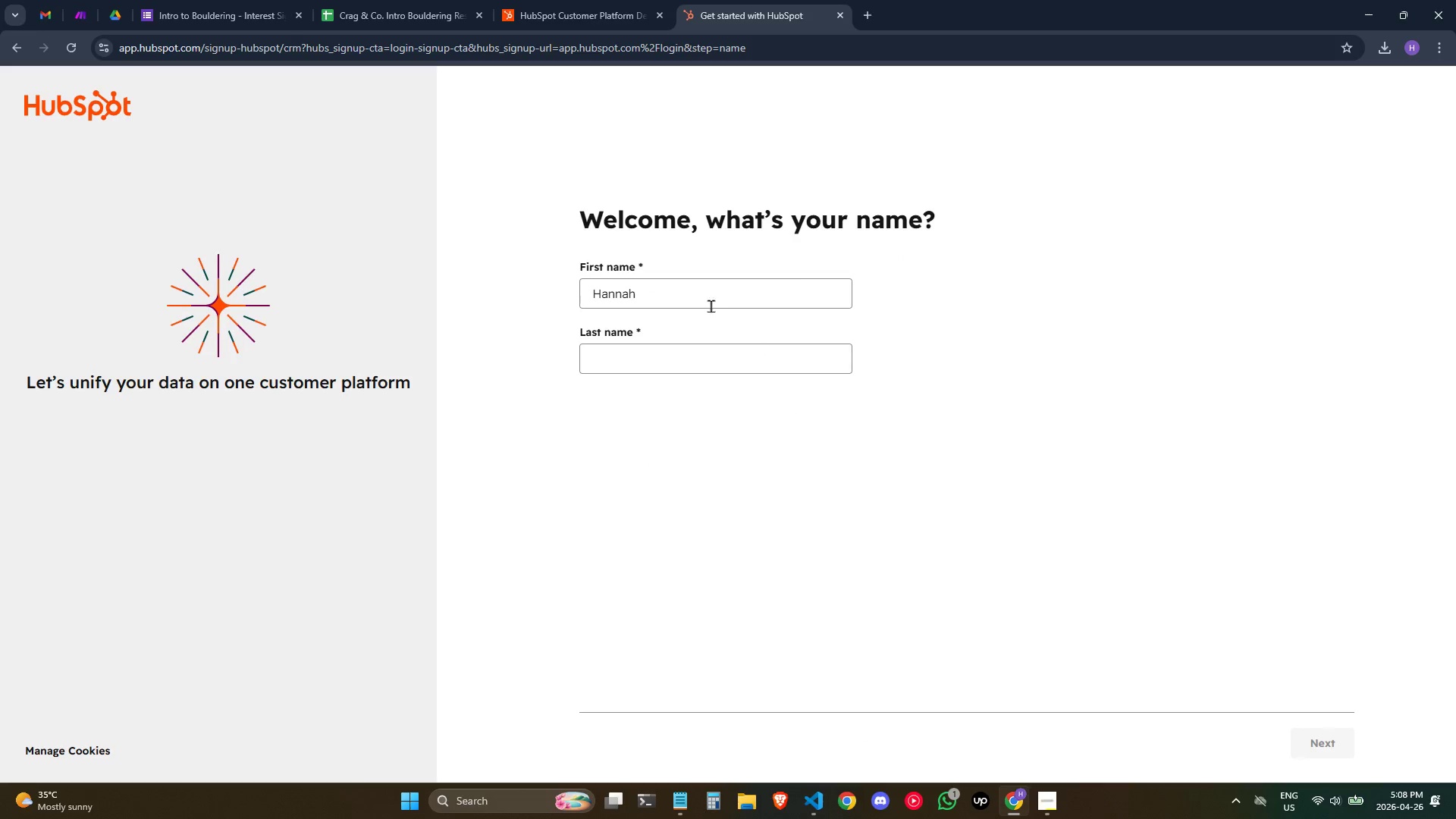 
left_click([676, 388])
 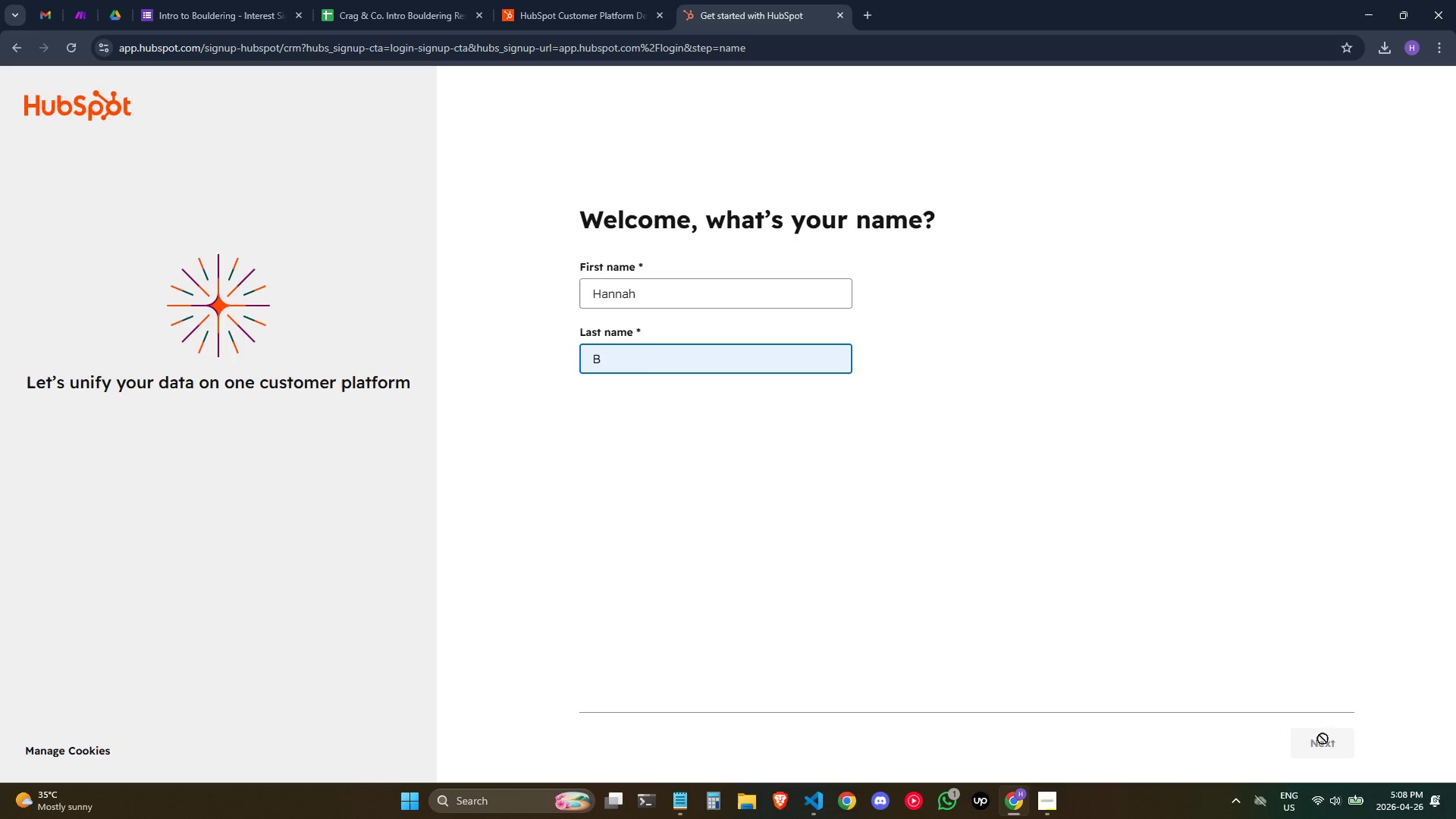 
left_click([1103, 629])
 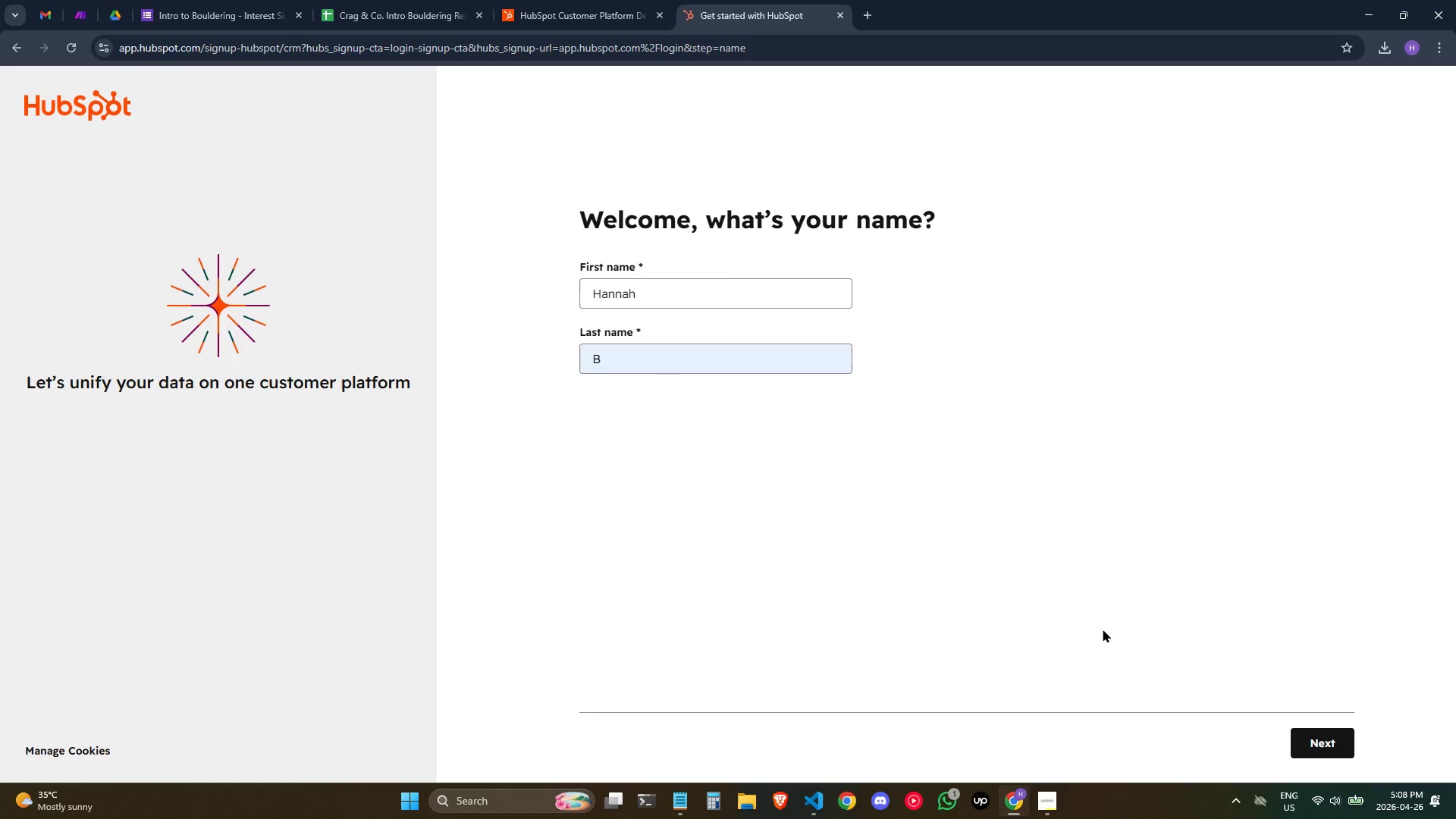 
wait(8.91)
 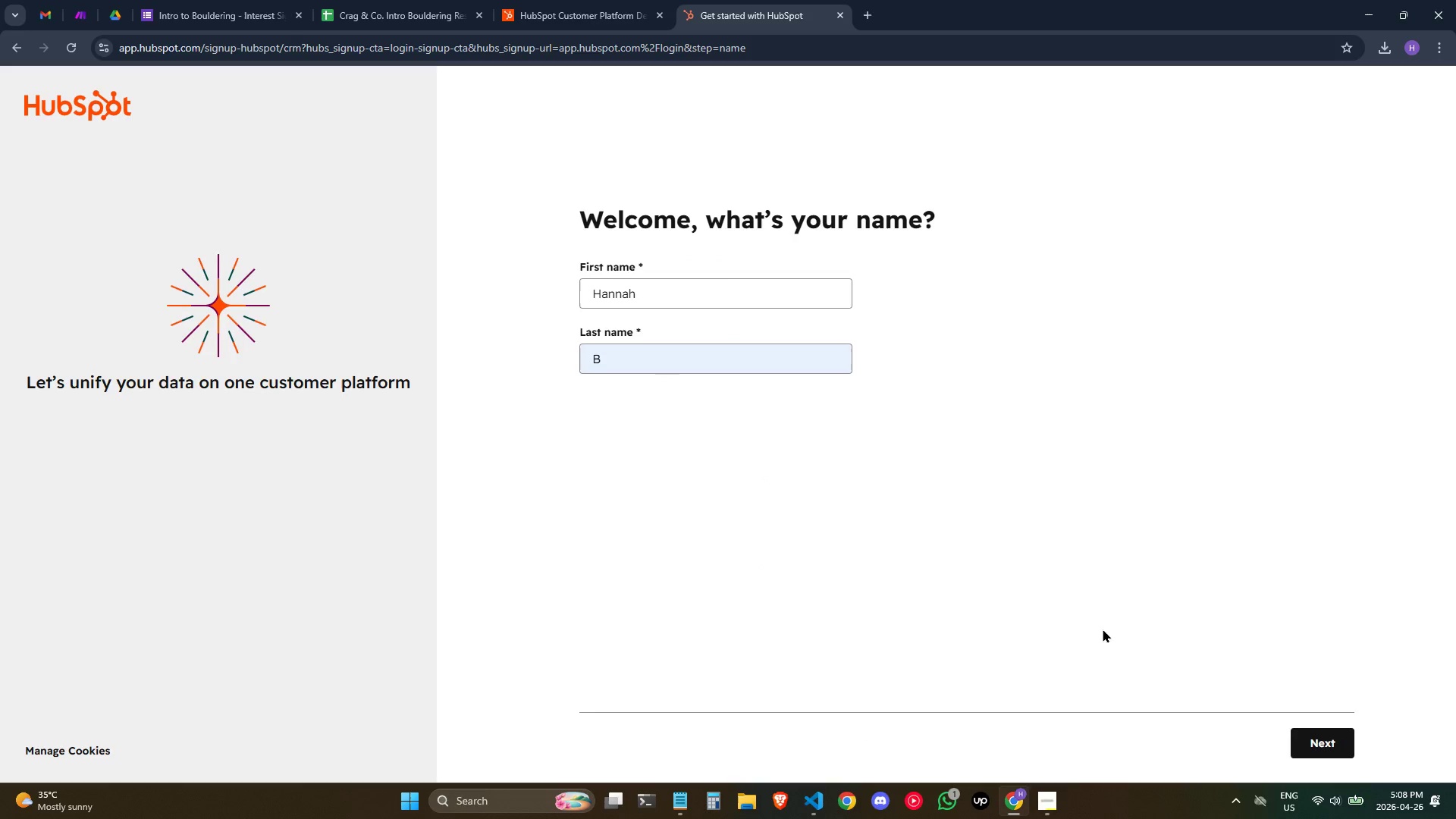 
mouse_move([569, 18])
 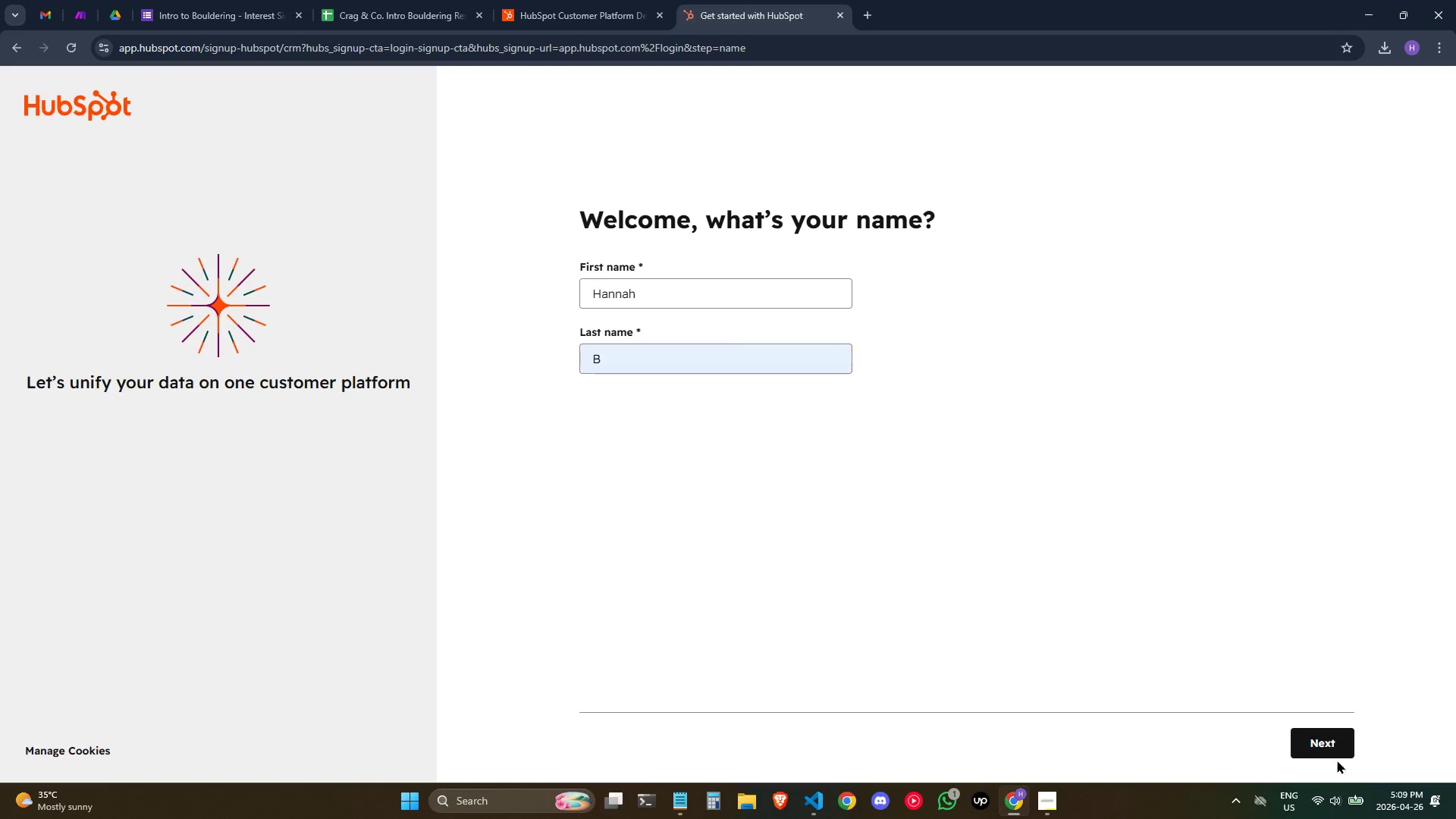 
left_click([1322, 745])
 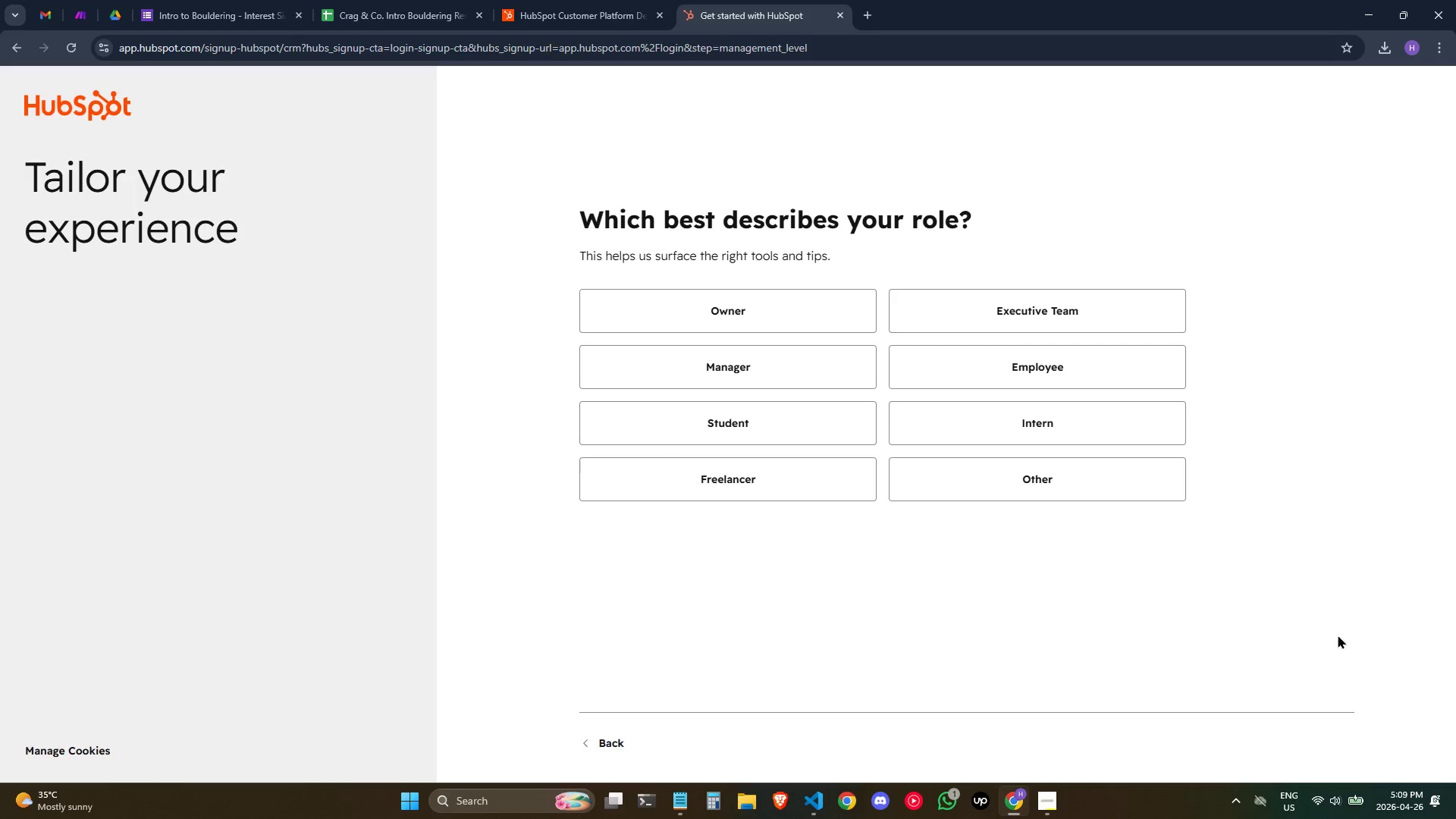 
left_click([1109, 484])
 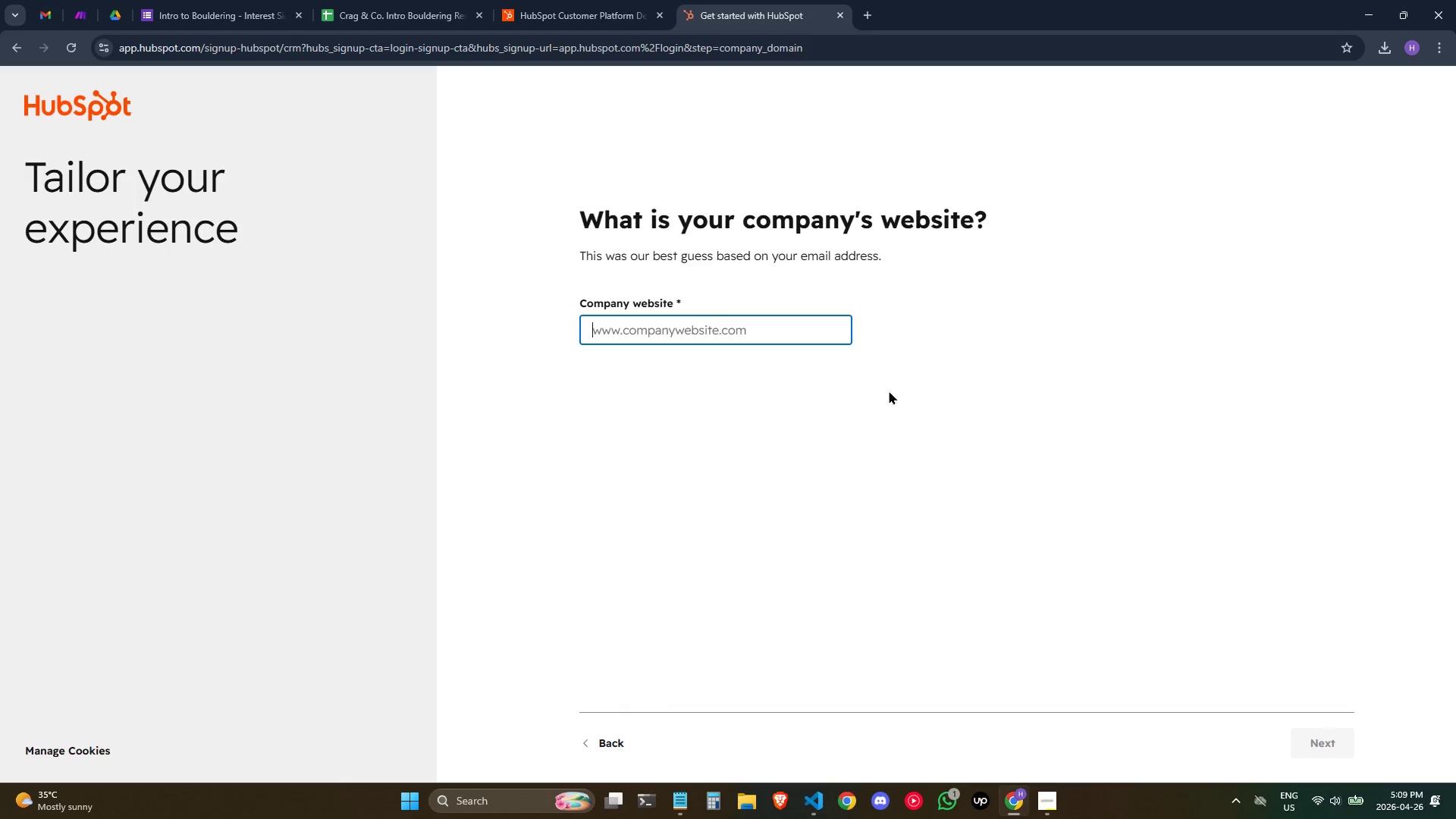 
left_click([789, 325])
 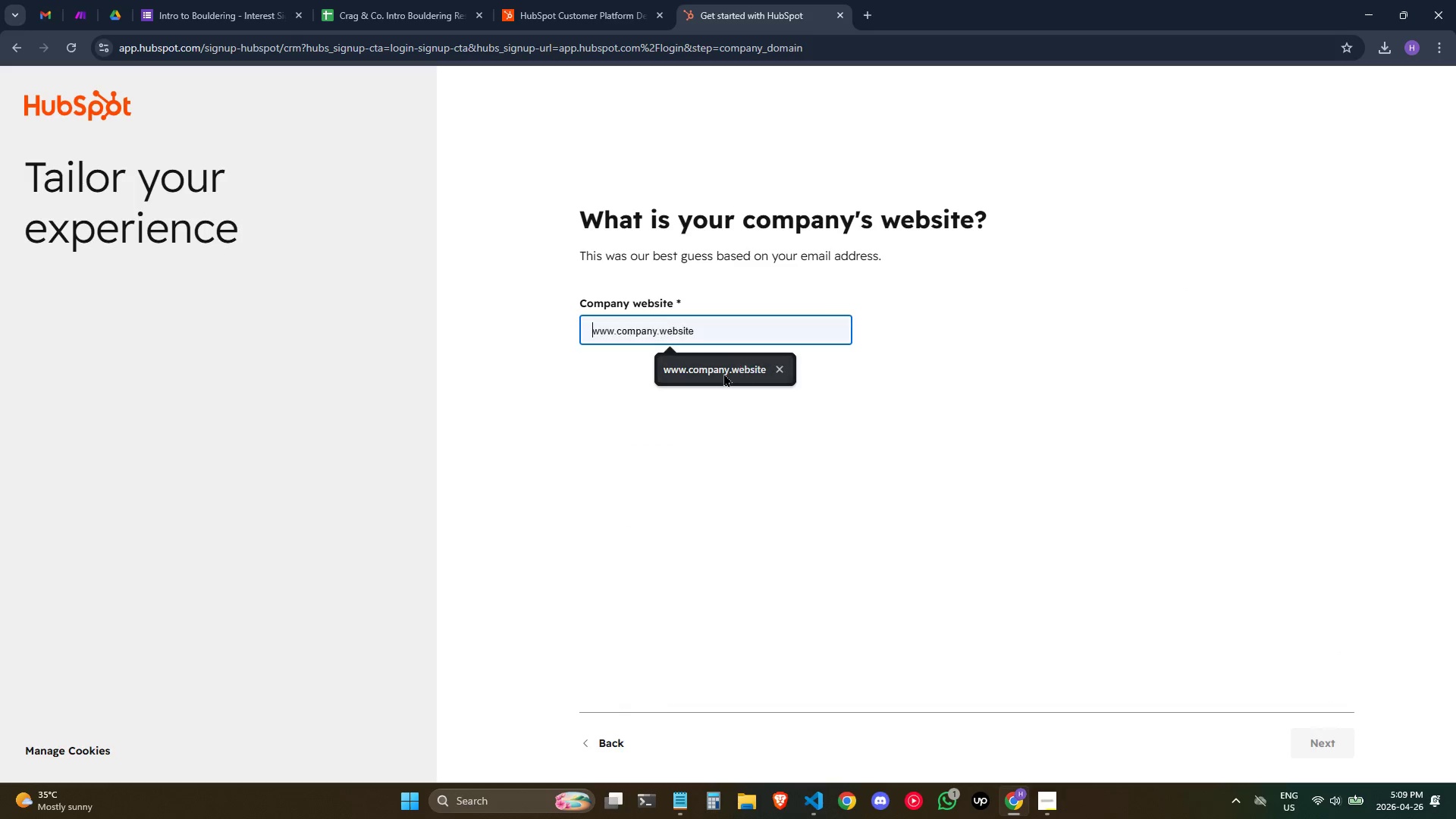 
left_click([723, 373])
 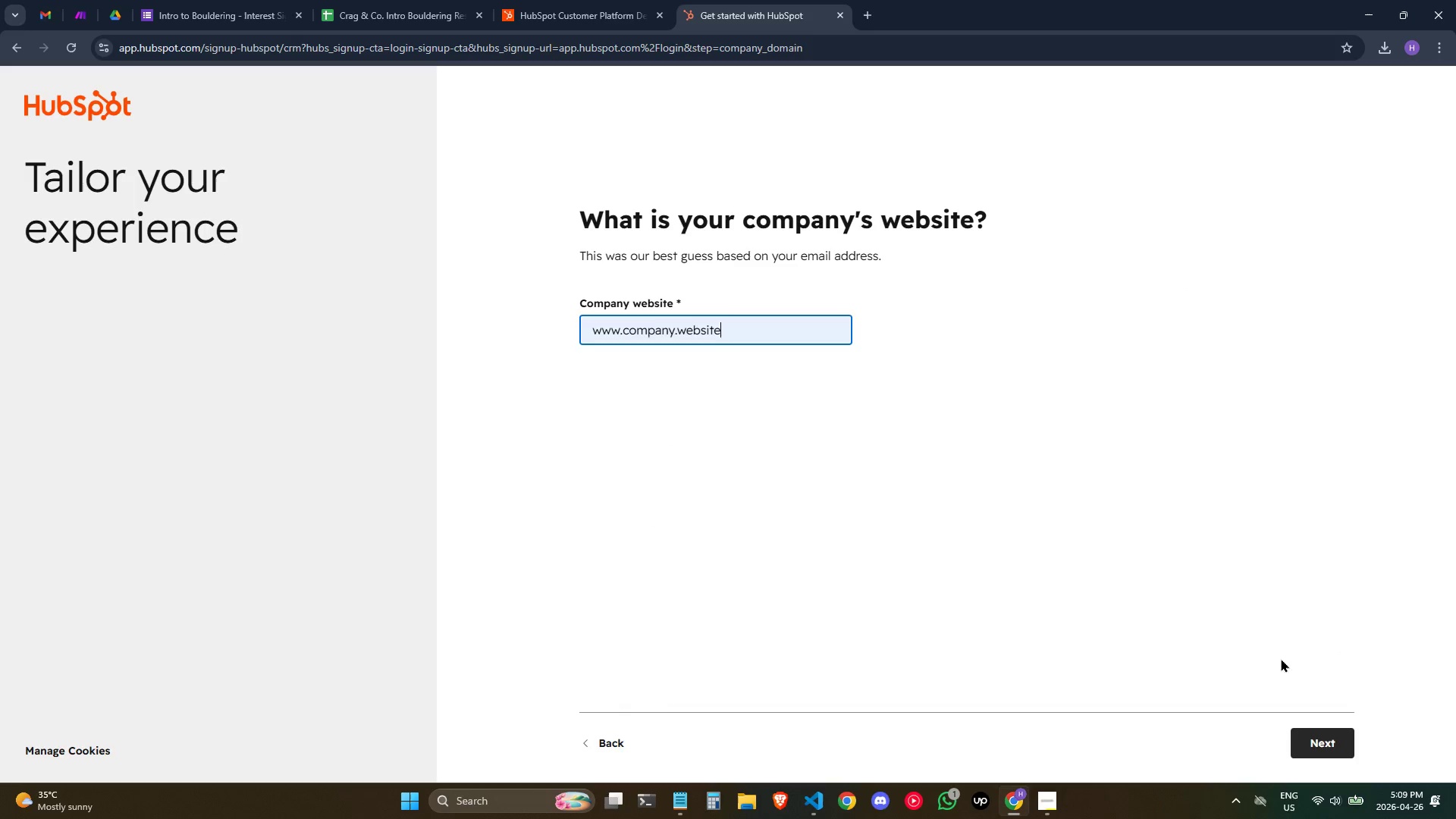 
left_click([1307, 739])
 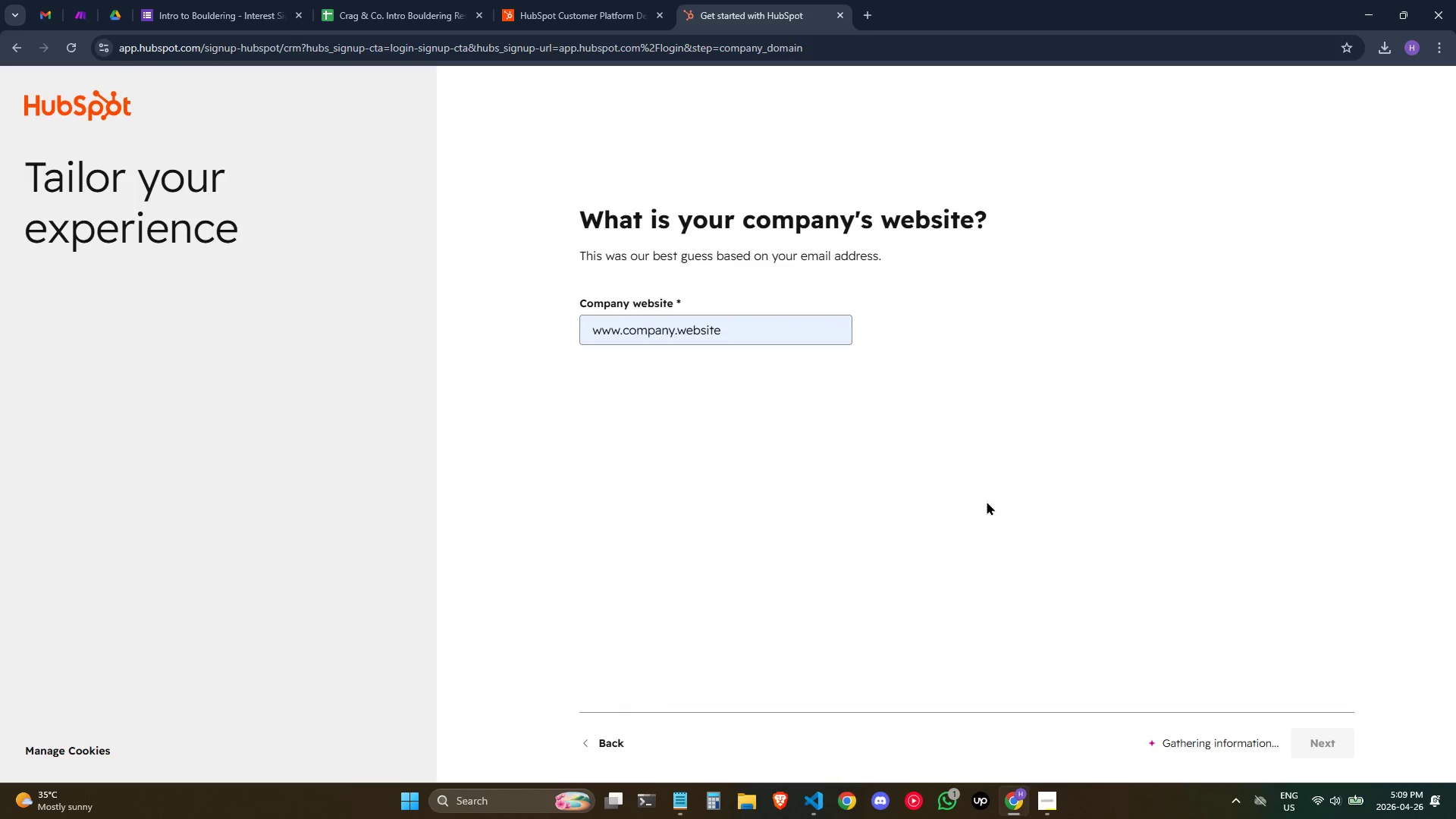 
mouse_move([925, 490])
 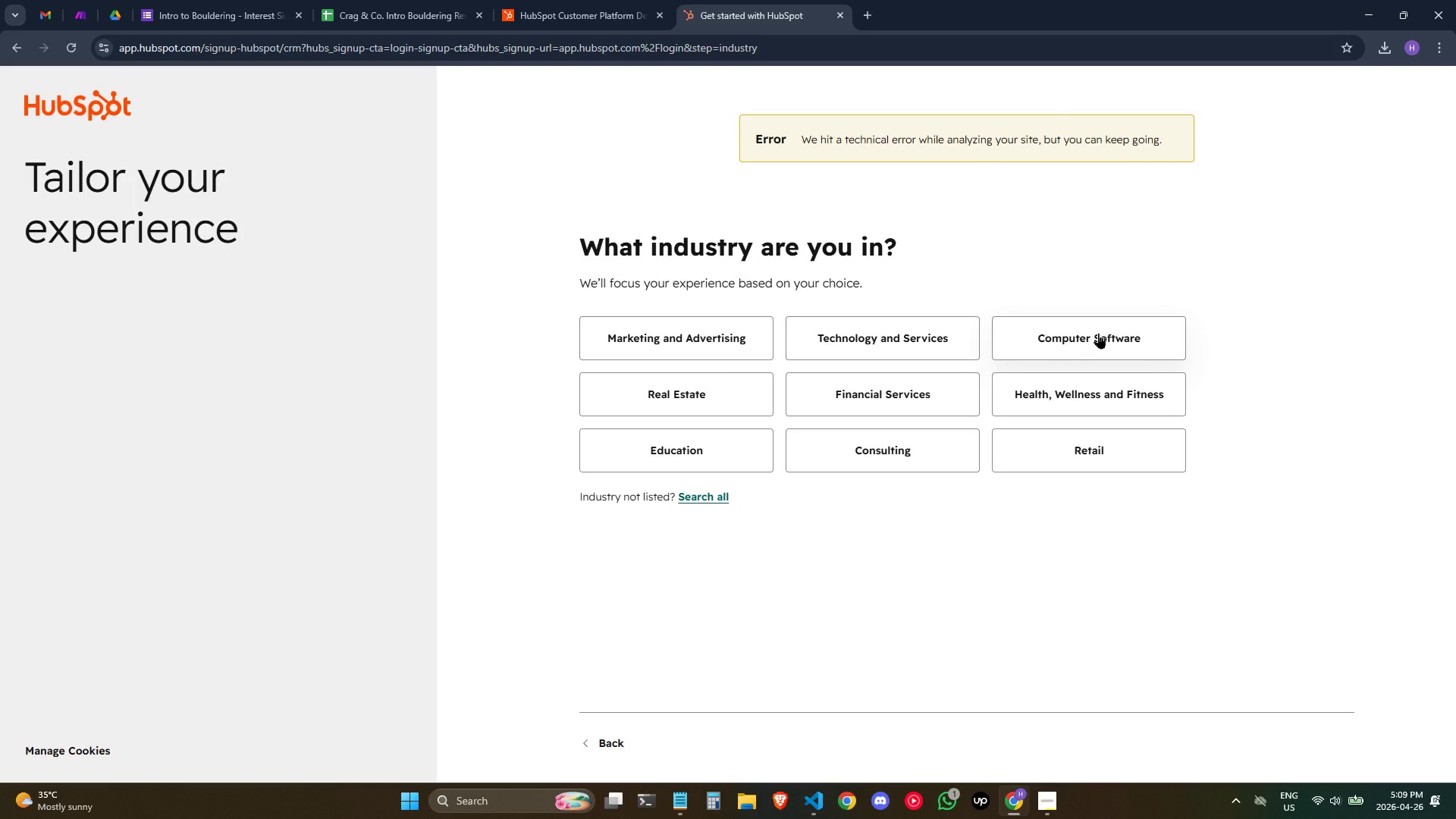 
left_click([931, 342])
 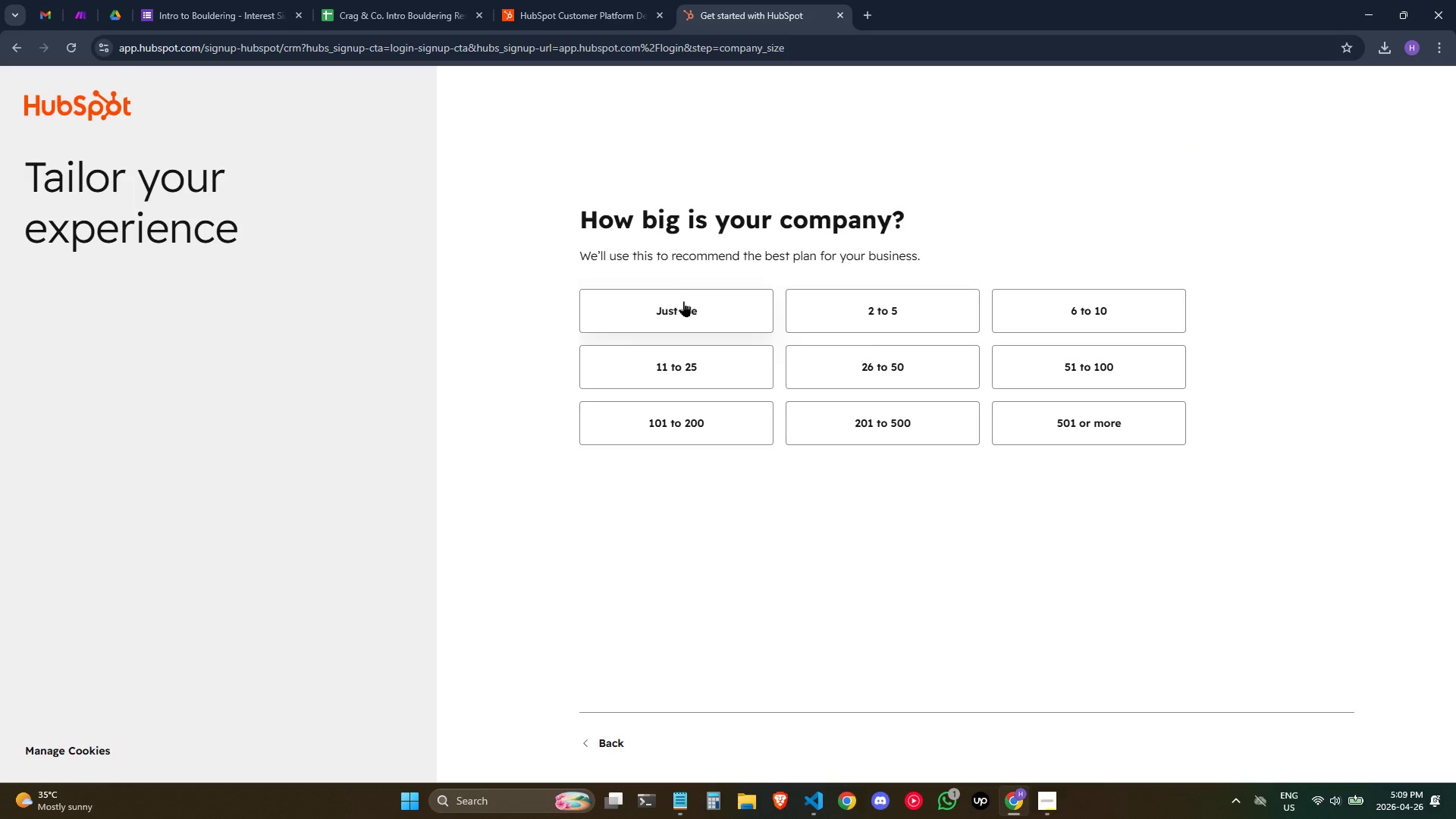 
left_click([683, 301])
 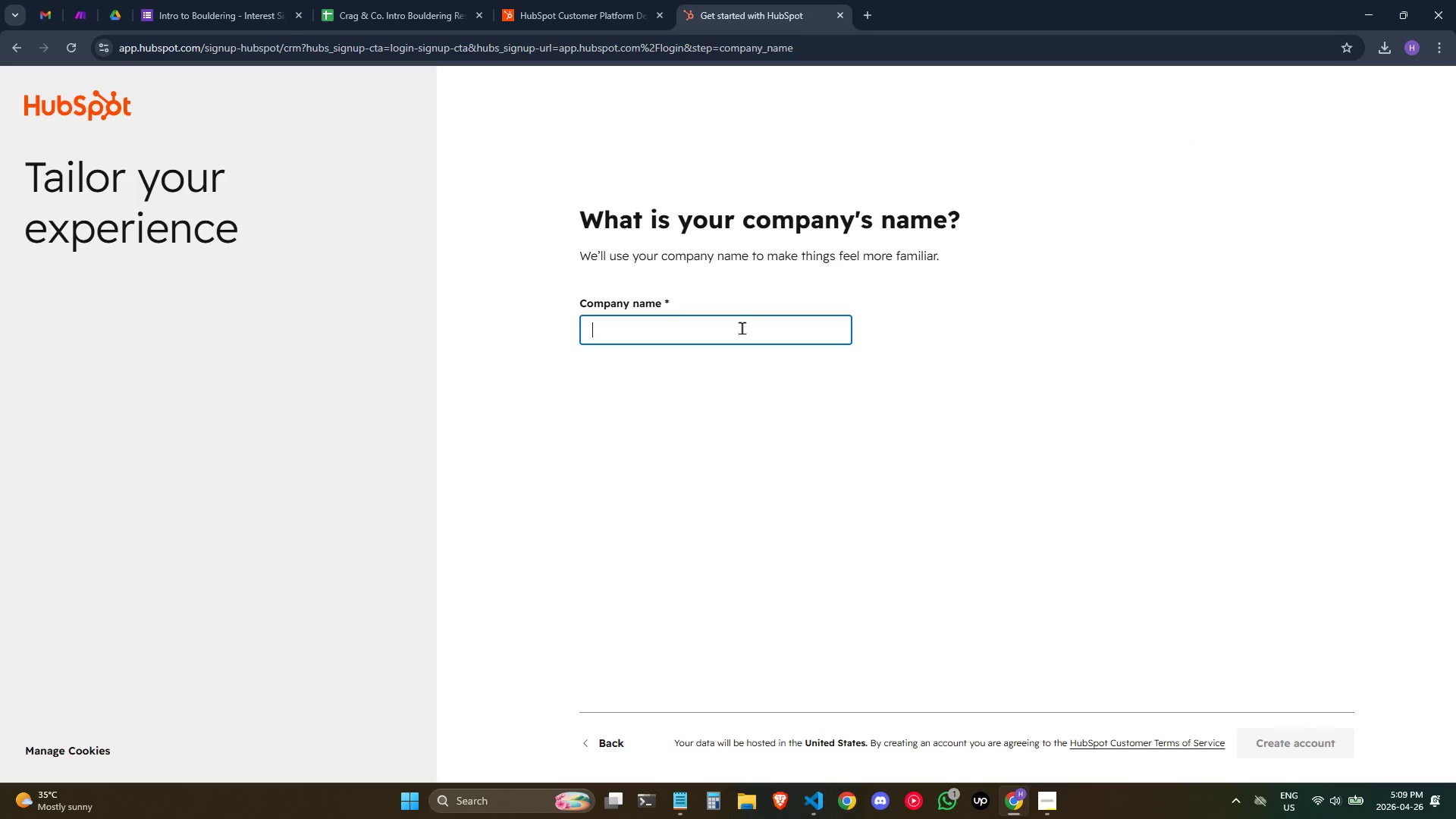 
left_click([742, 328])
 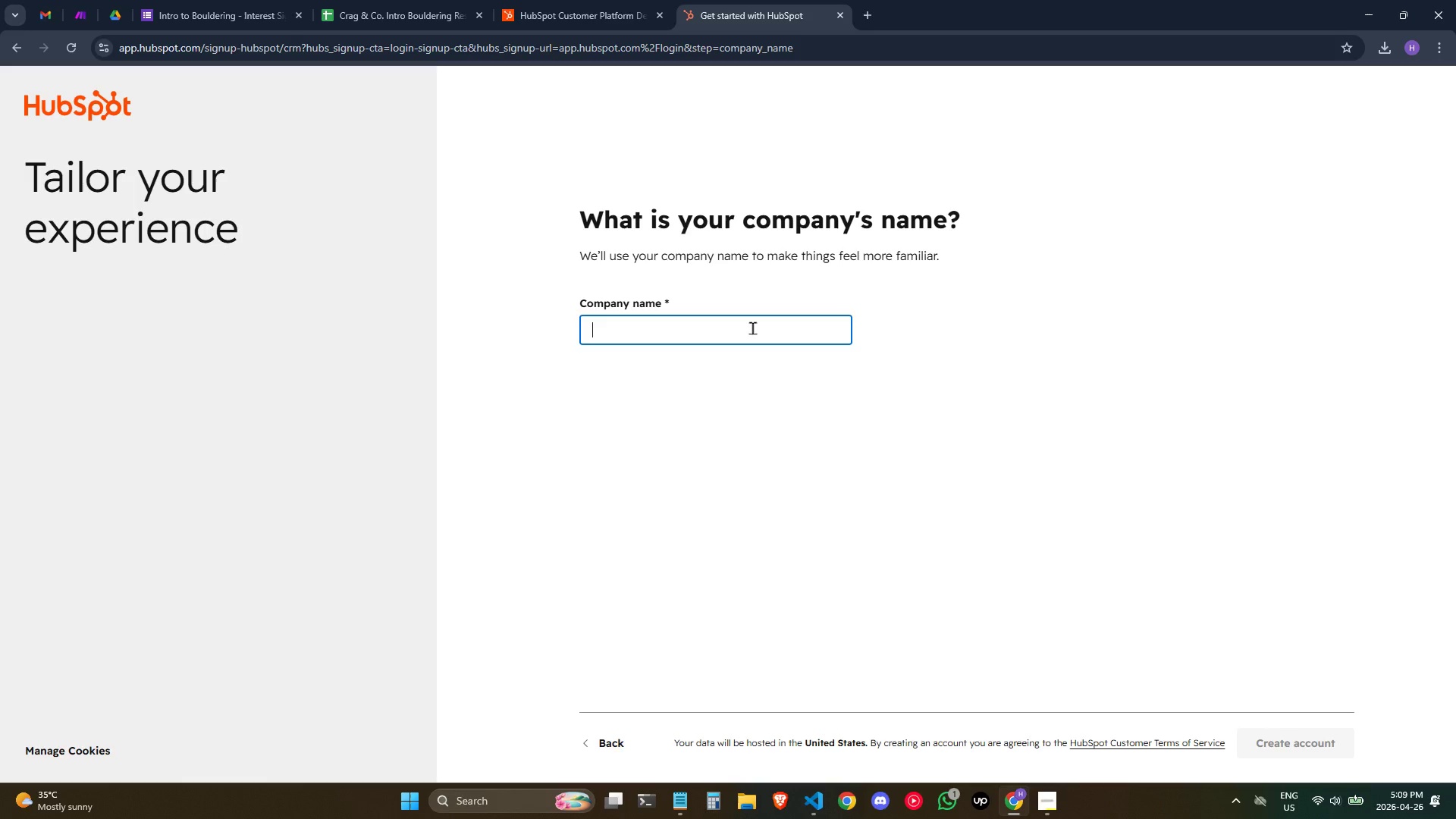 
type(gog)
key(Backspace)
key(Backspace)
key(Backspace)
key(Backspace)
type(g)
 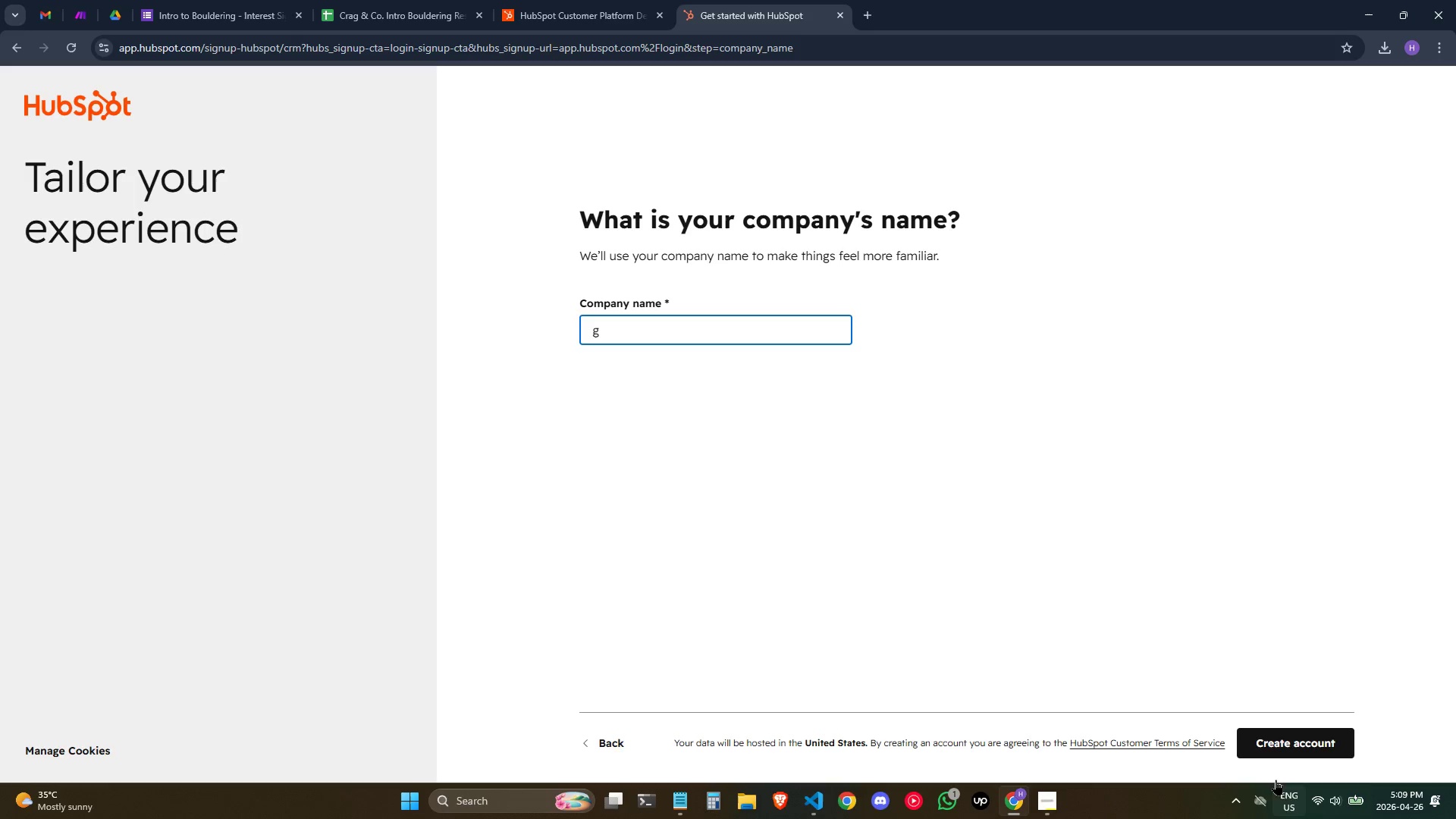 
left_click([1259, 739])
 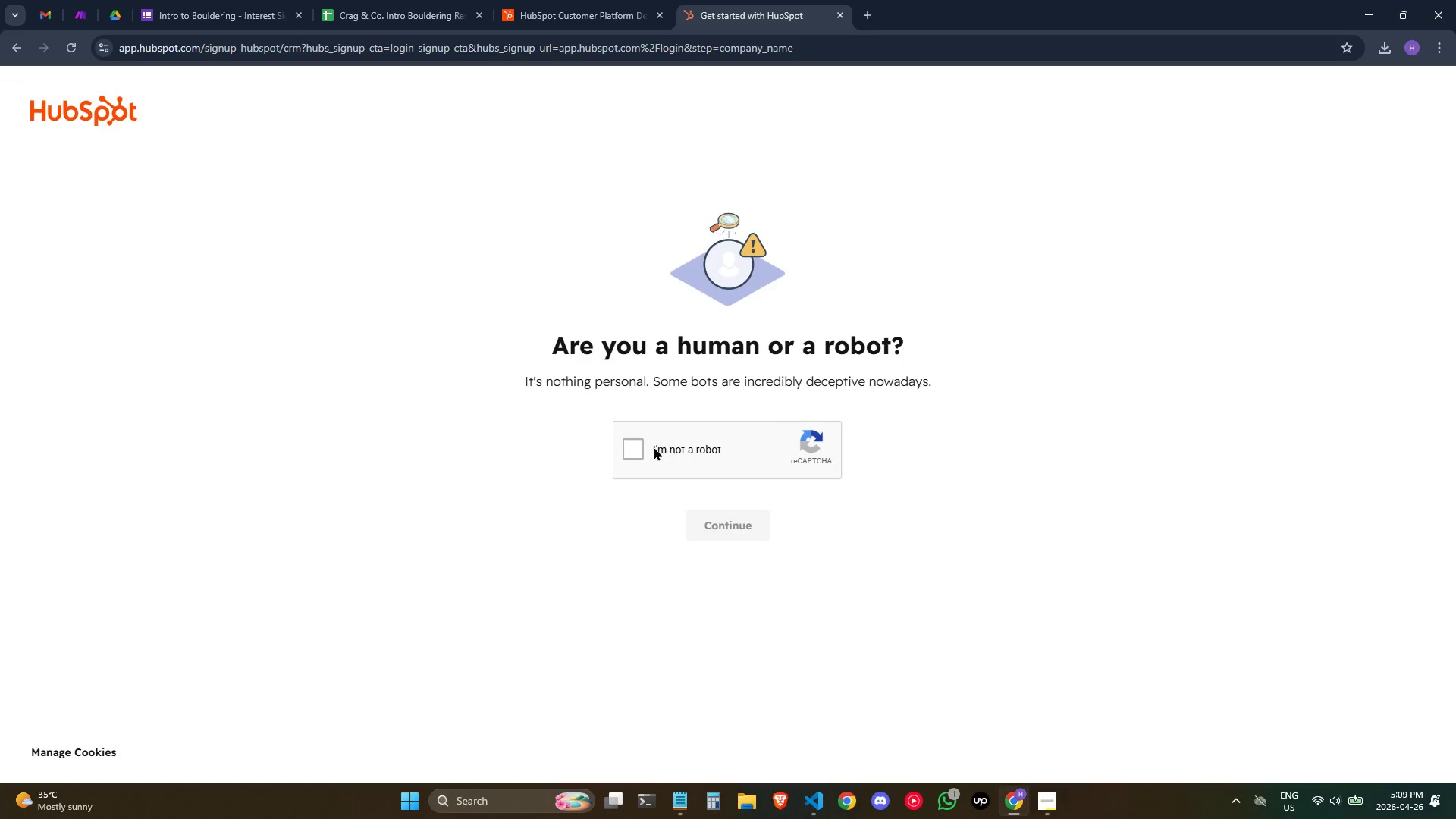 
left_click([636, 447])
 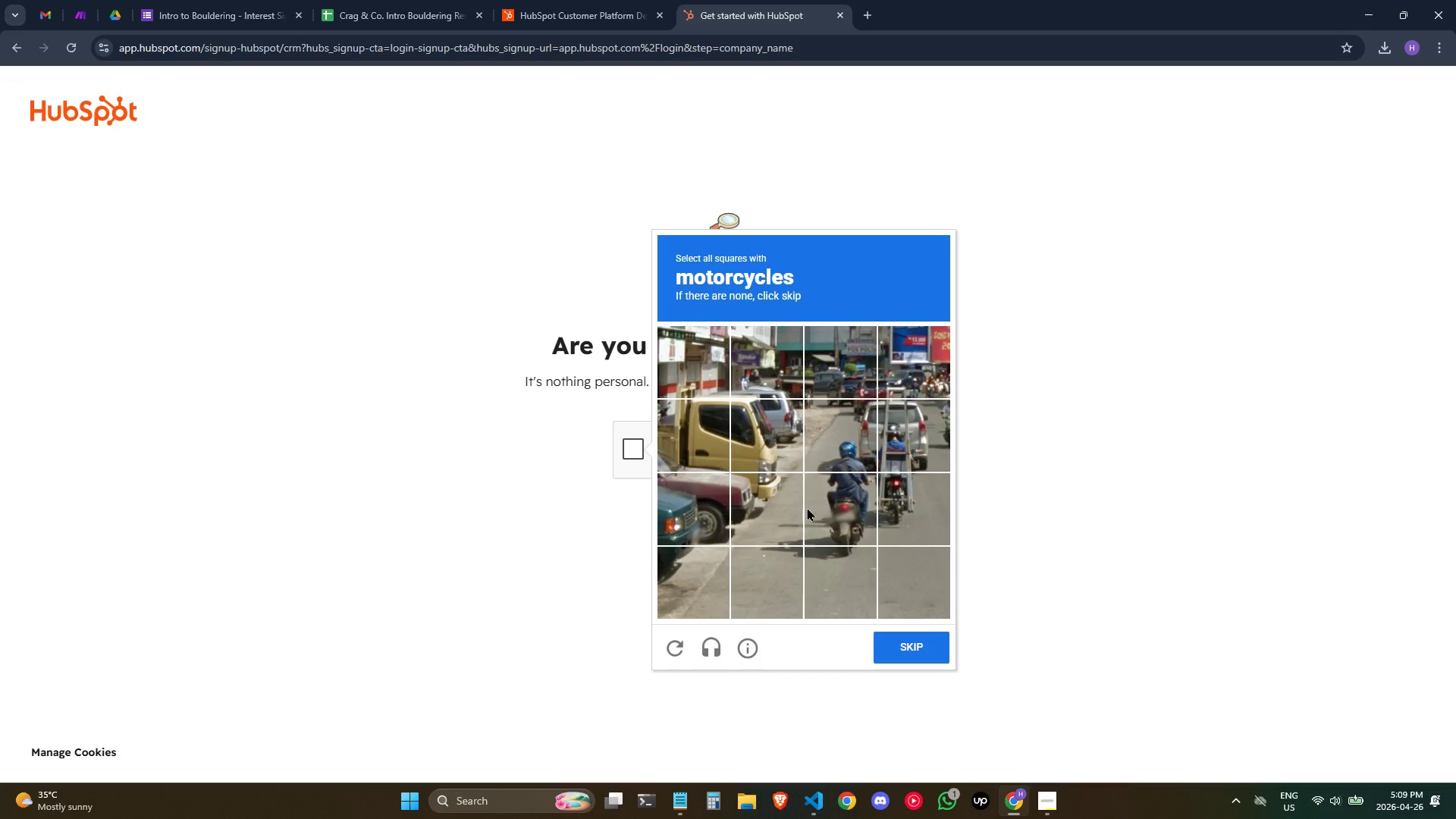 
left_click([845, 497])
 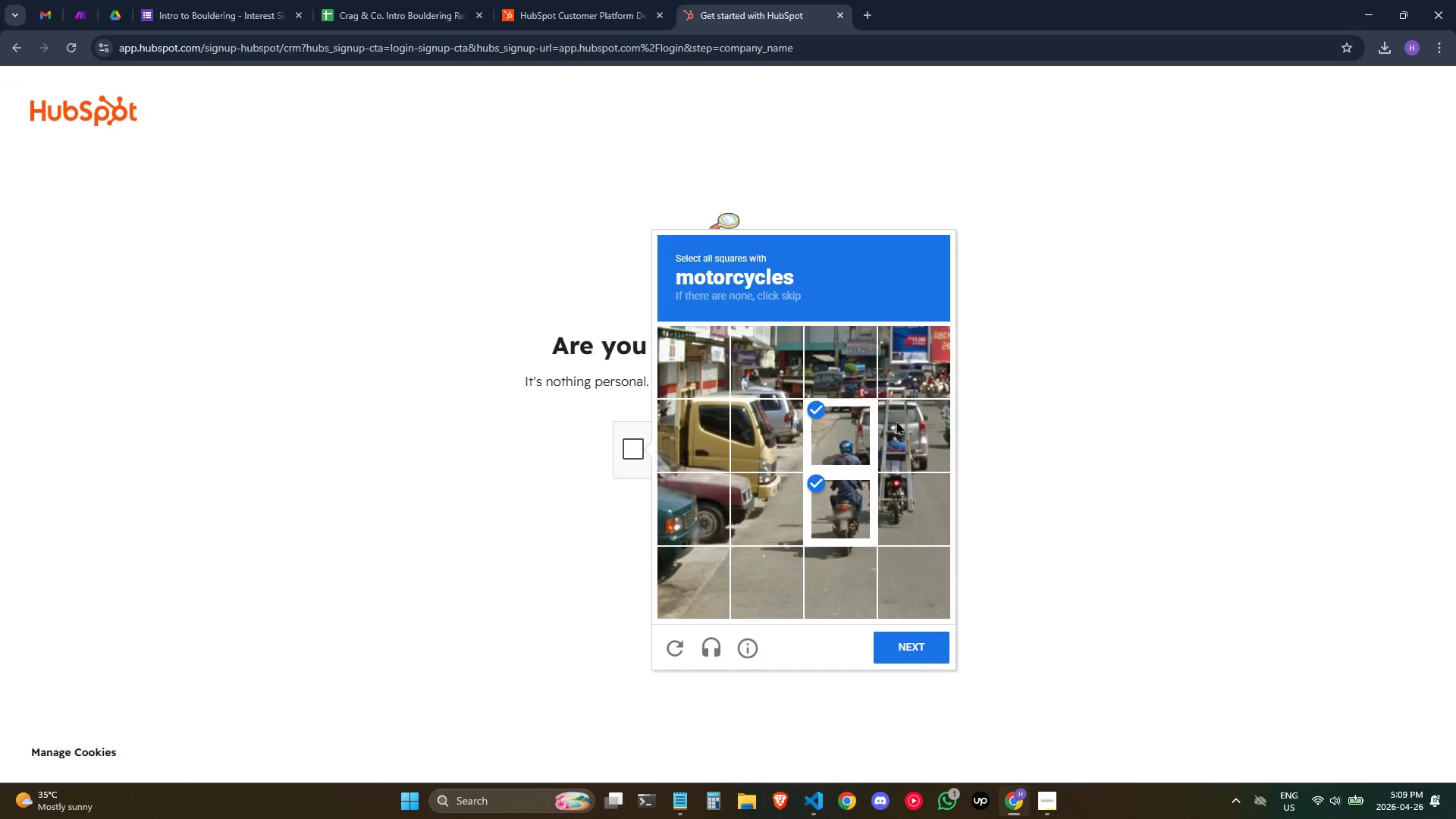 
triple_click([903, 419])
 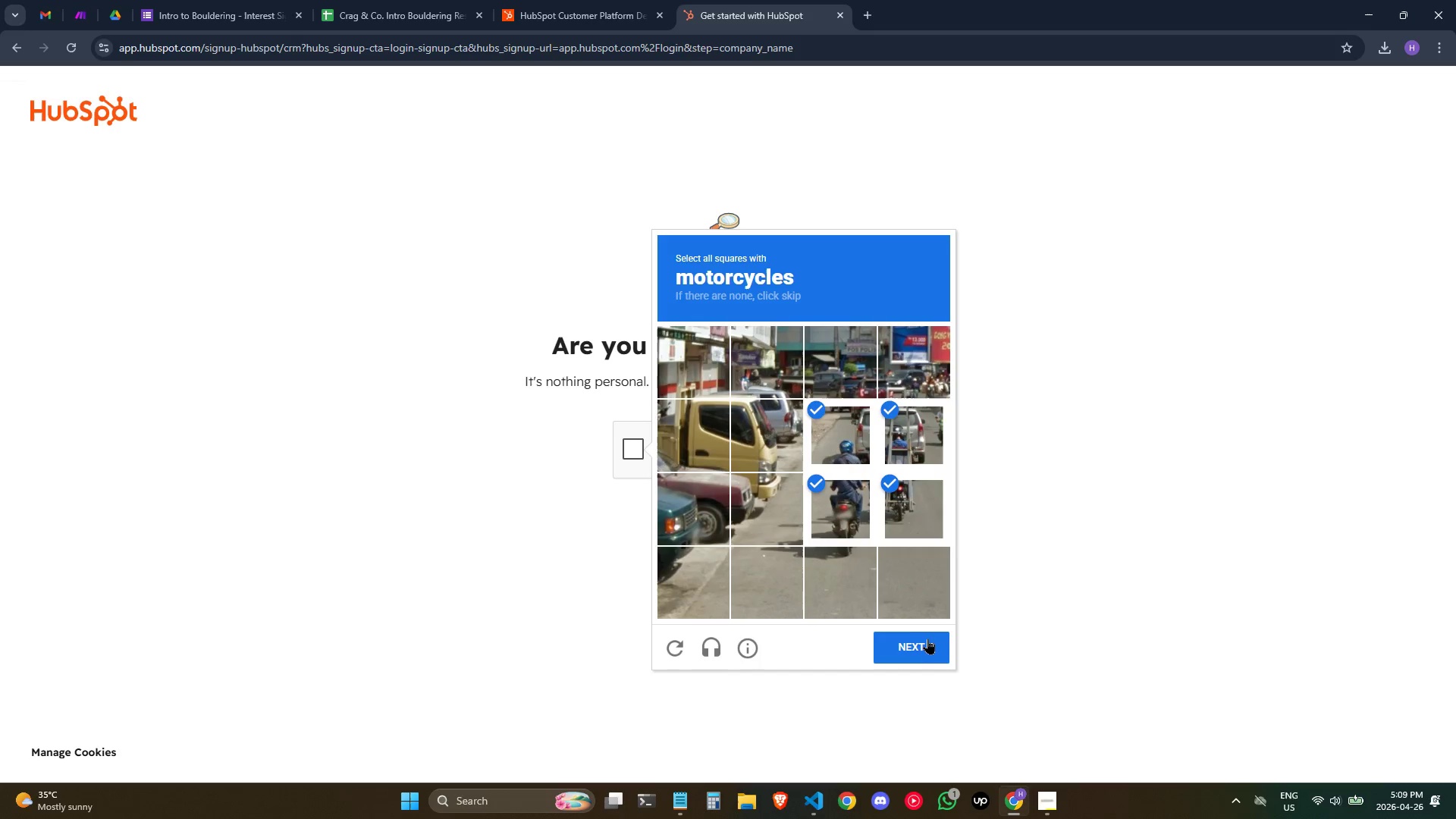 
left_click_drag(start_coordinate=[837, 567], to_coordinate=[848, 568])
 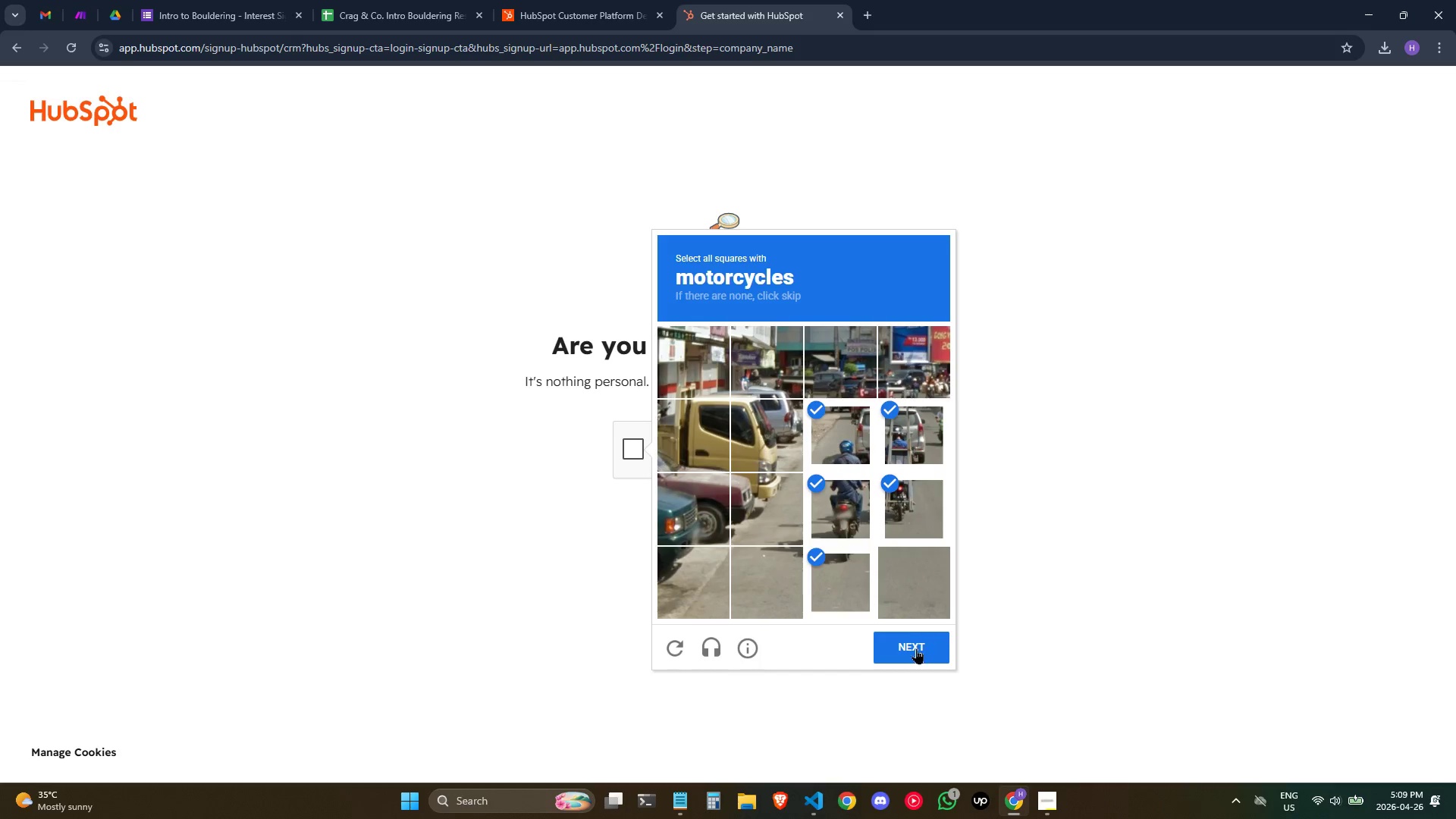 
left_click([915, 650])
 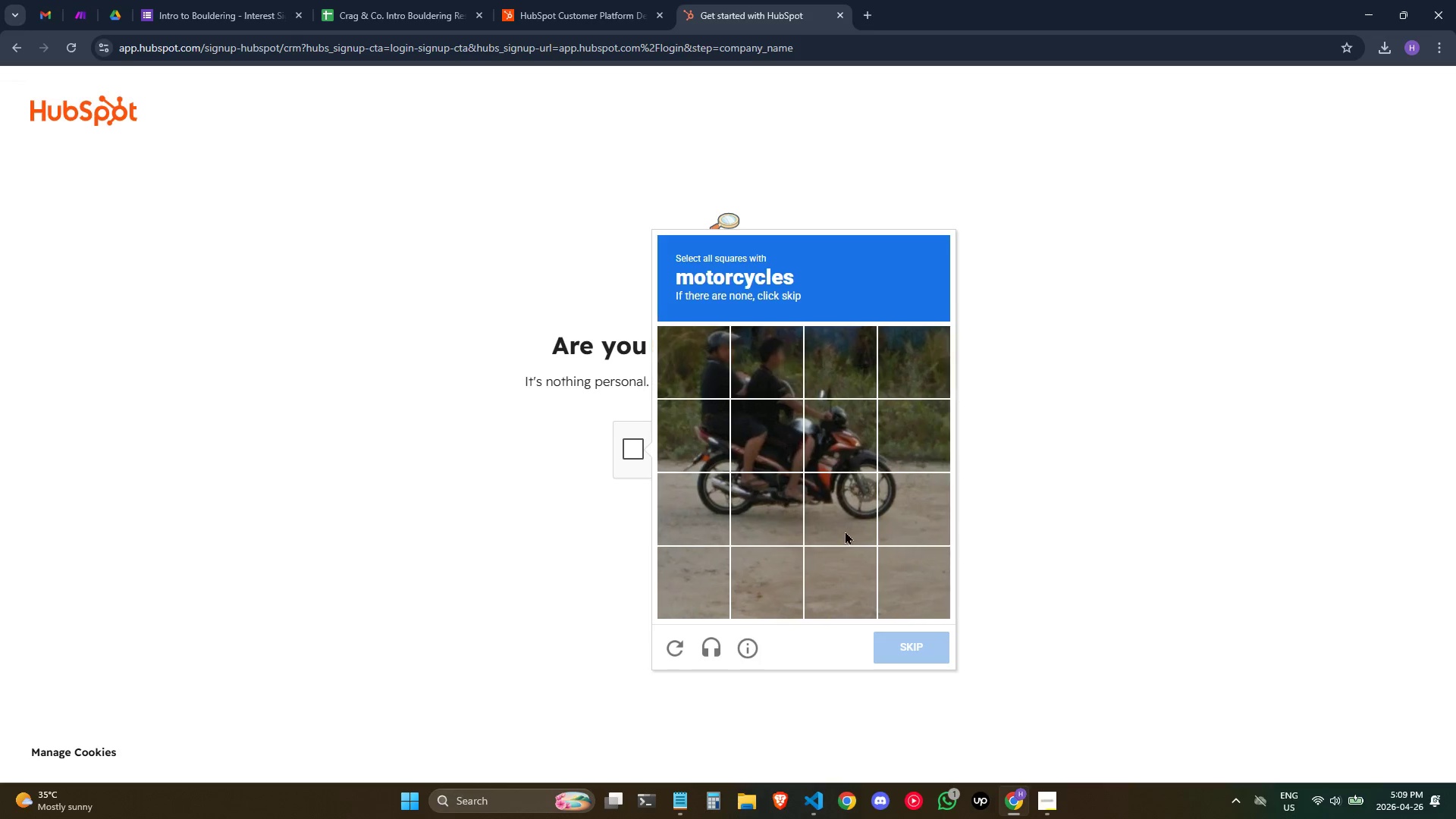 
left_click_drag(start_coordinate=[780, 447], to_coordinate=[774, 435])
 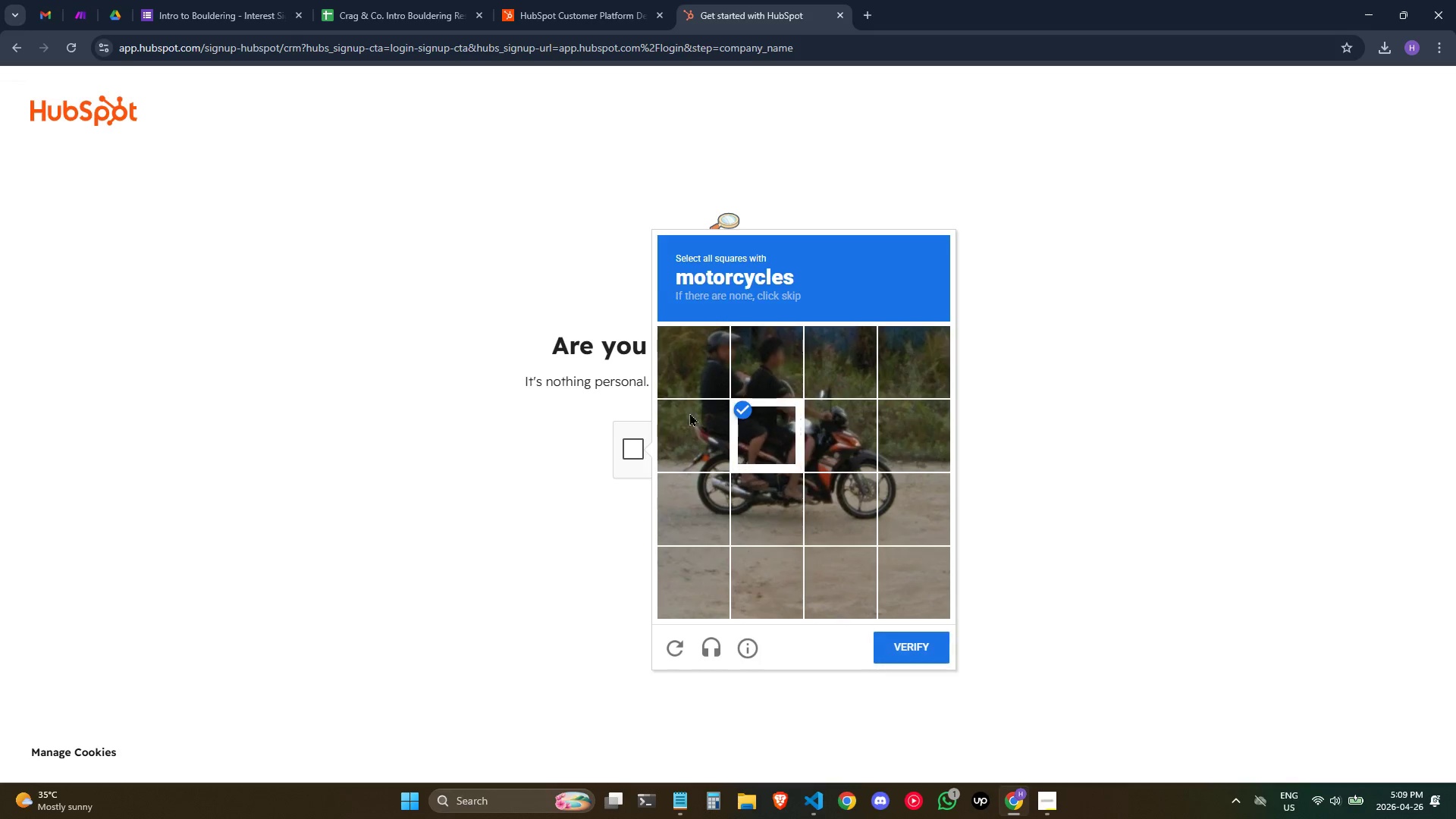 
double_click([689, 417])
 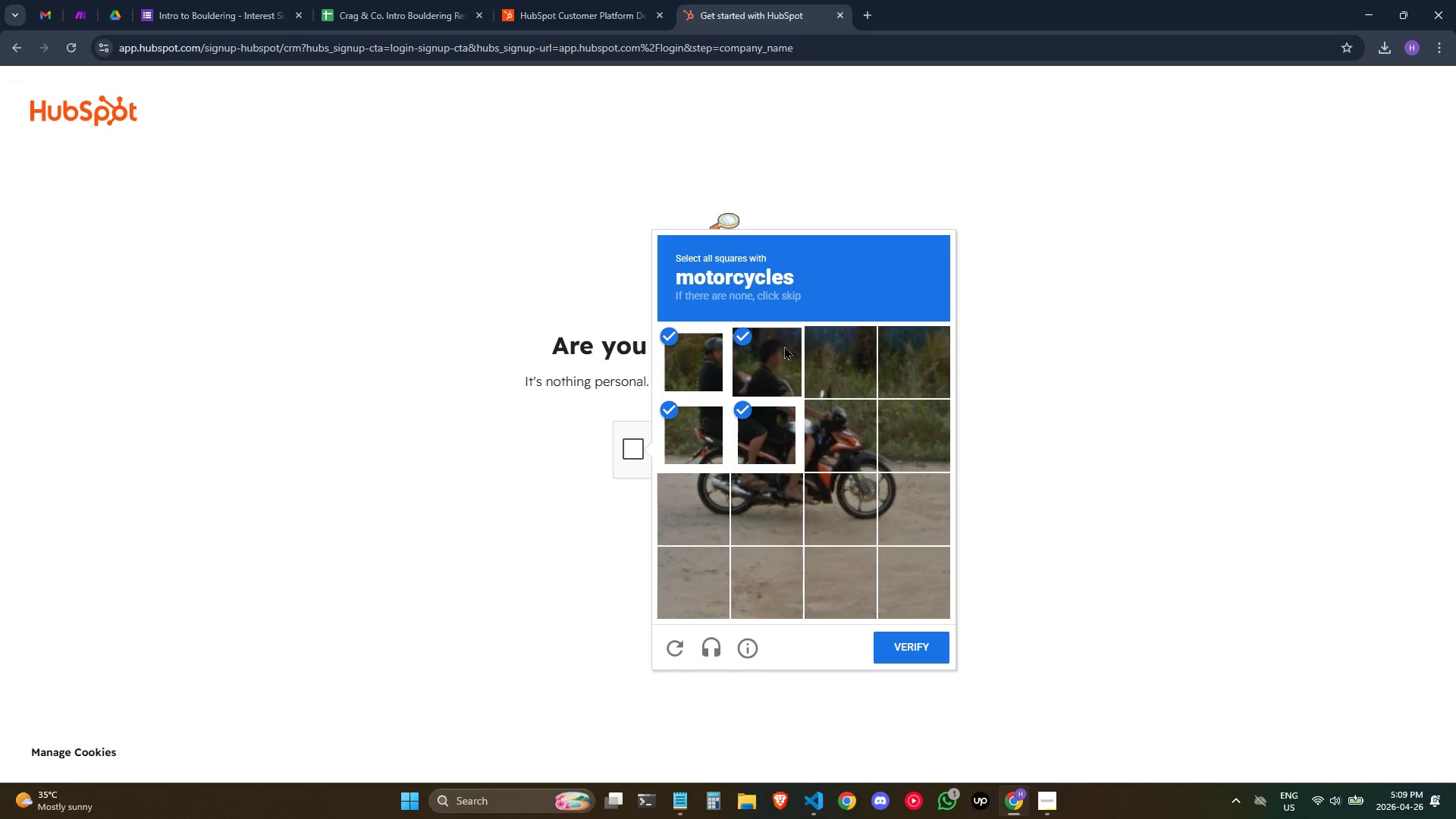 
left_click_drag(start_coordinate=[811, 356], to_coordinate=[811, 366])
 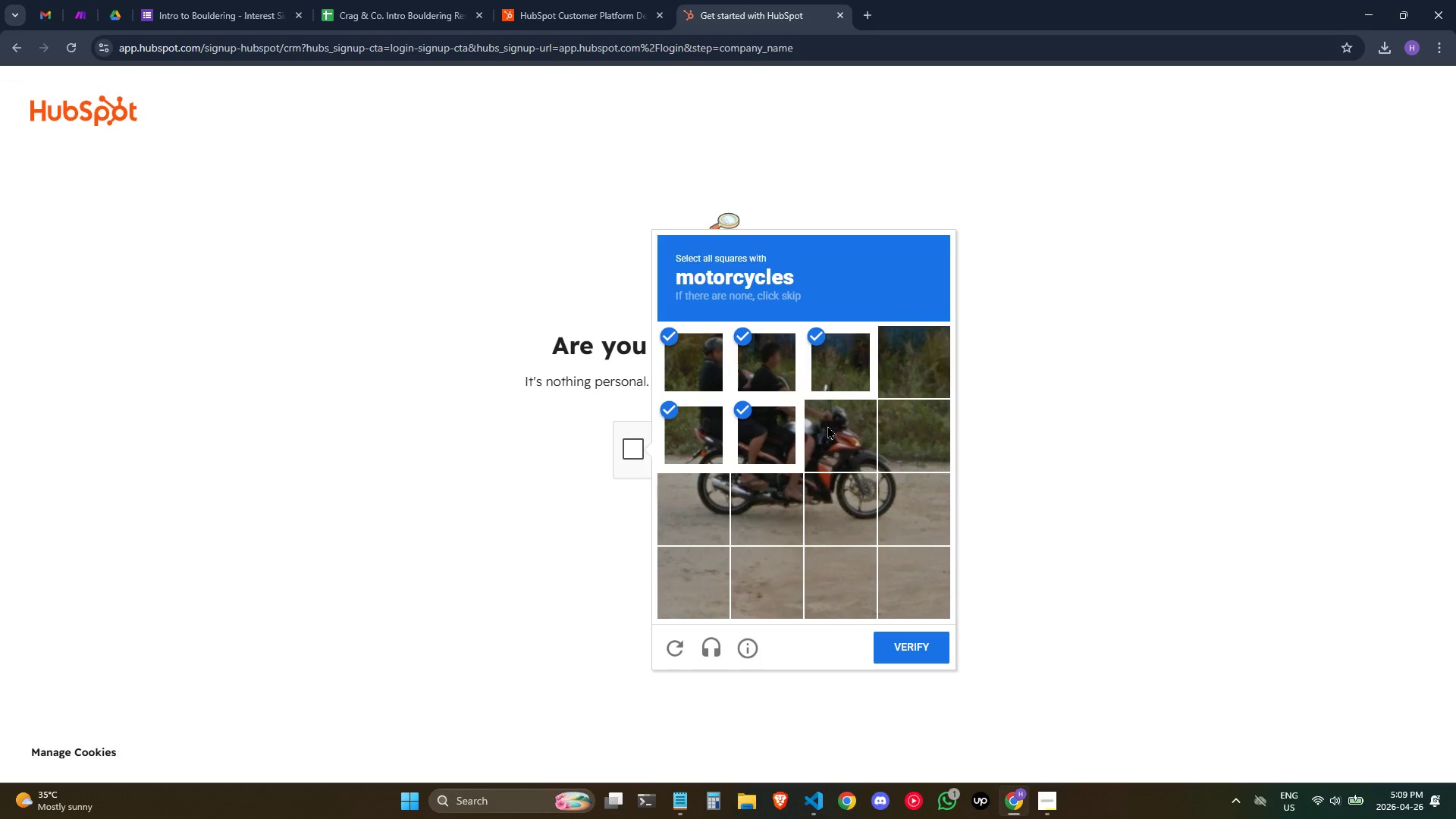 
left_click_drag(start_coordinate=[827, 425], to_coordinate=[832, 438])
 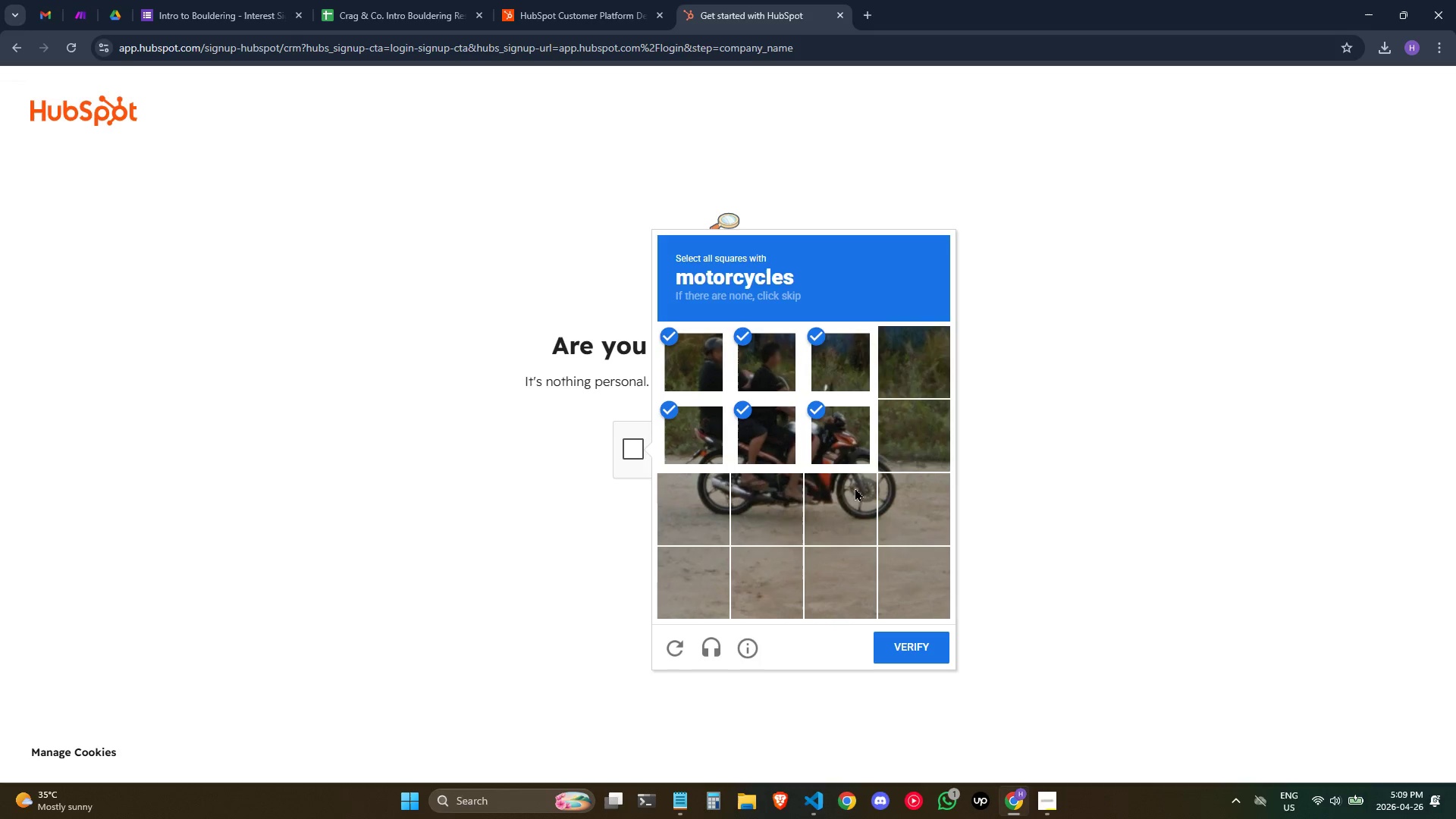 
left_click_drag(start_coordinate=[855, 488], to_coordinate=[863, 483])
 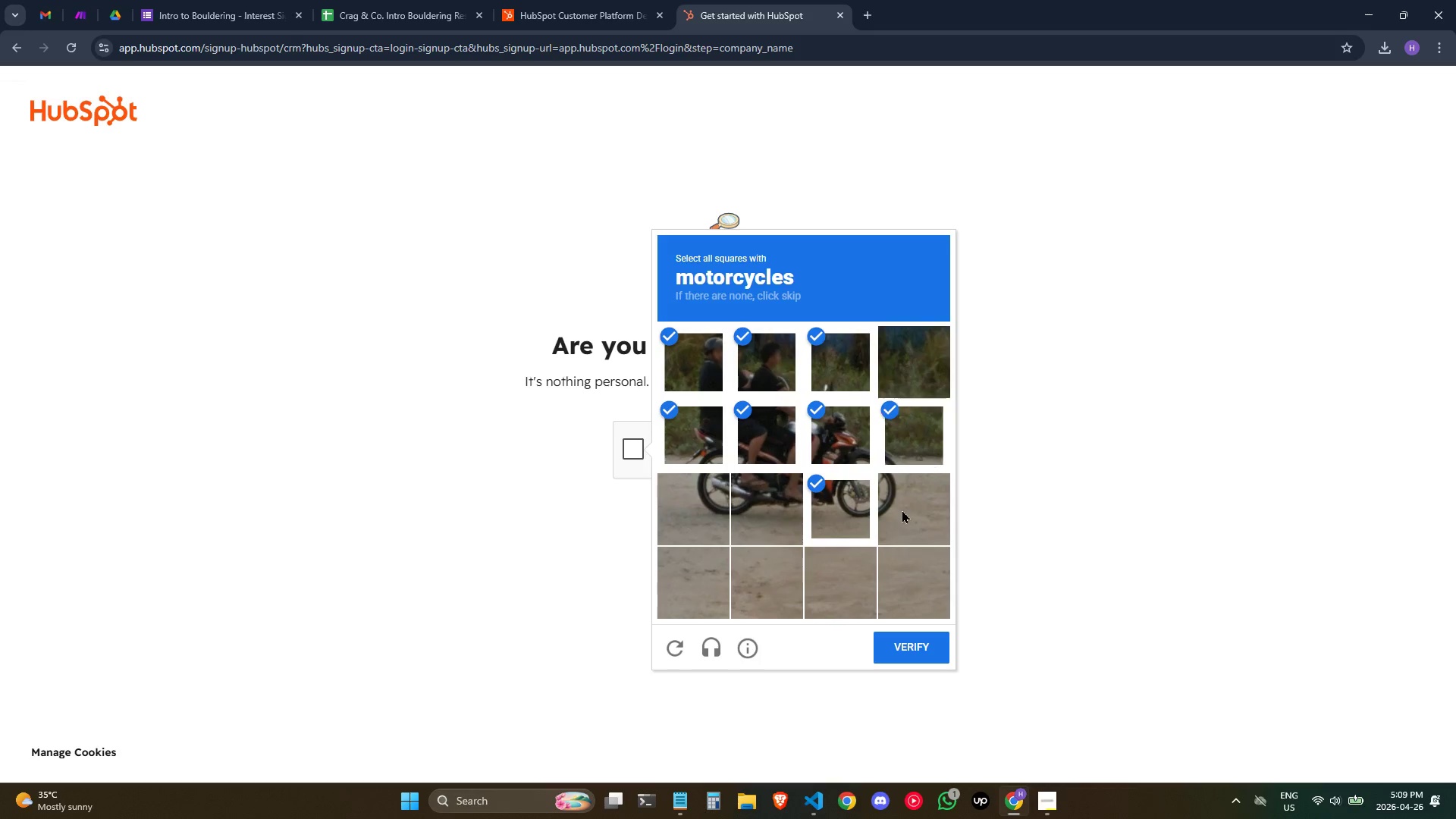 
left_click_drag(start_coordinate=[902, 510], to_coordinate=[879, 521])
 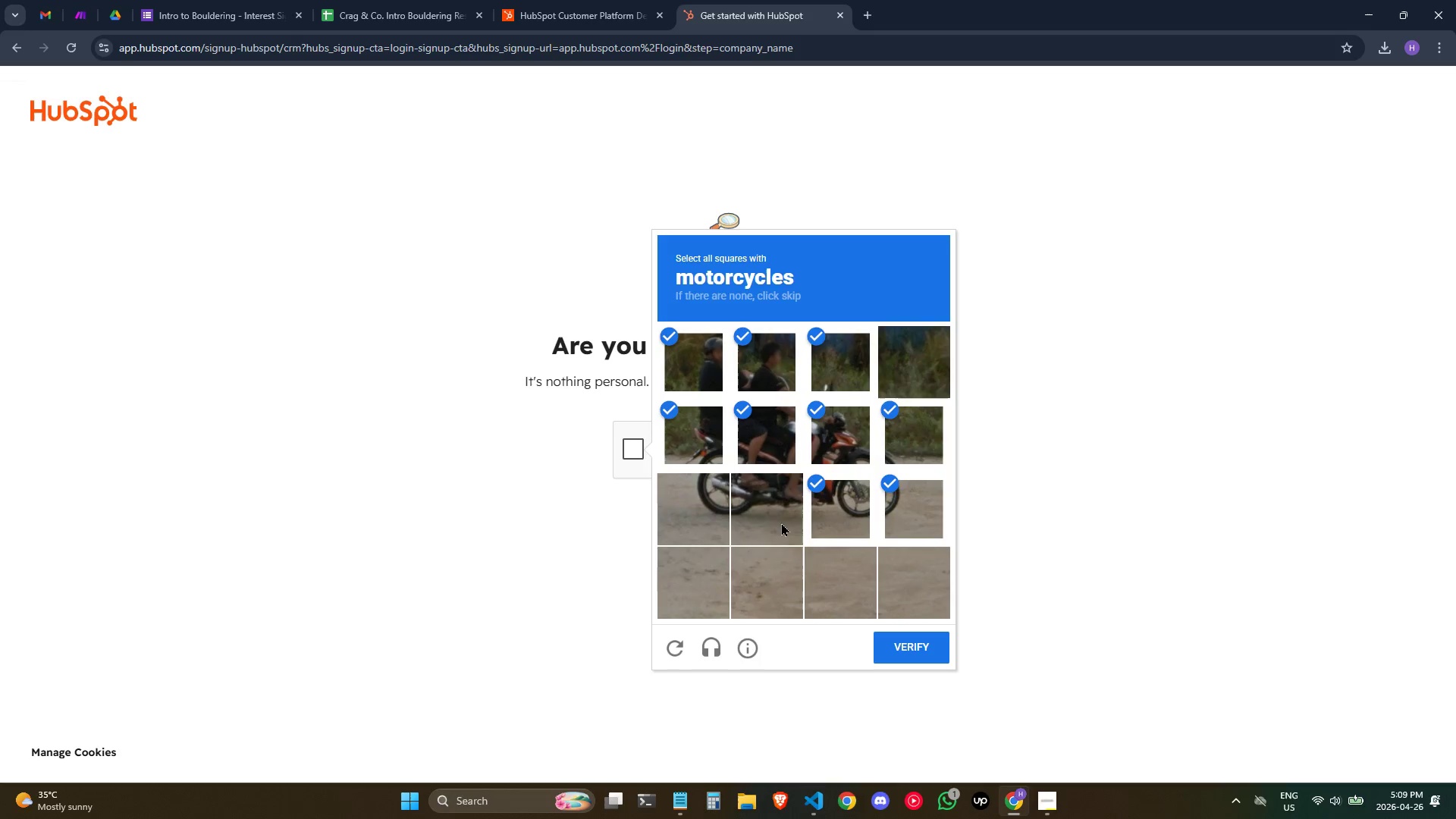 
left_click_drag(start_coordinate=[781, 522], to_coordinate=[776, 523])
 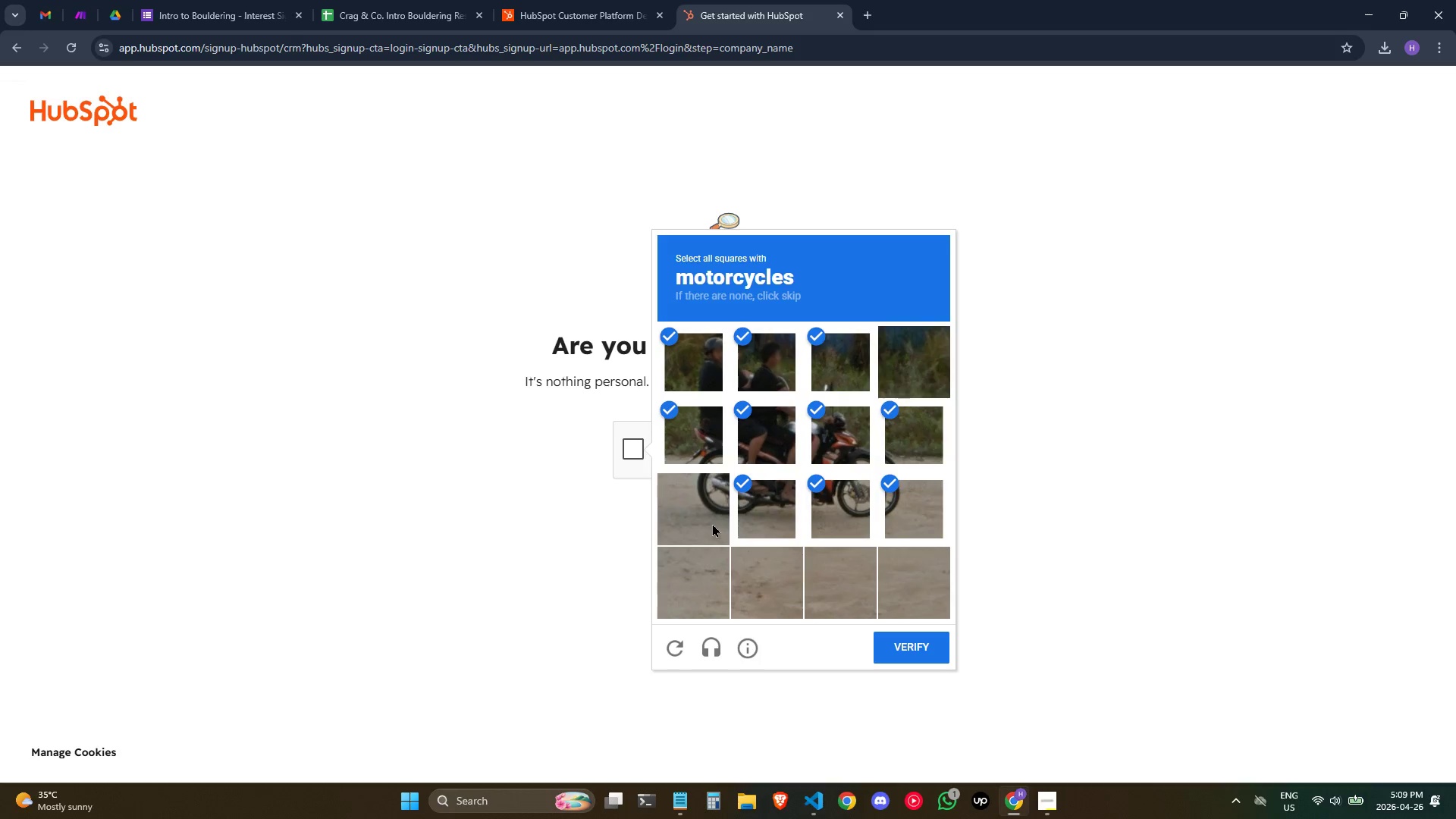 
triple_click([712, 523])
 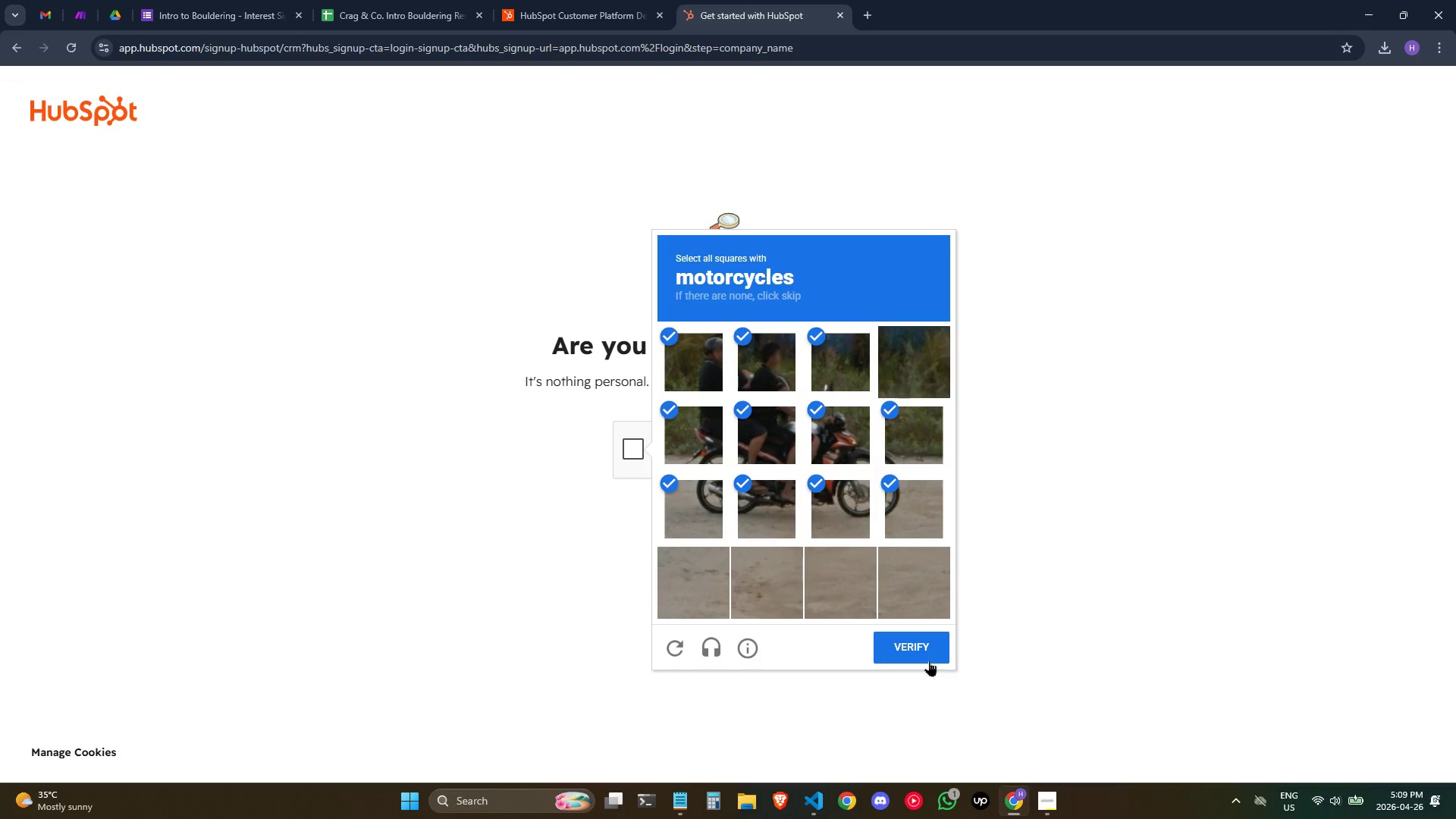 
left_click([927, 656])
 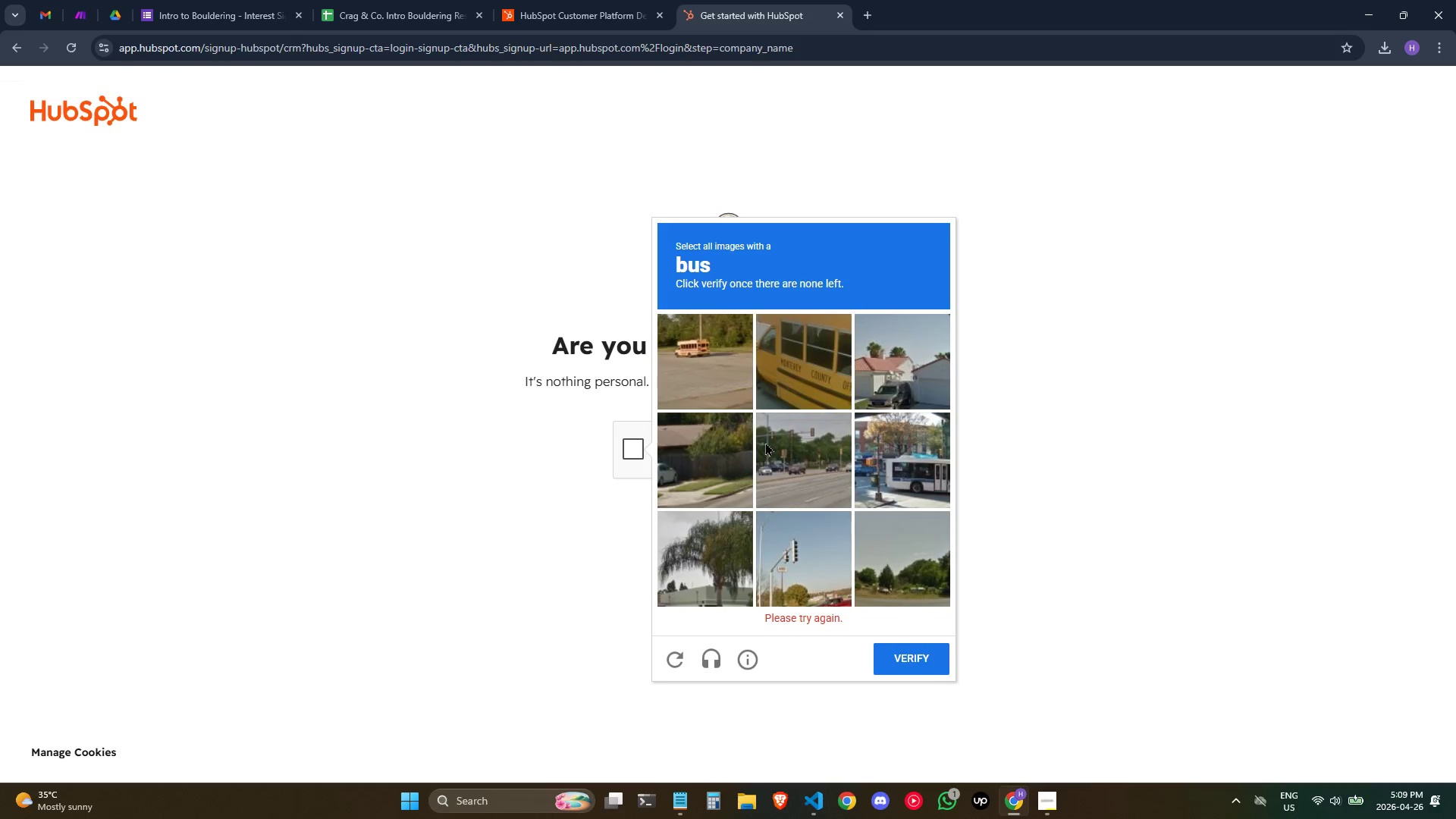 
left_click([780, 337])
 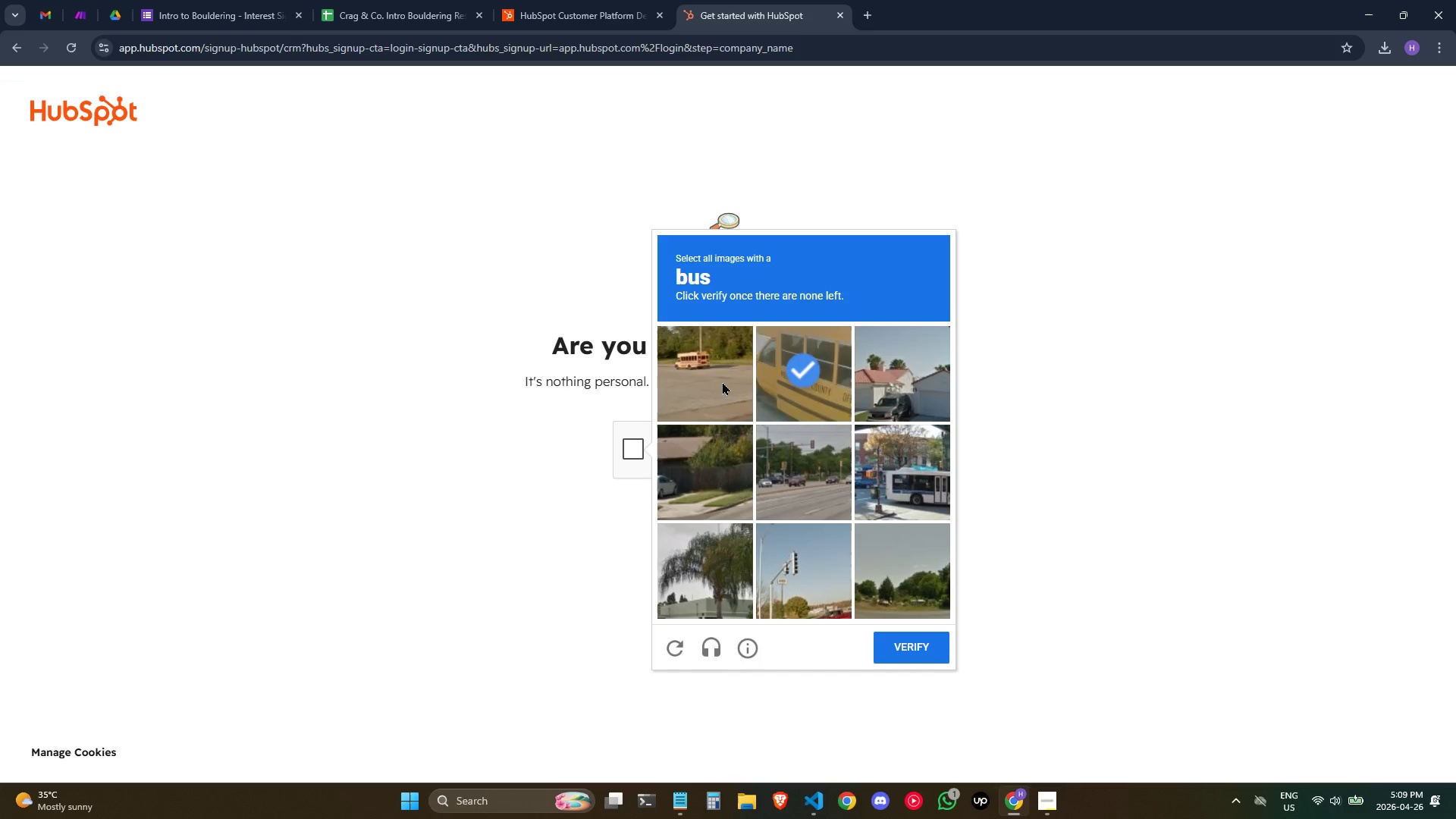 
left_click([722, 381])
 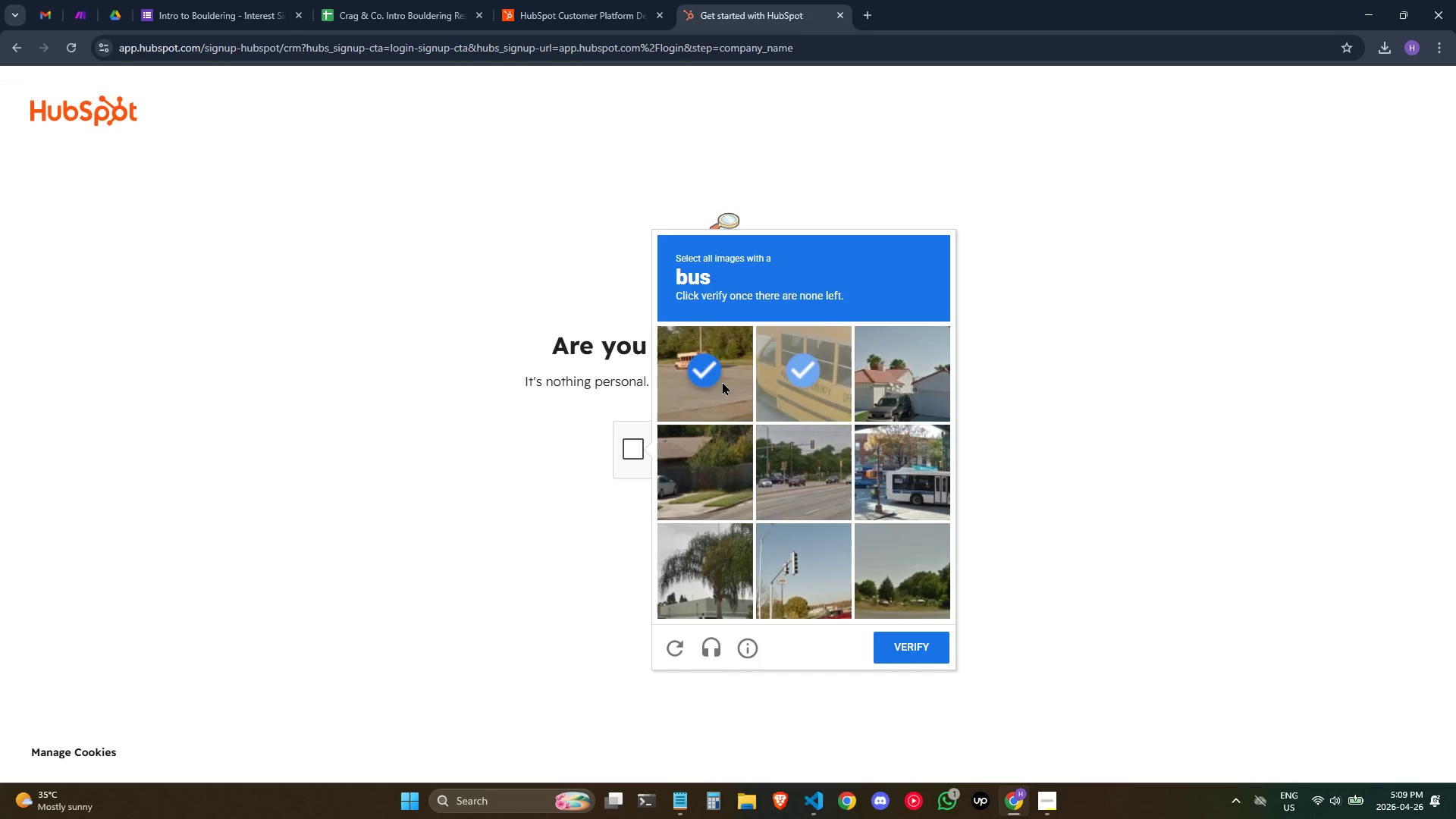 
left_click_drag(start_coordinate=[722, 381], to_coordinate=[726, 382])
 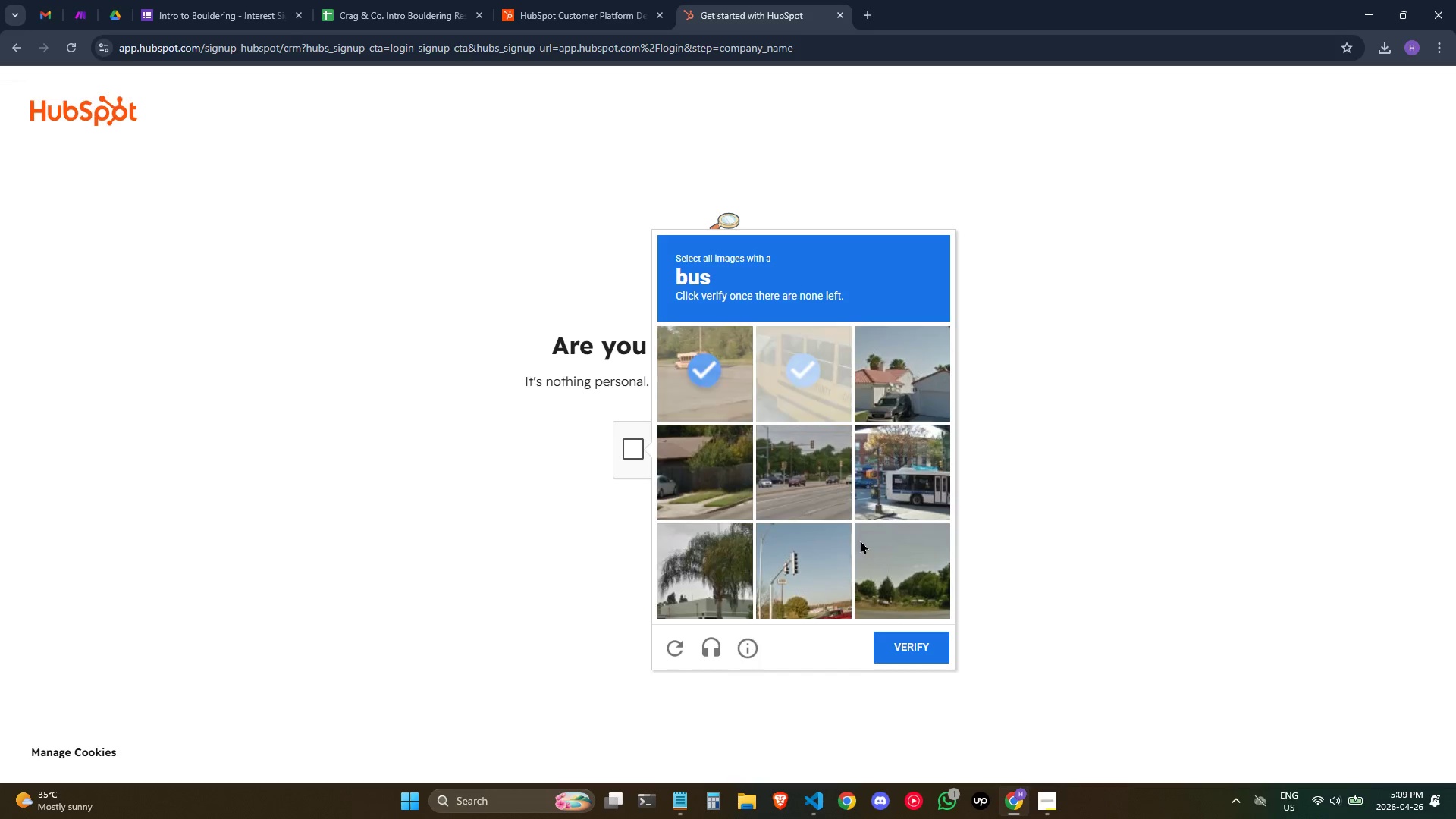 
scroll: coordinate [871, 540], scroll_direction: down, amount: 2.0
 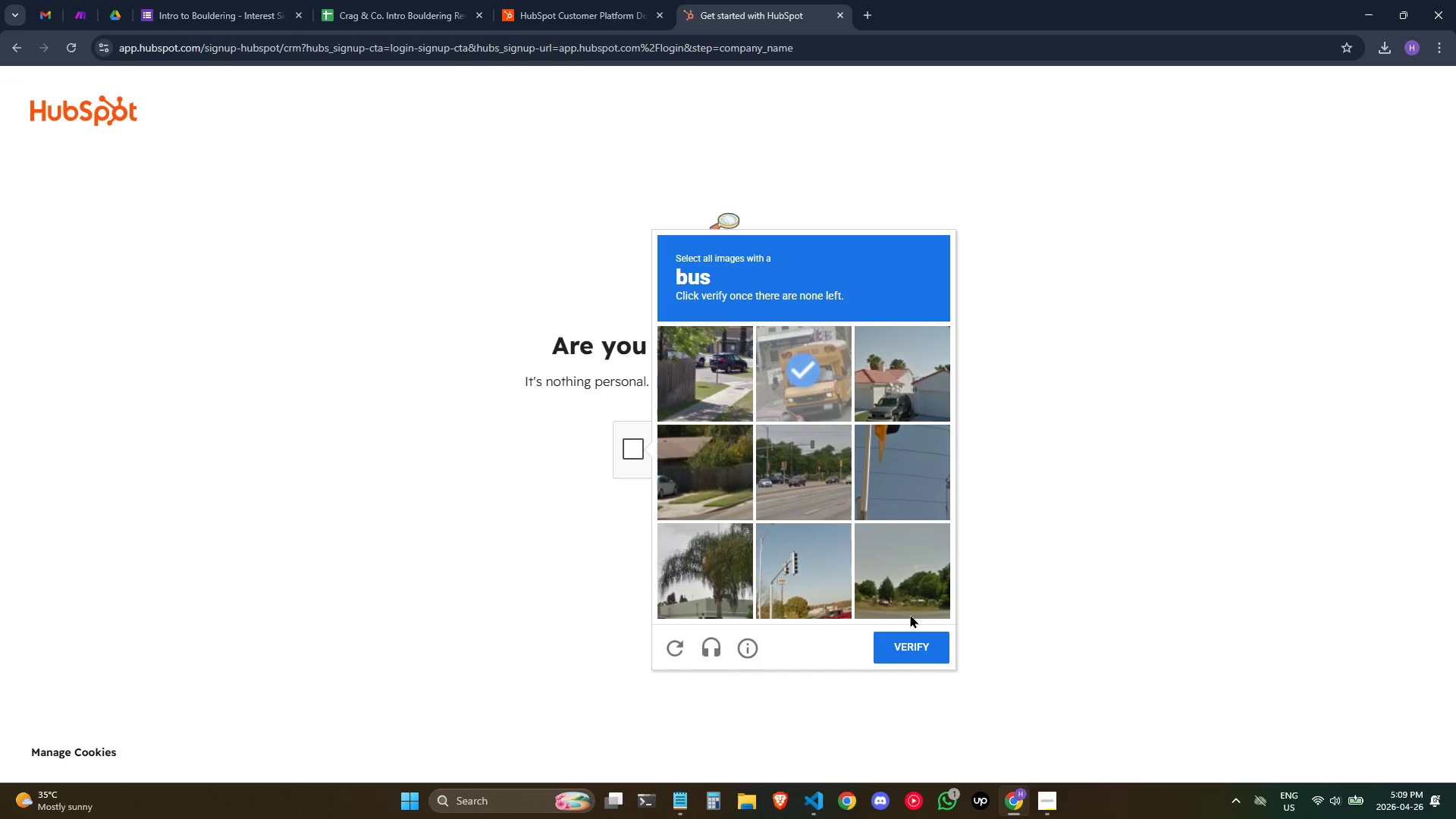 
left_click([898, 640])
 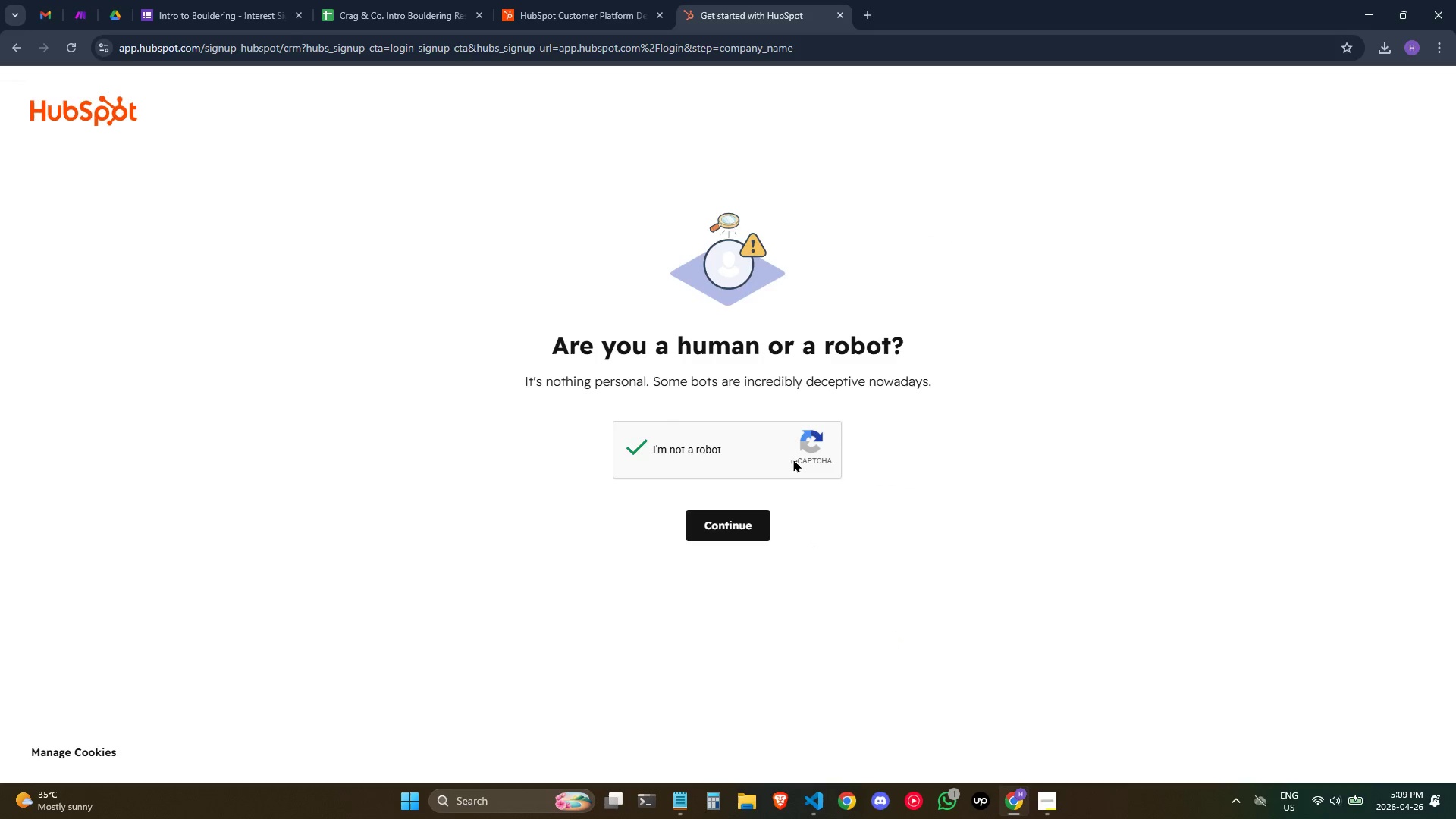 
left_click([740, 519])
 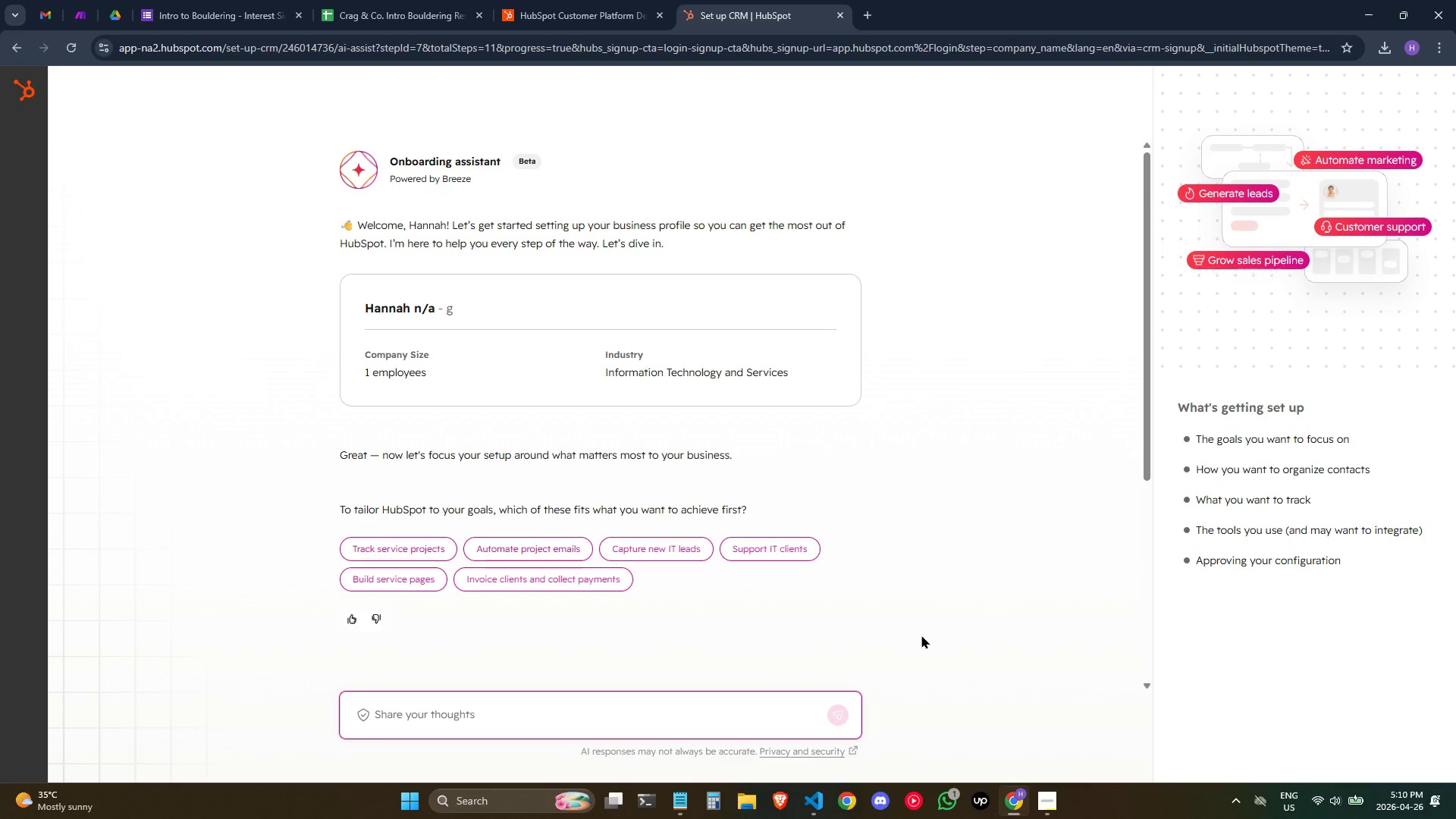 
wait(31.25)
 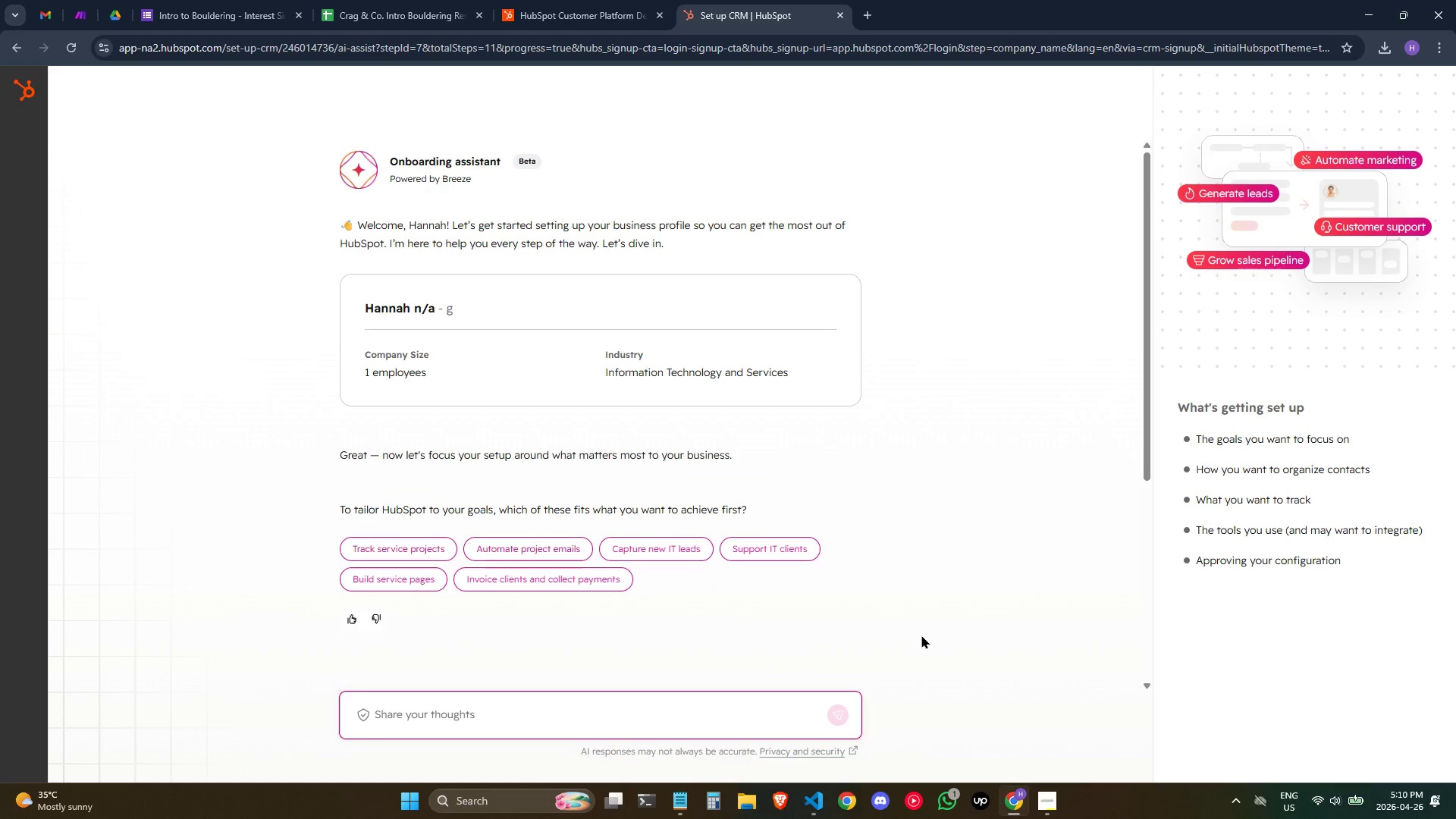 
left_click([112, 177])
 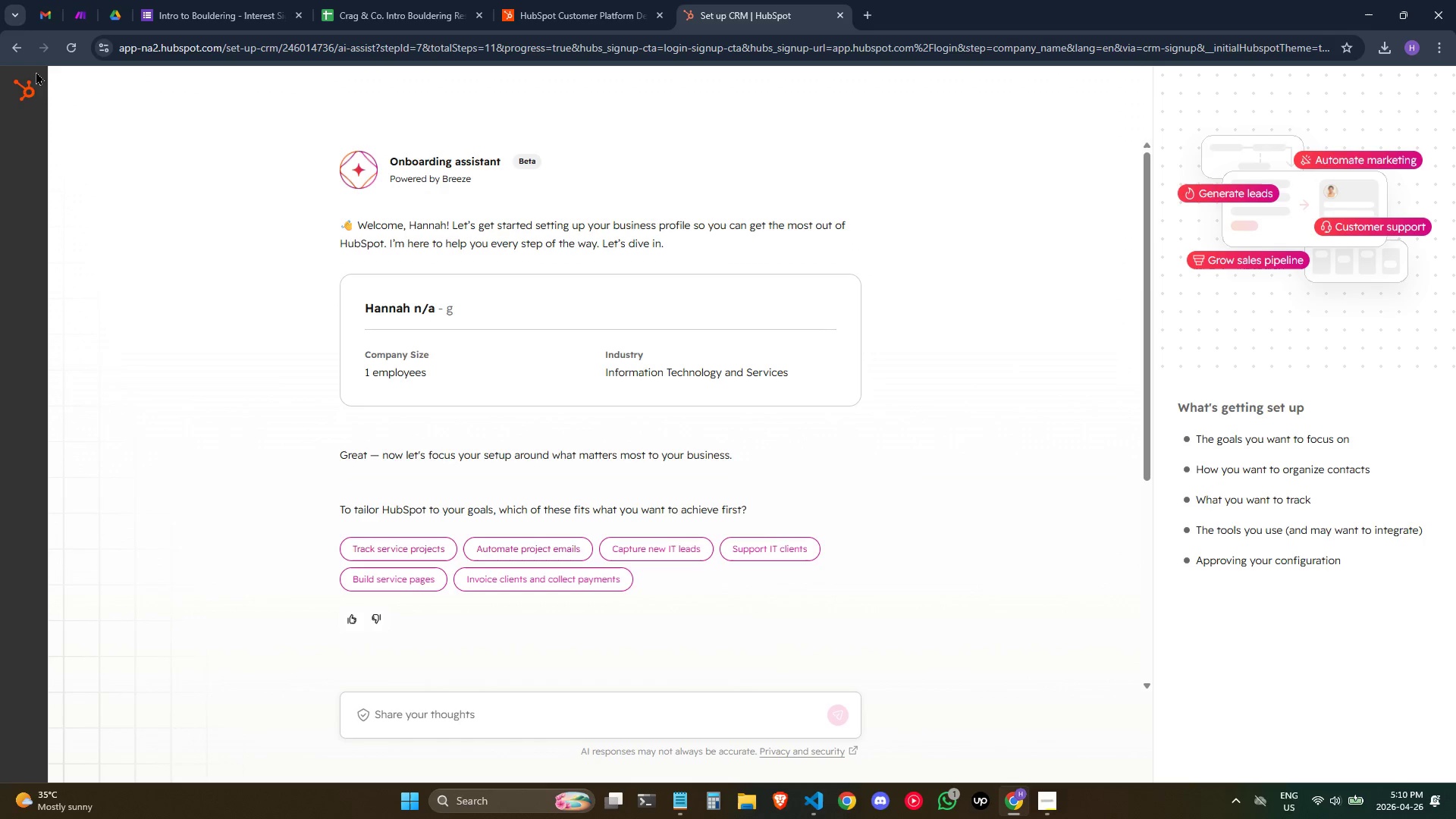 
left_click([30, 93])
 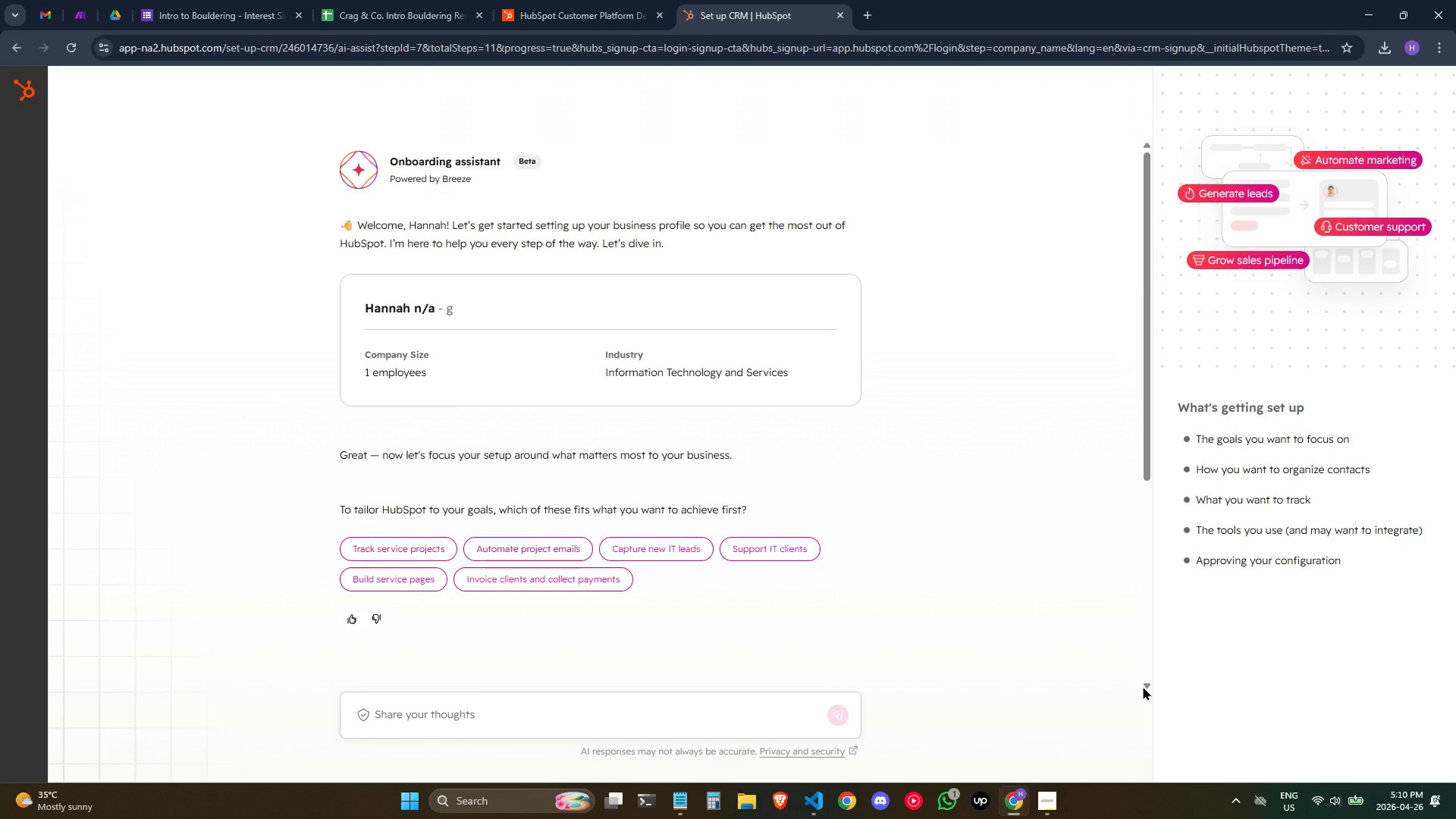 
scroll: coordinate [1053, 680], scroll_direction: down, amount: 3.0
 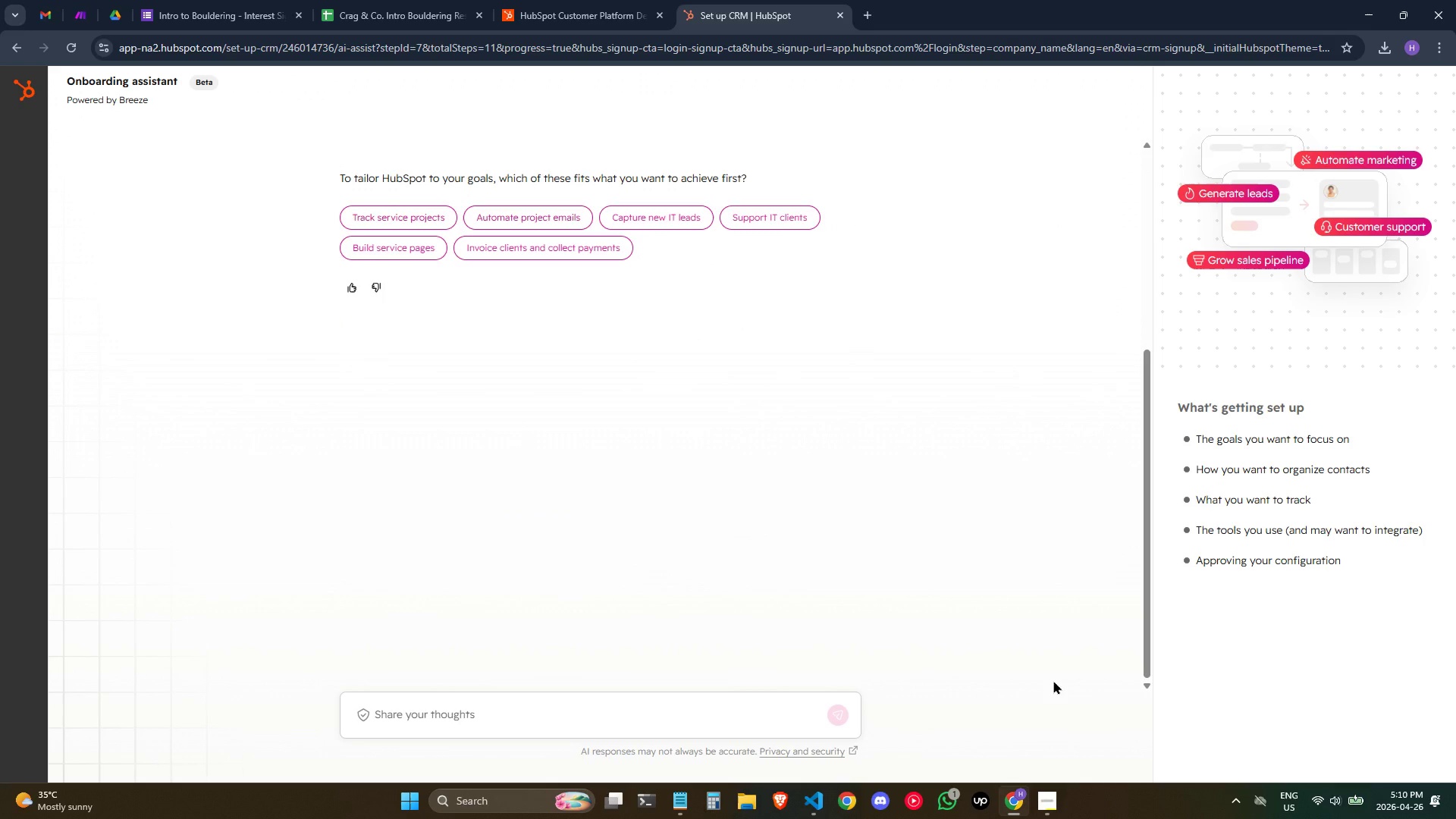 
scroll: coordinate [38, 384], scroll_direction: up, amount: 4.0
 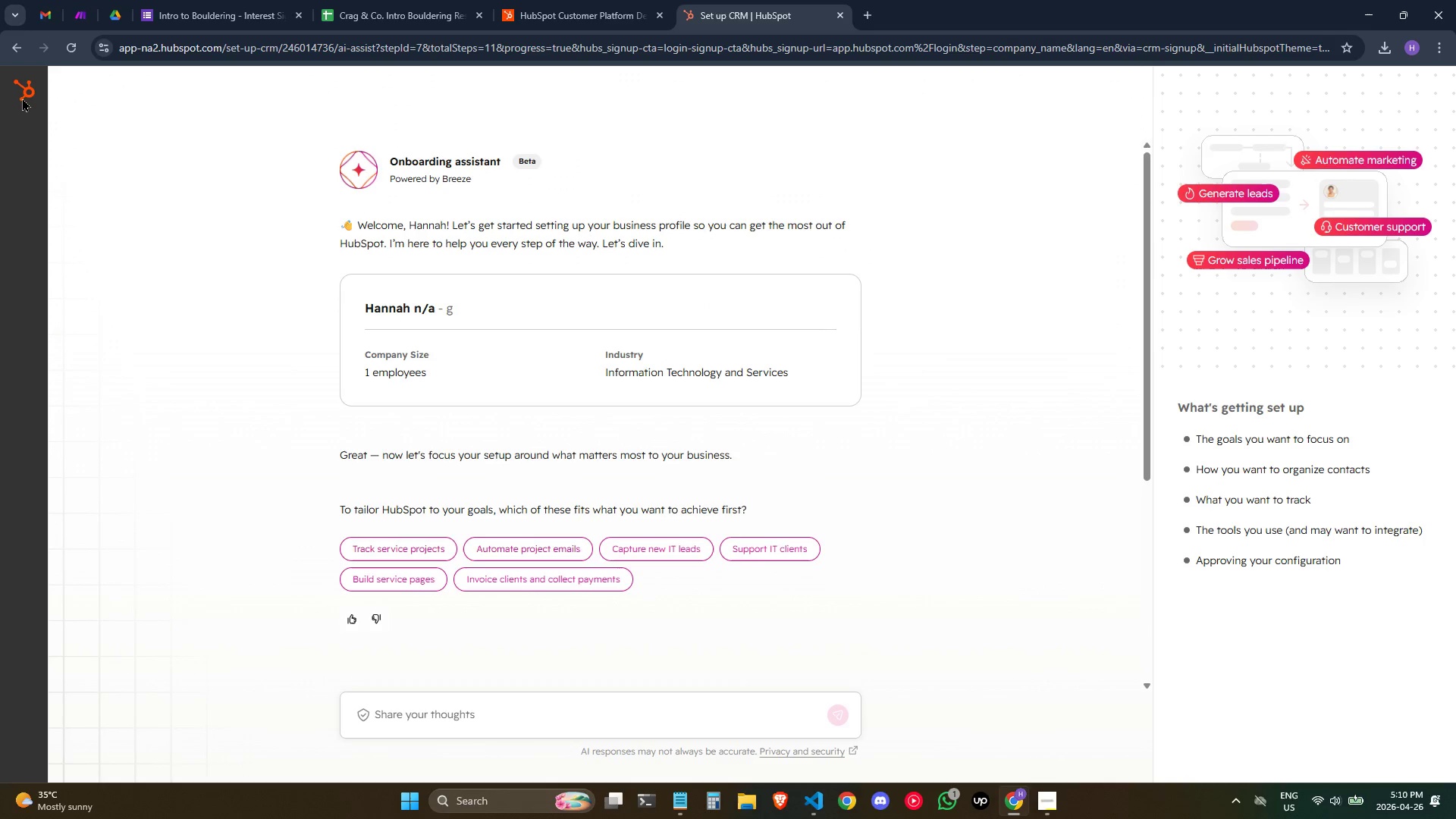 
double_click([24, 93])
 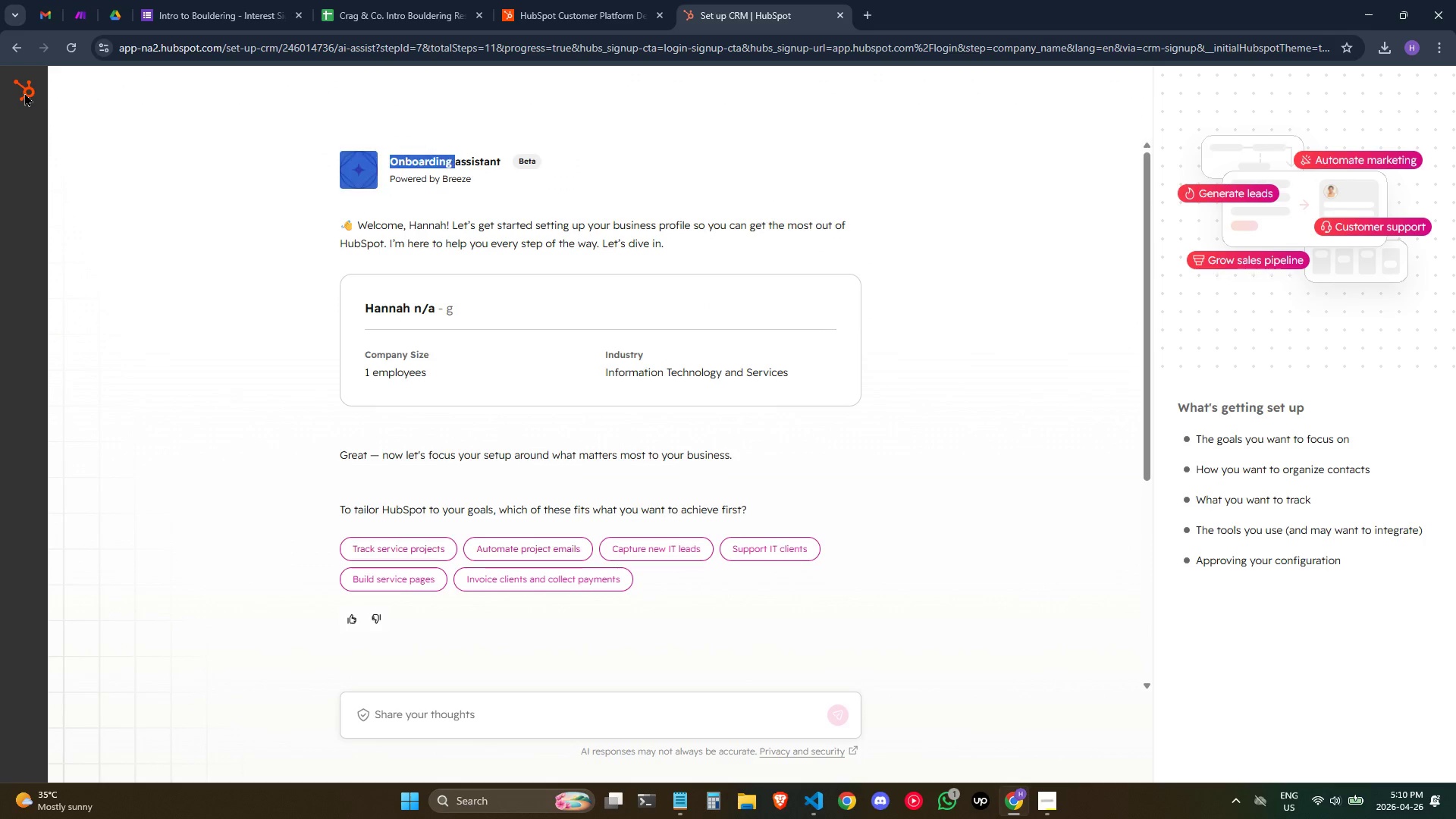 
triple_click([24, 93])
 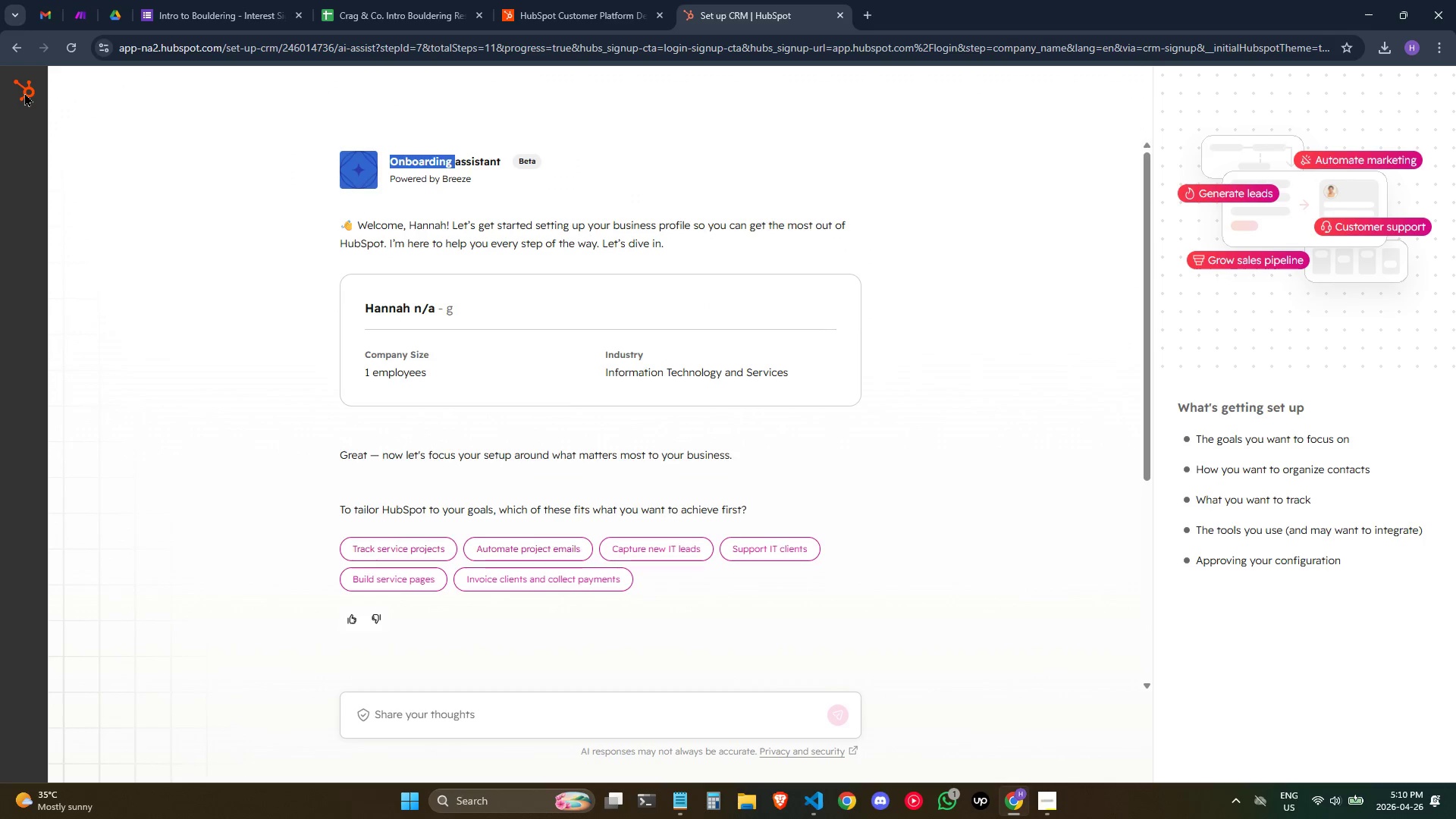 
triple_click([24, 93])
 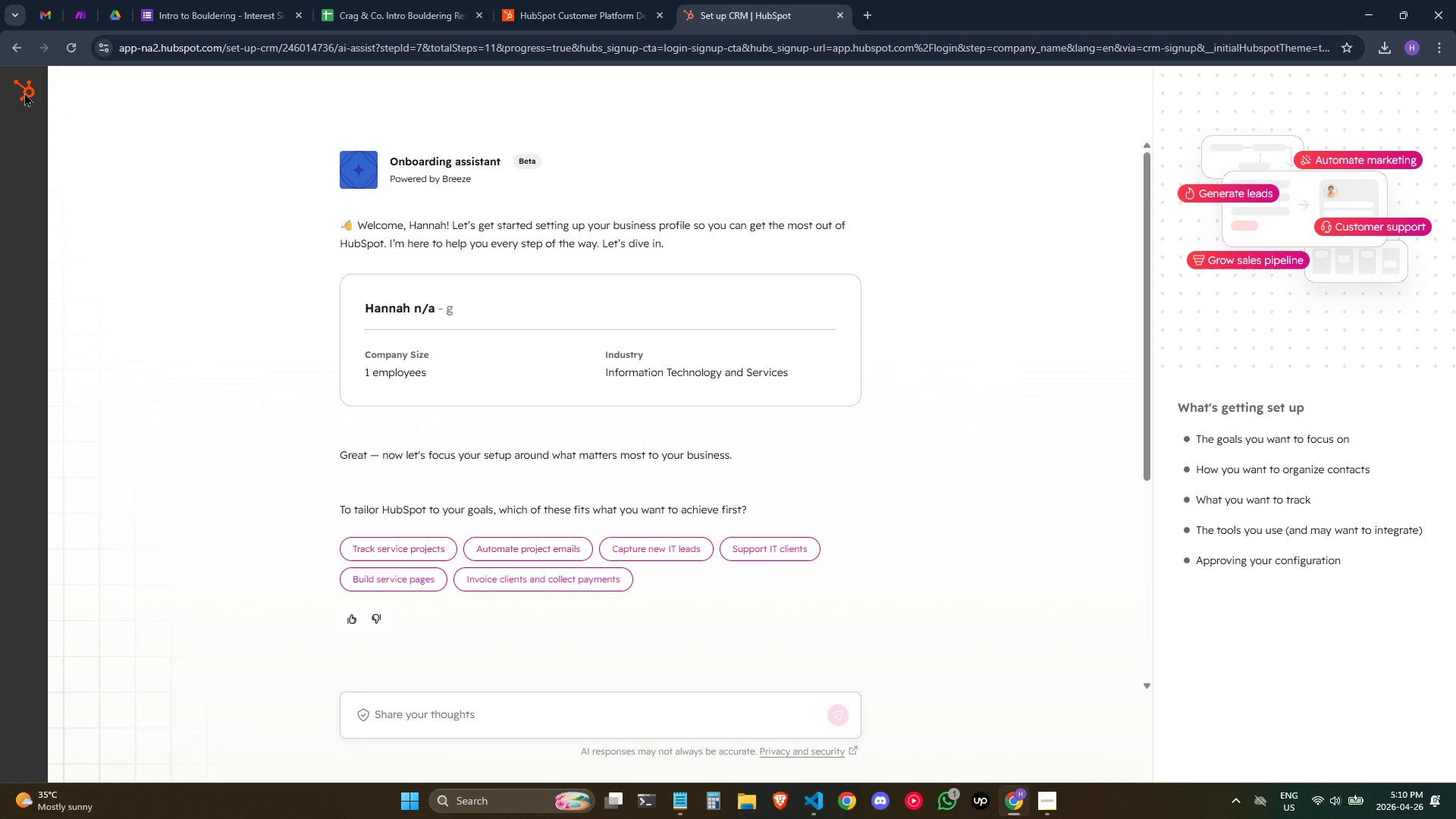 
triple_click([24, 93])
 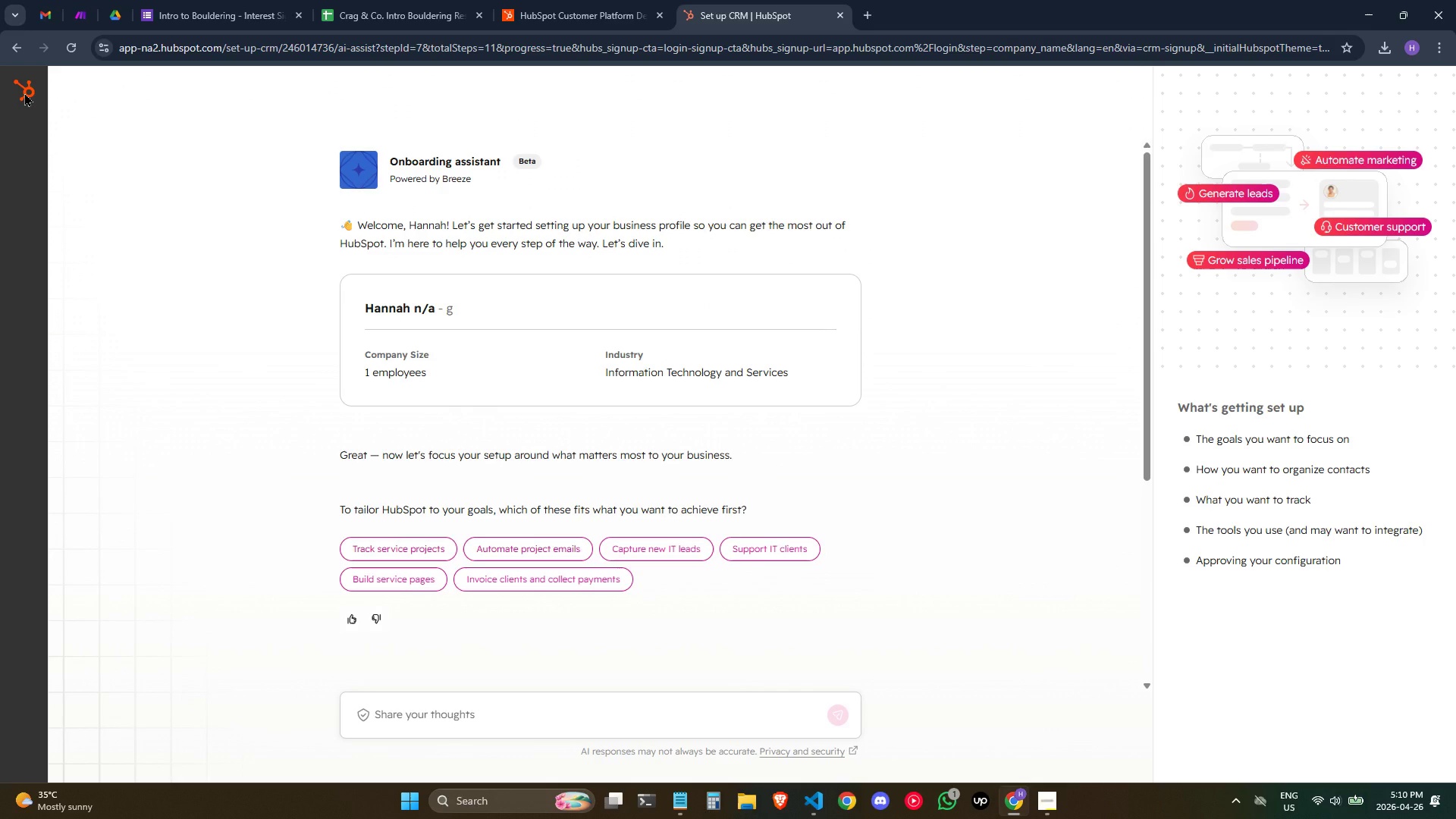 
triple_click([24, 93])
 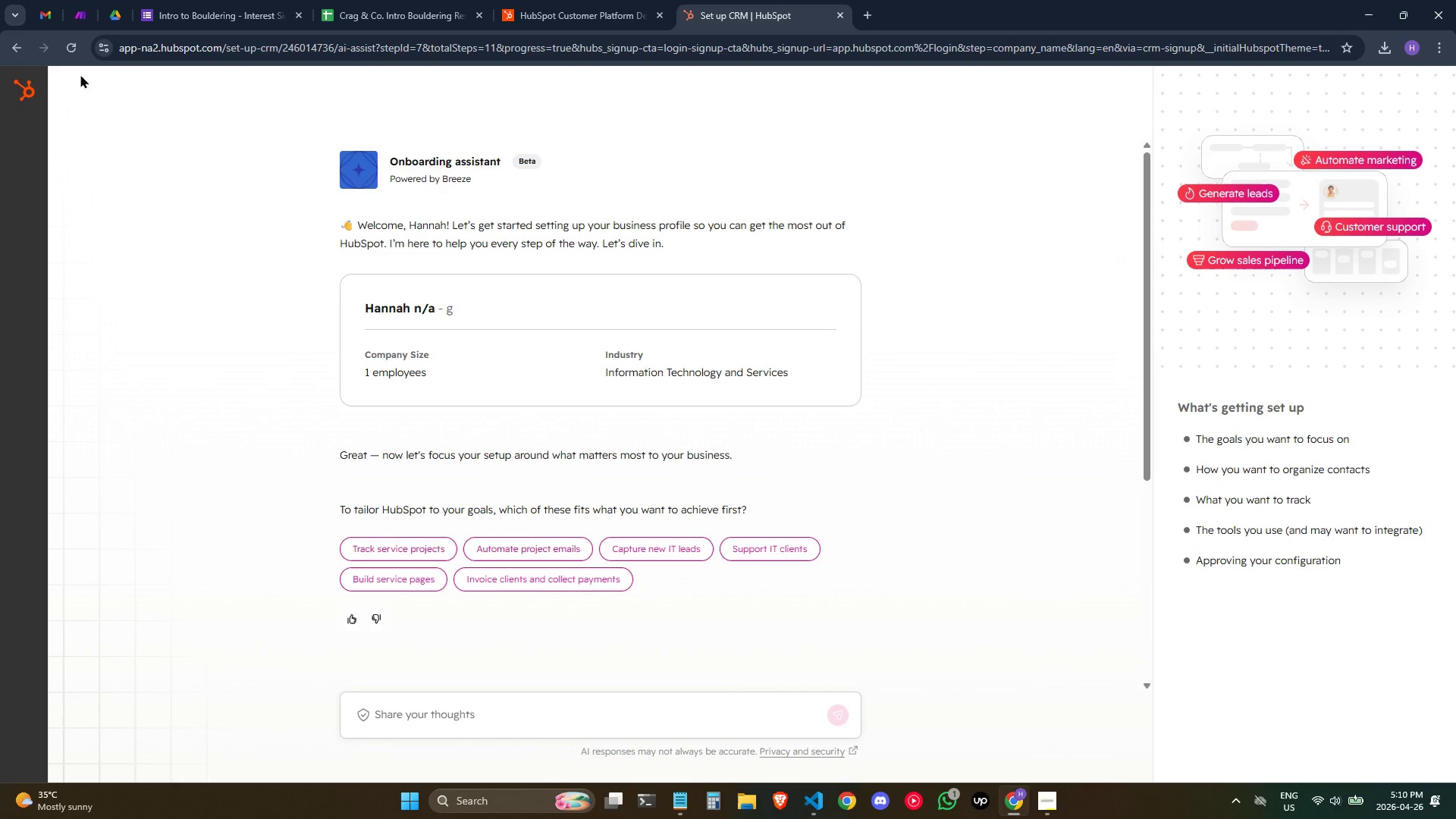 
triple_click([24, 93])
 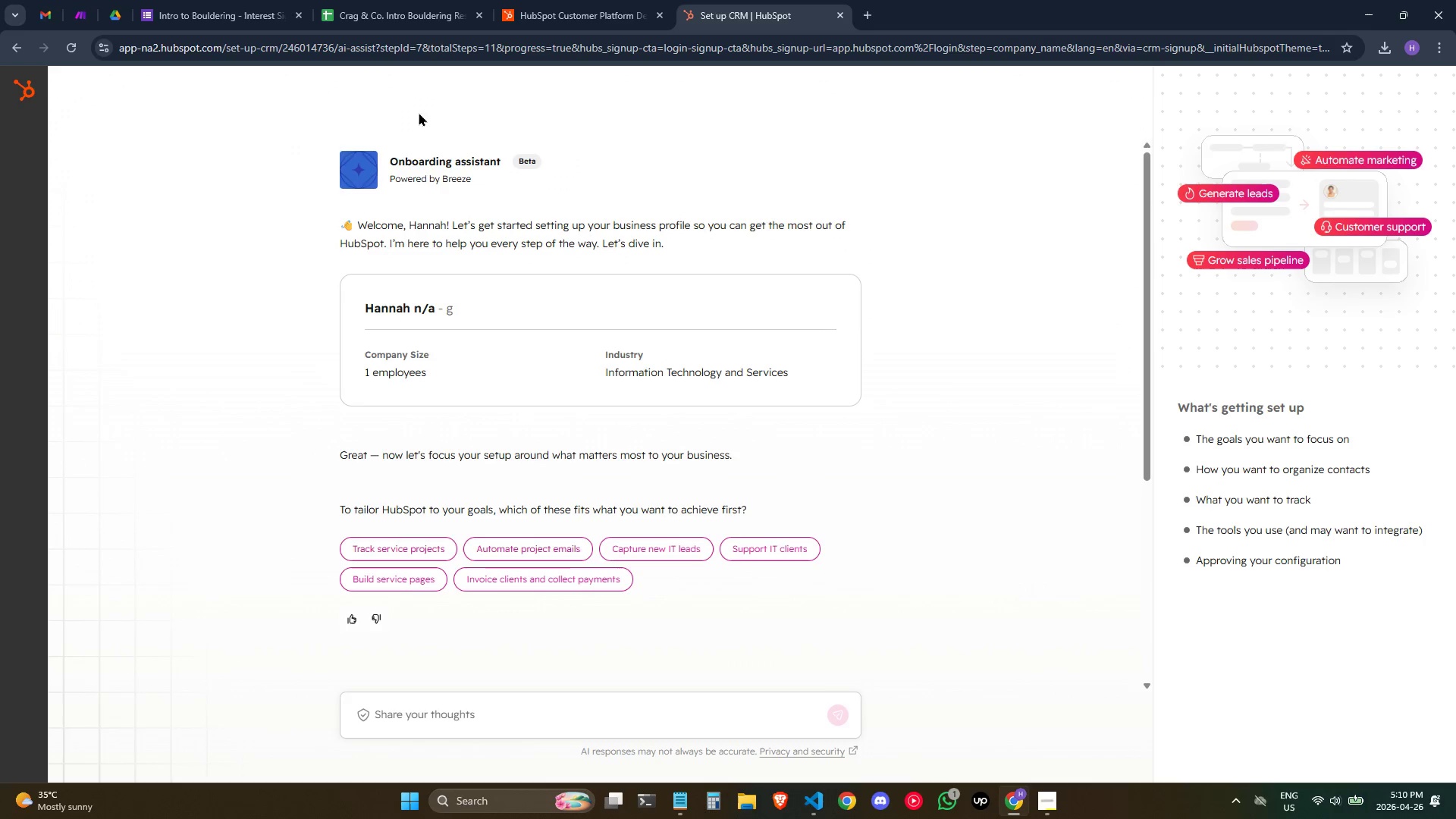 
triple_click([424, 115])
 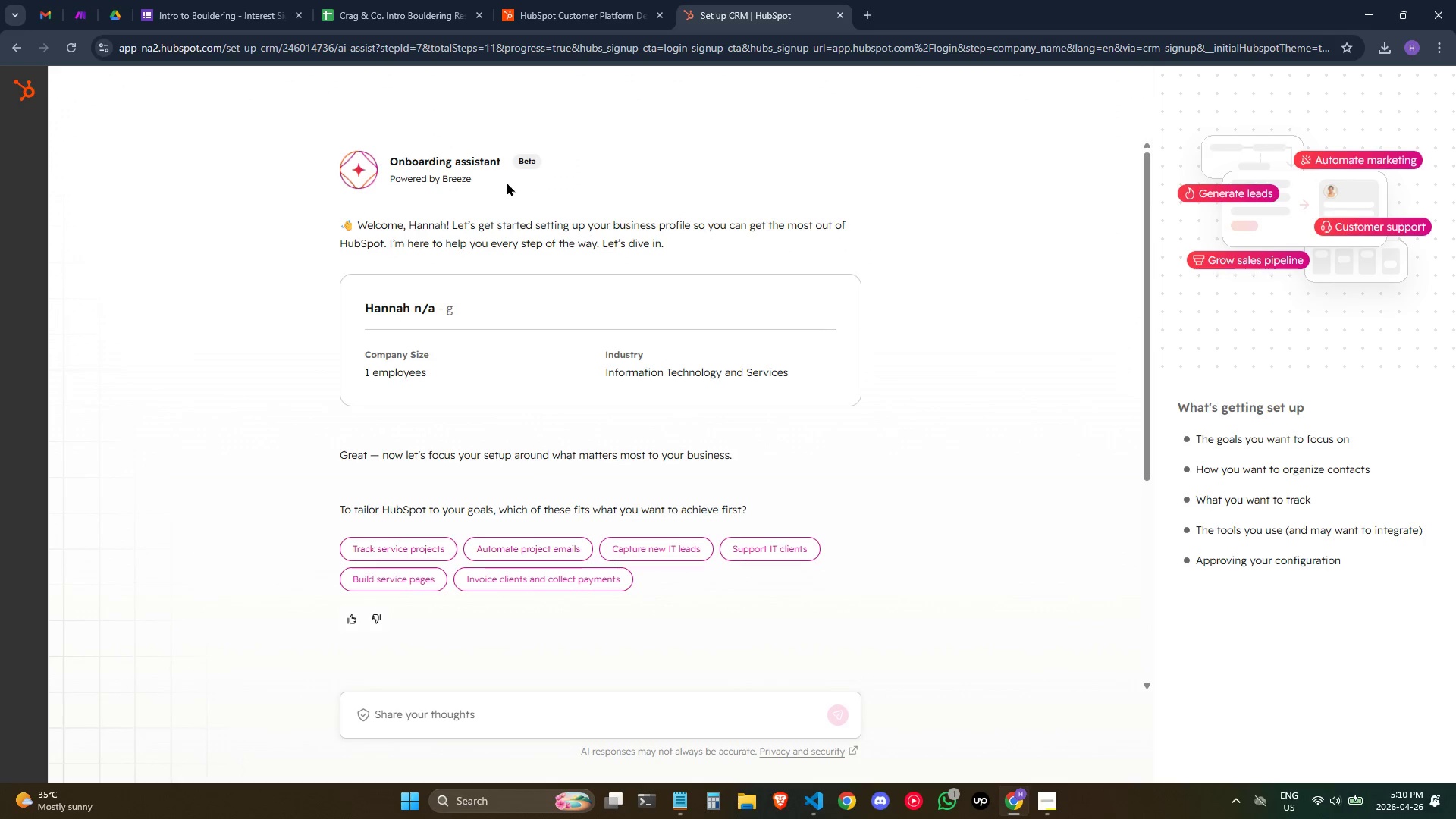 
scroll: coordinate [550, 255], scroll_direction: down, amount: 16.0
 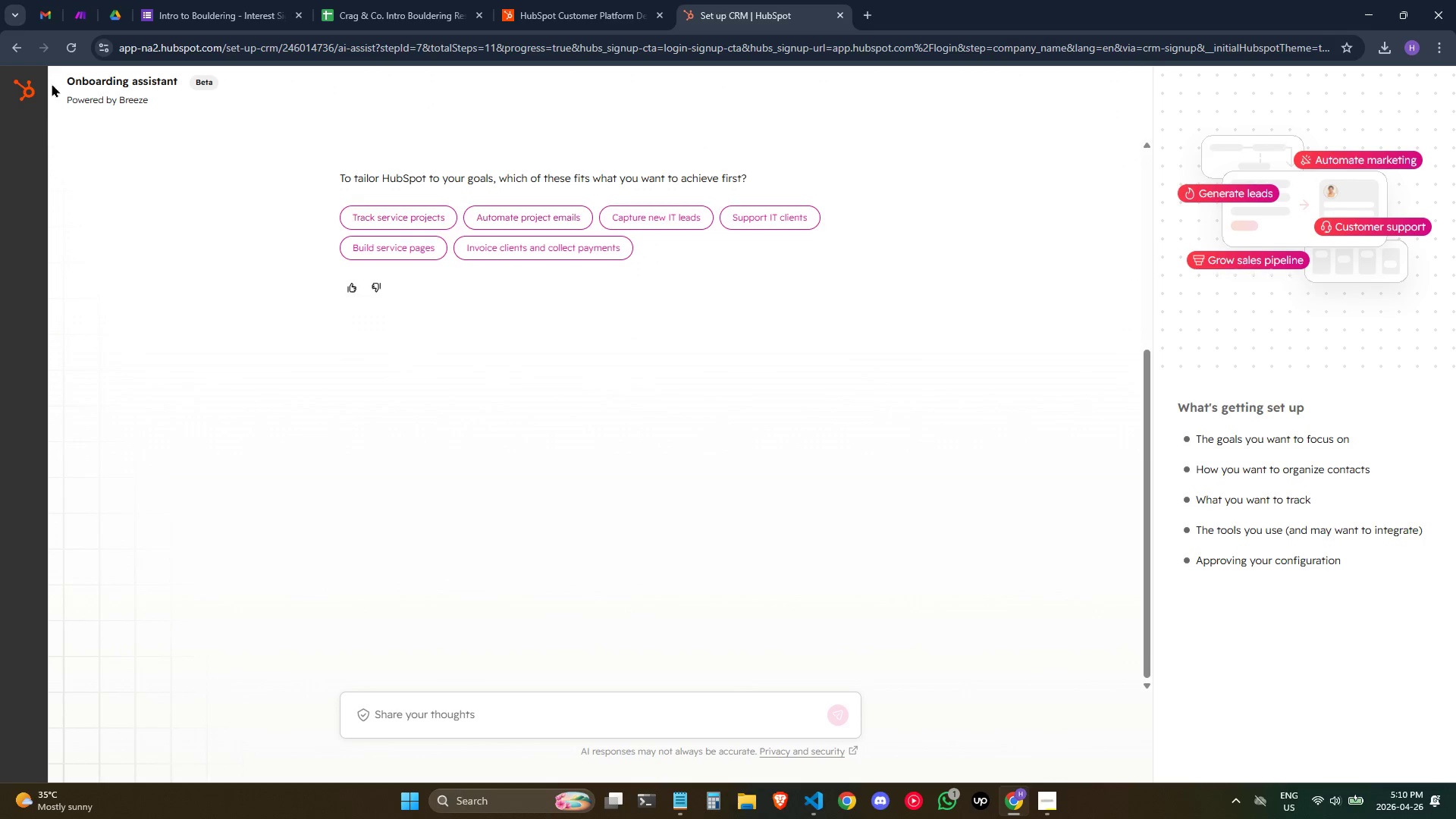 
double_click([54, 85])
 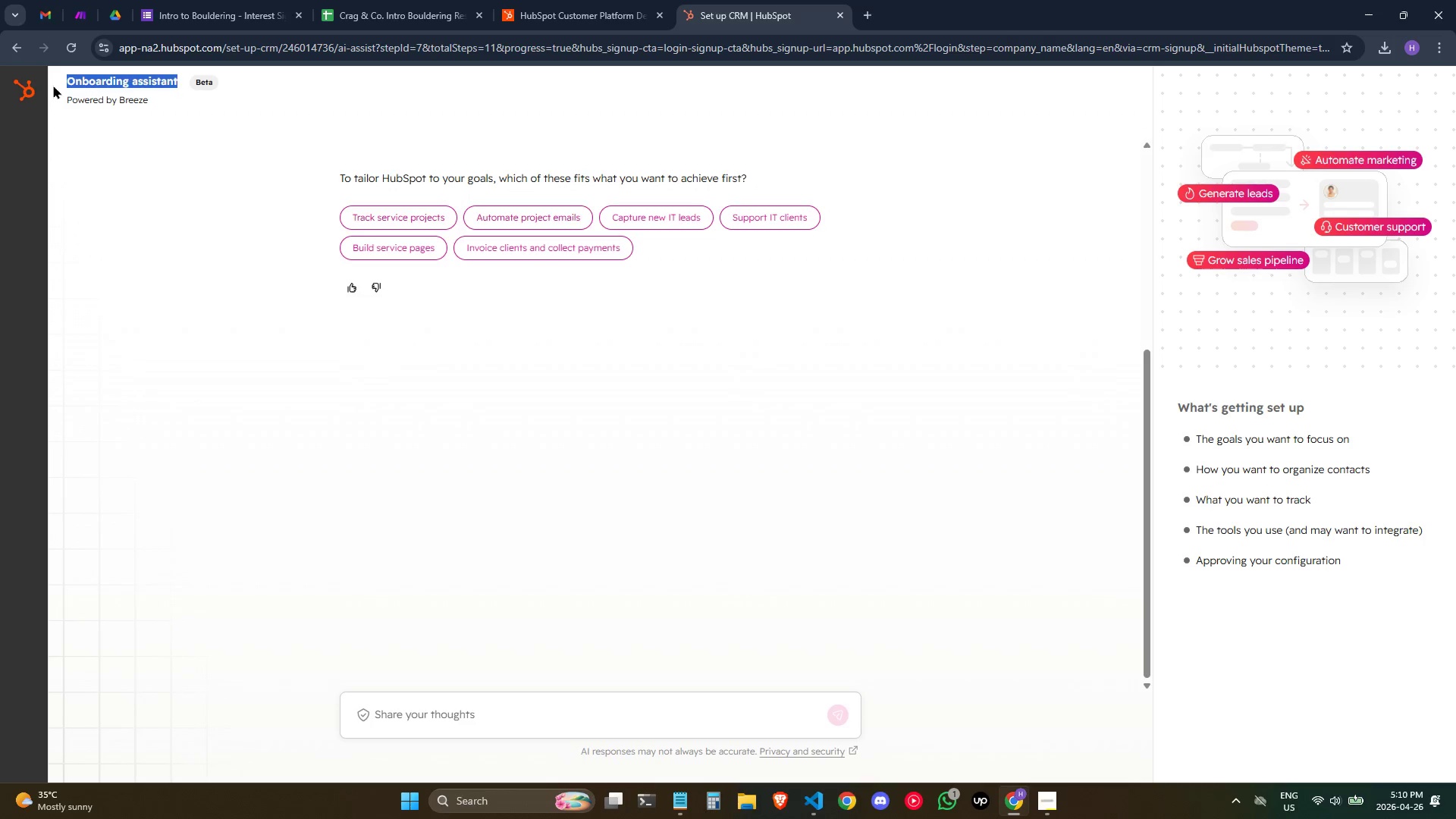 
left_click_drag(start_coordinate=[53, 85], to_coordinate=[61, 85])
 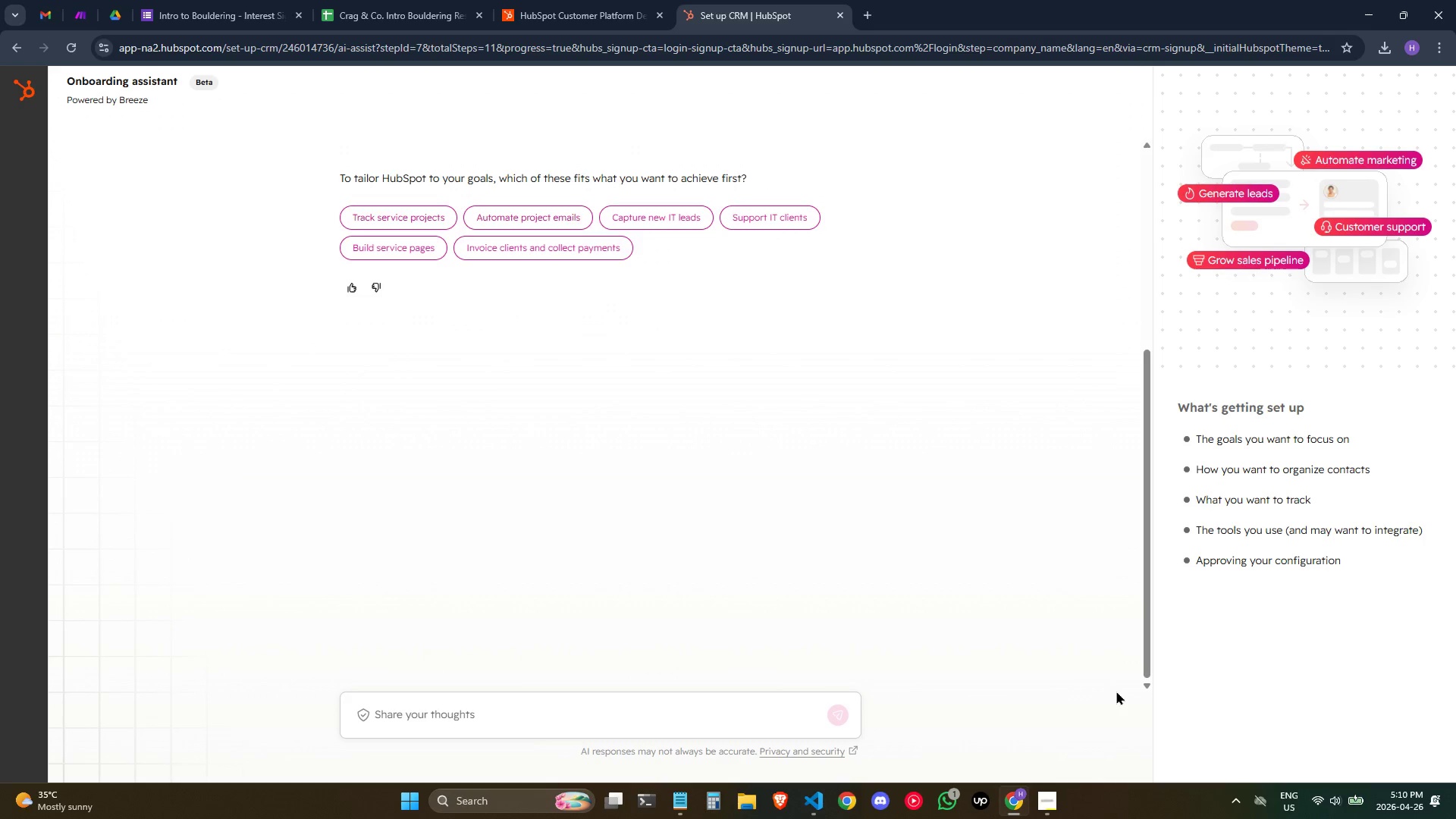 
scroll: coordinate [1029, 430], scroll_direction: up, amount: 20.0
 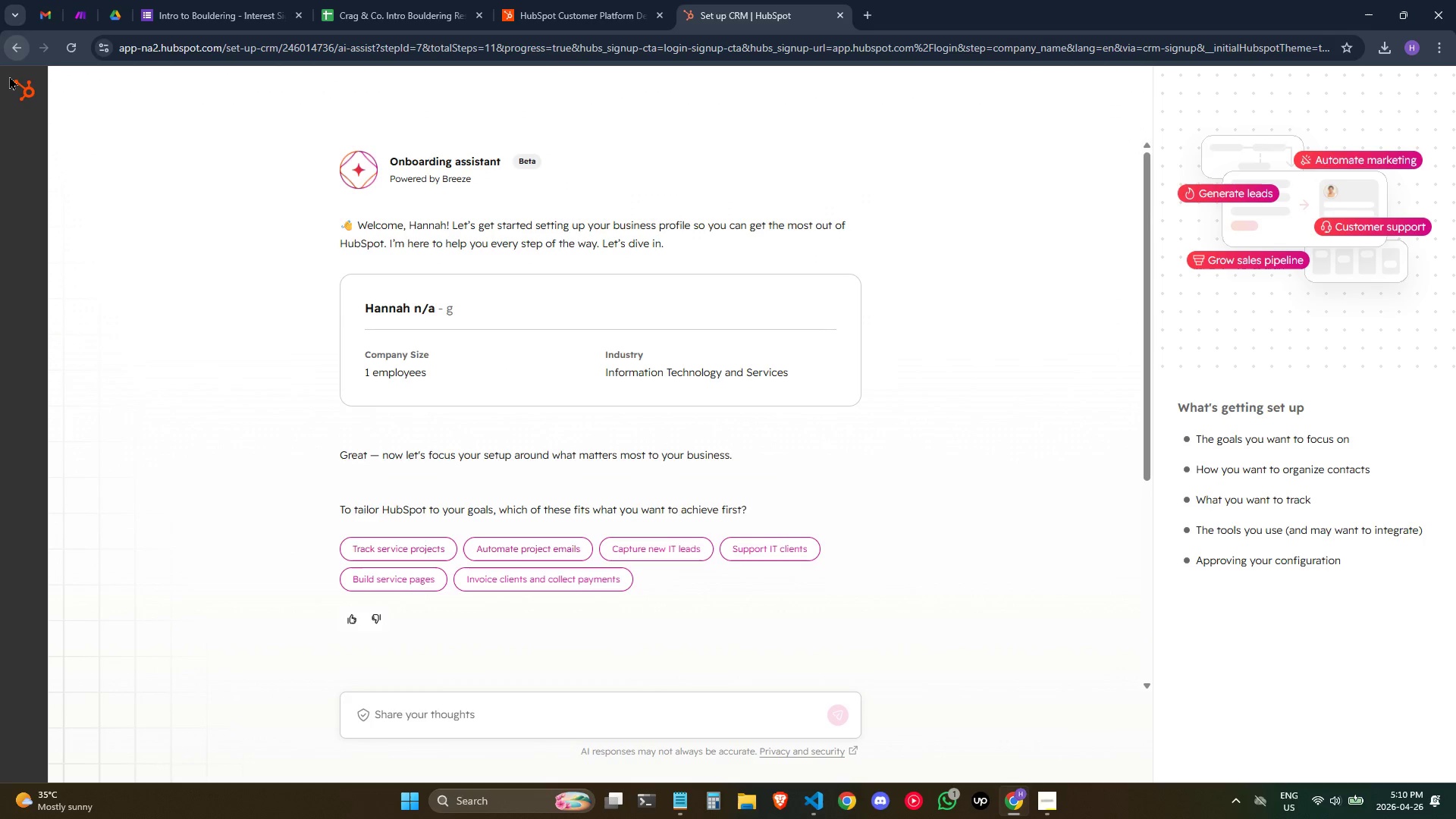 
double_click([8, 99])
 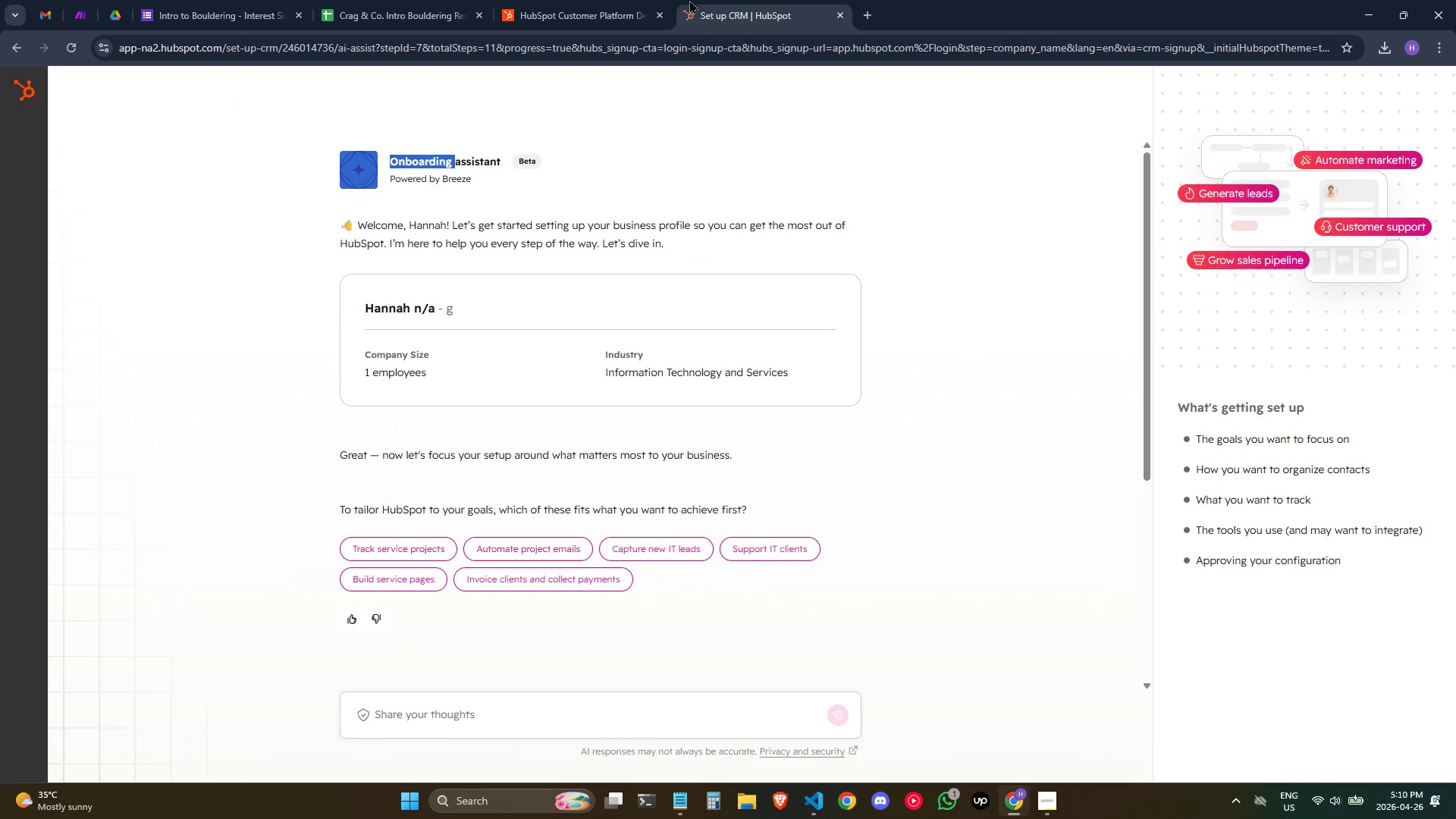 
left_click([557, 0])
 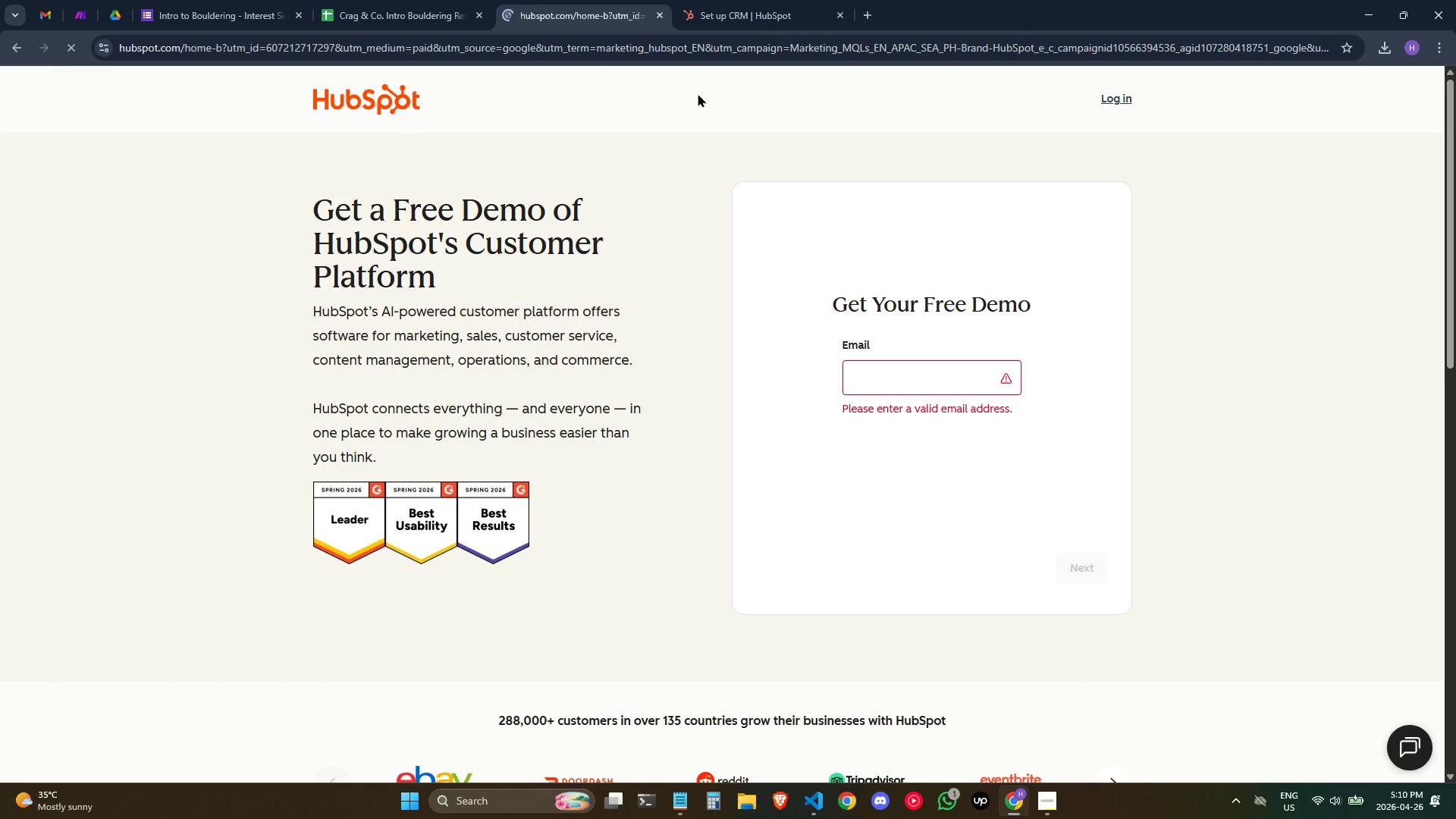 
wait(9.94)
 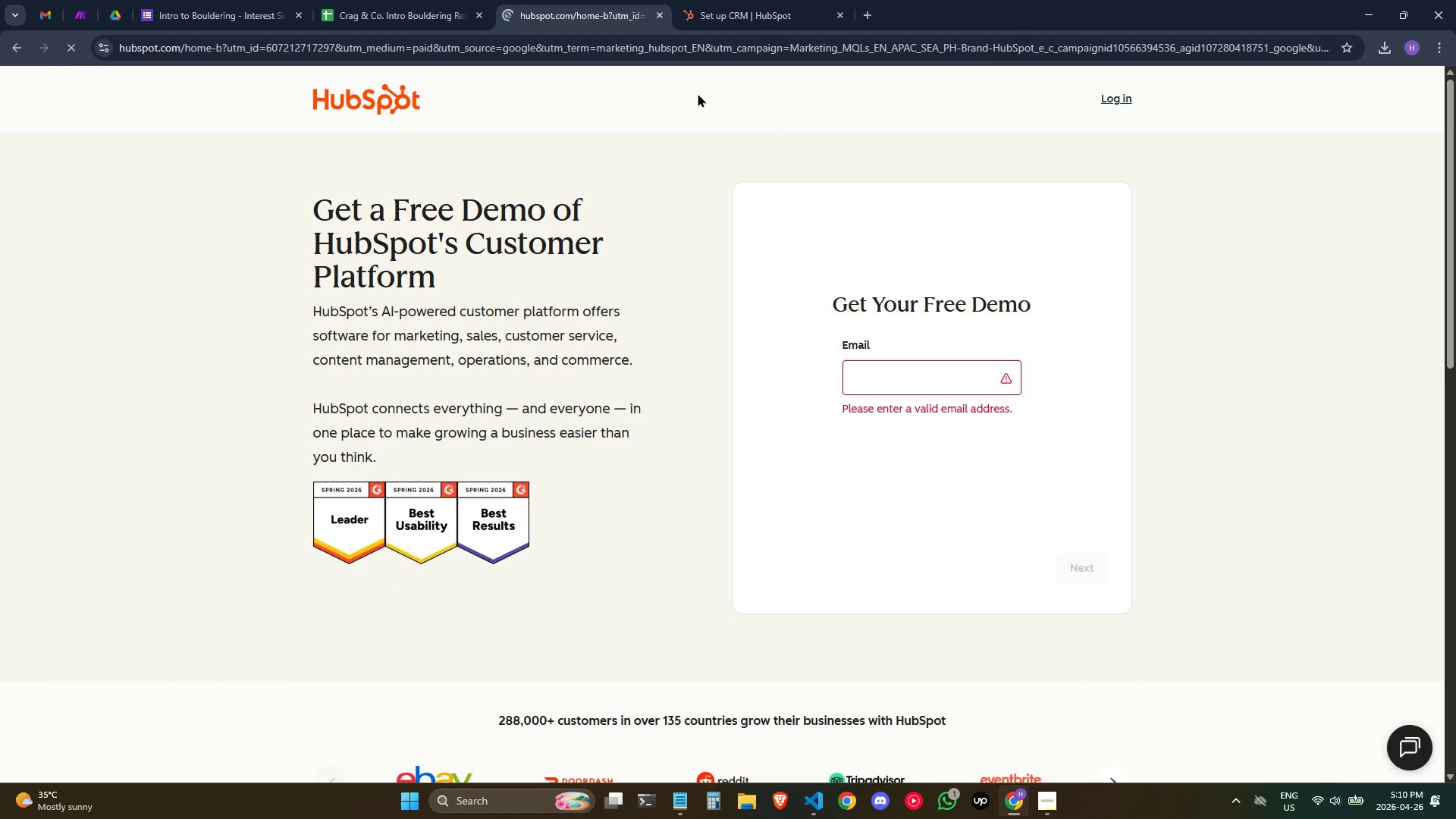 
scroll: coordinate [1080, 228], scroll_direction: up, amount: 5.0
 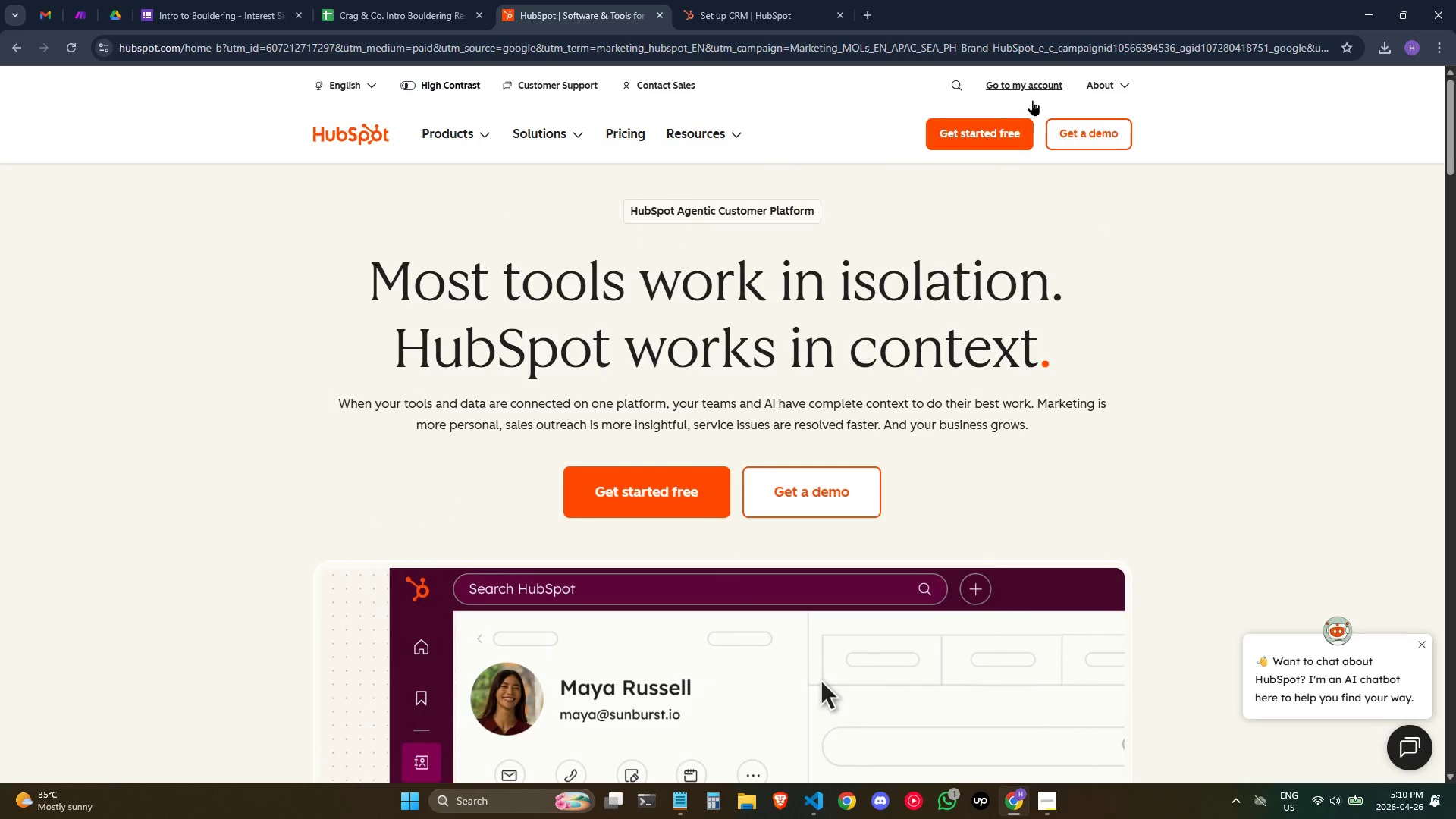 
left_click([1009, 90])
 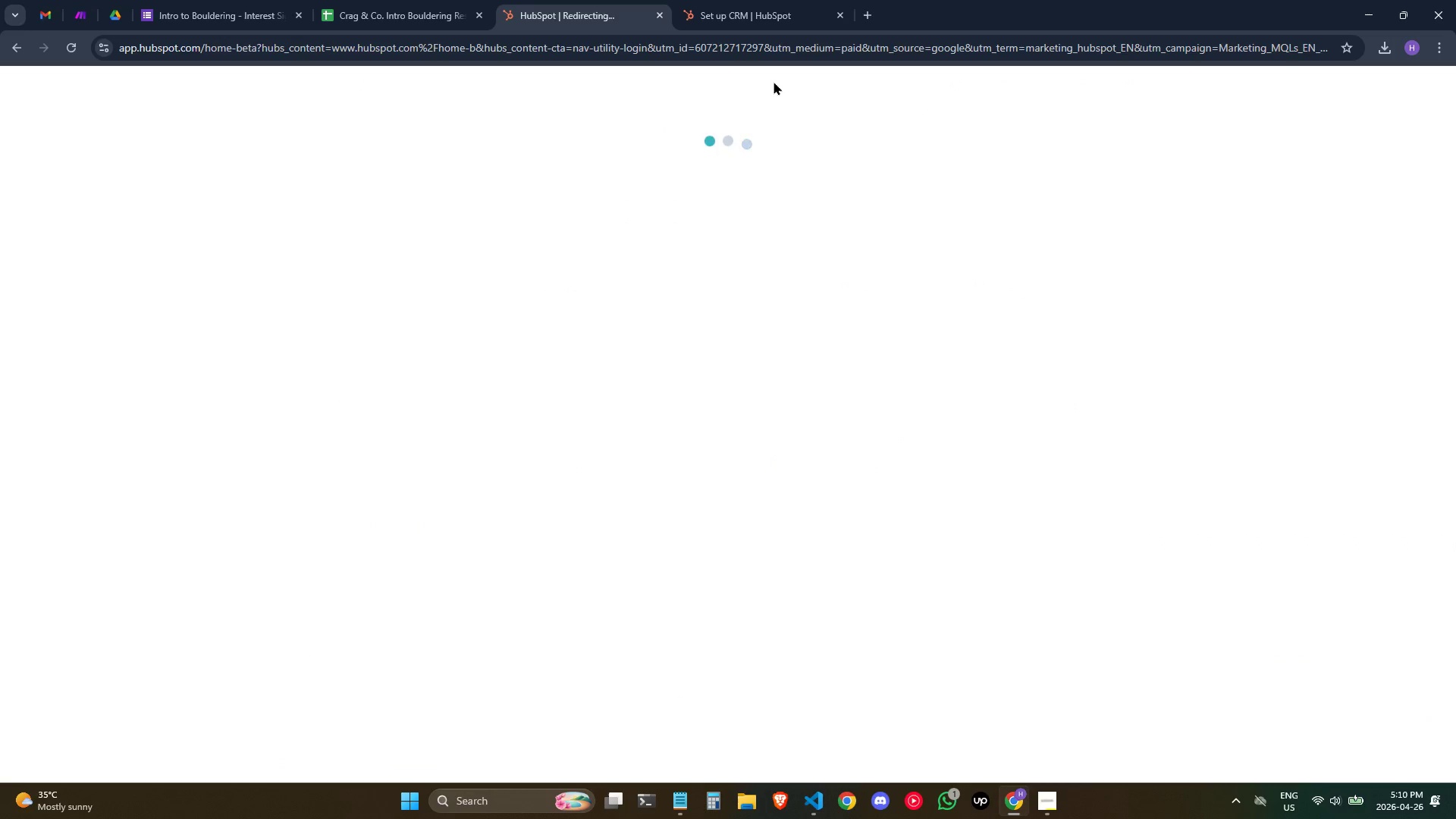 
left_click([765, 0])
 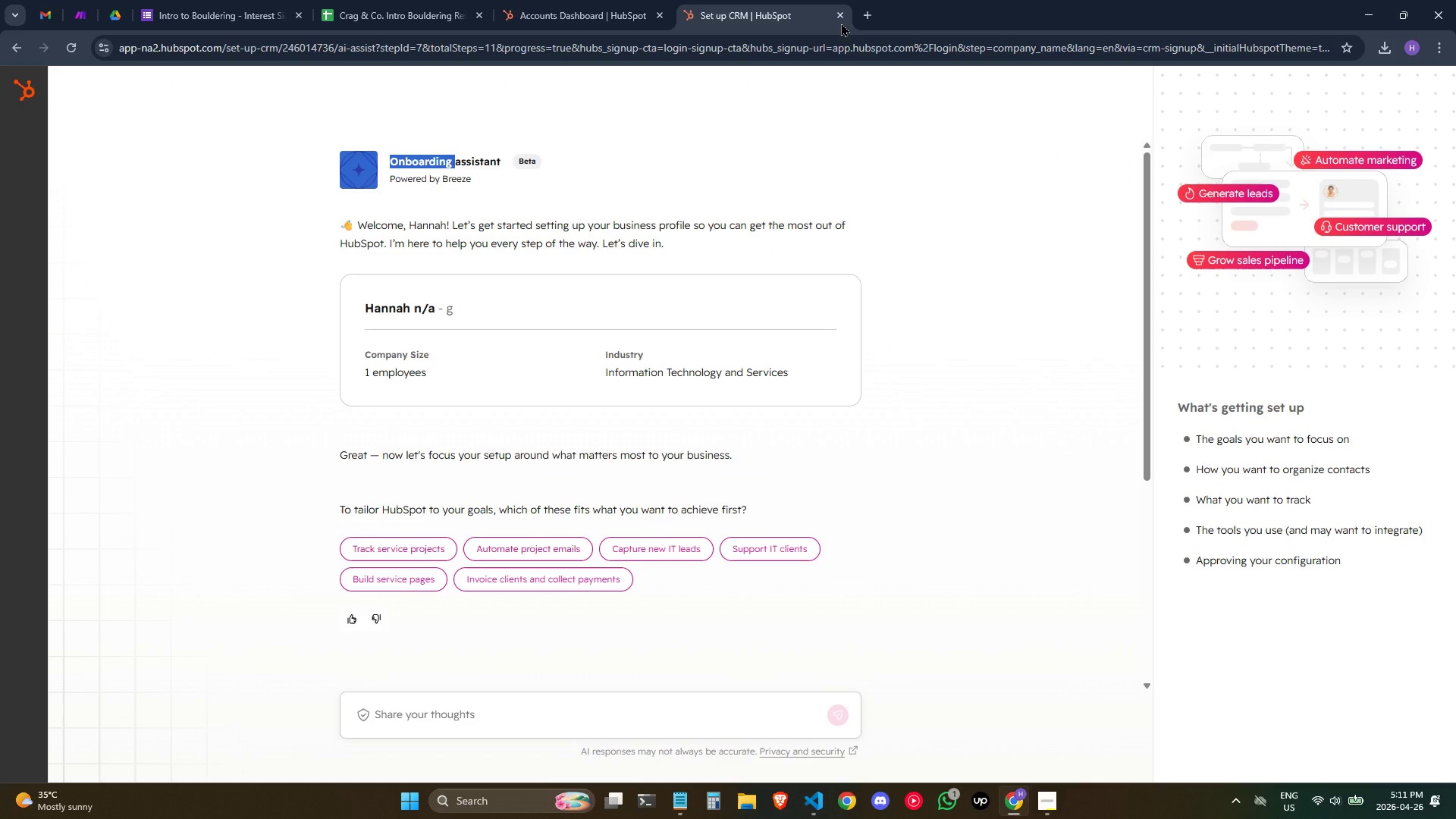 
left_click([841, 23])
 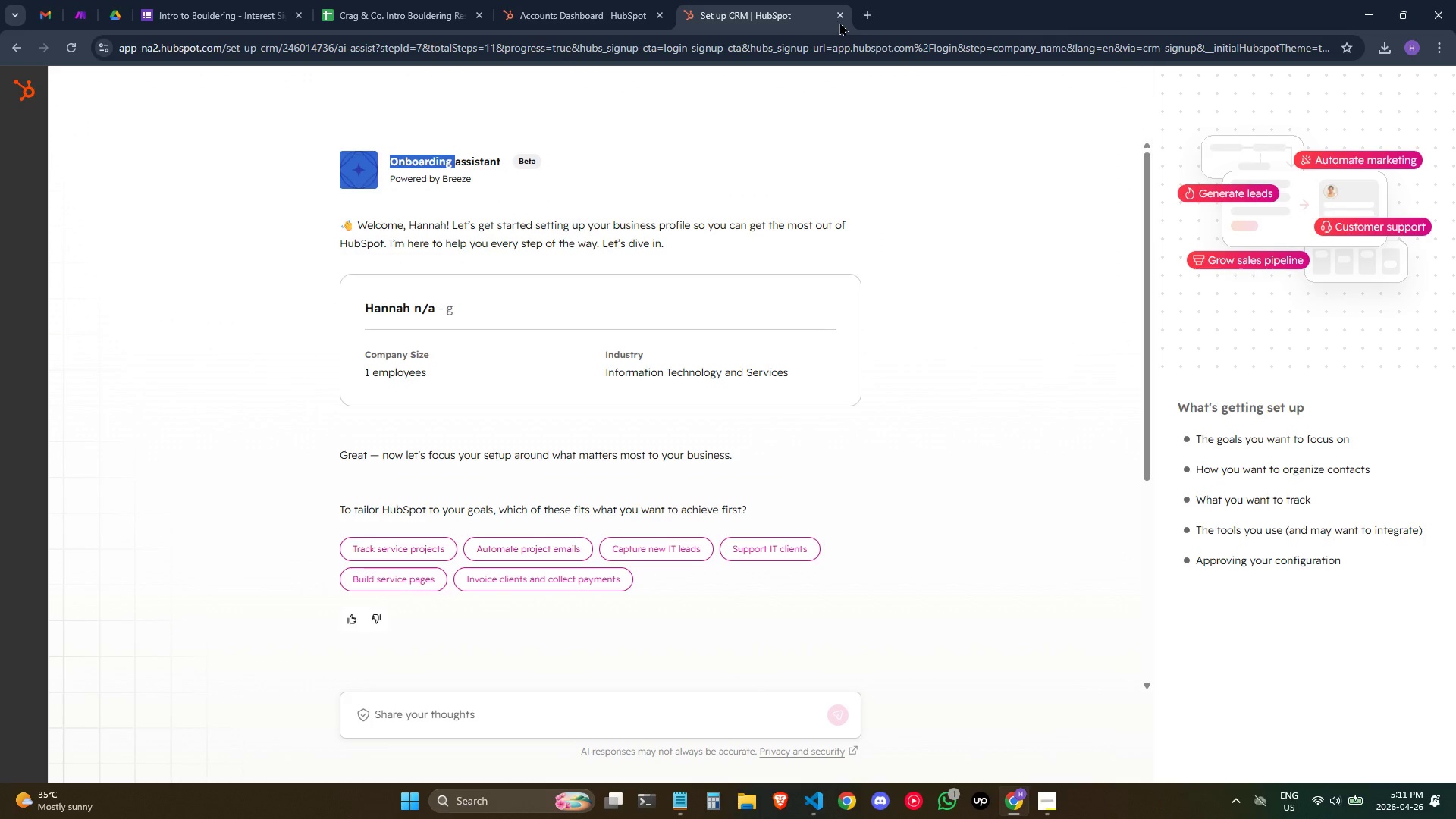 
left_click([841, 17])
 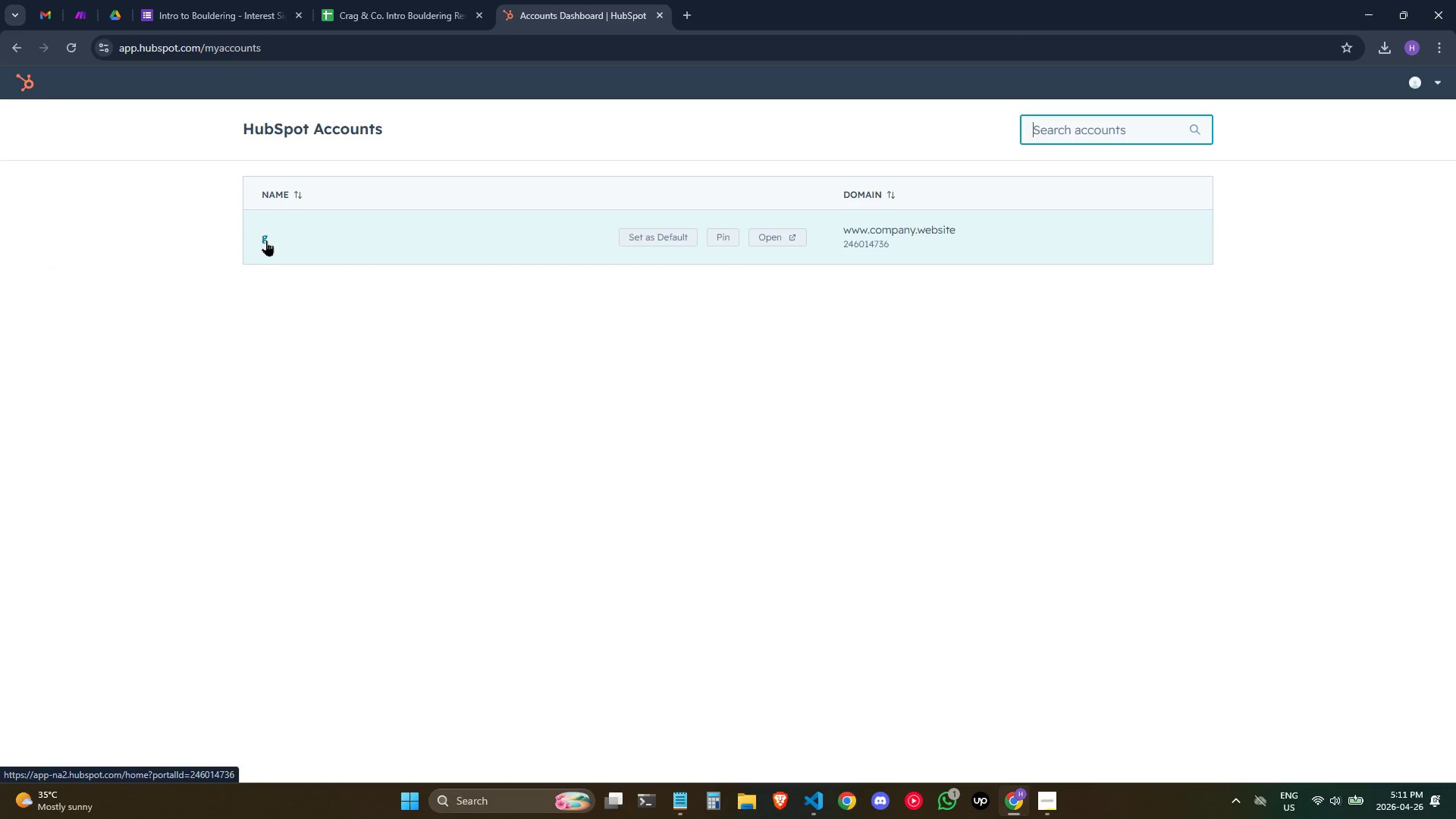 
left_click([266, 240])
 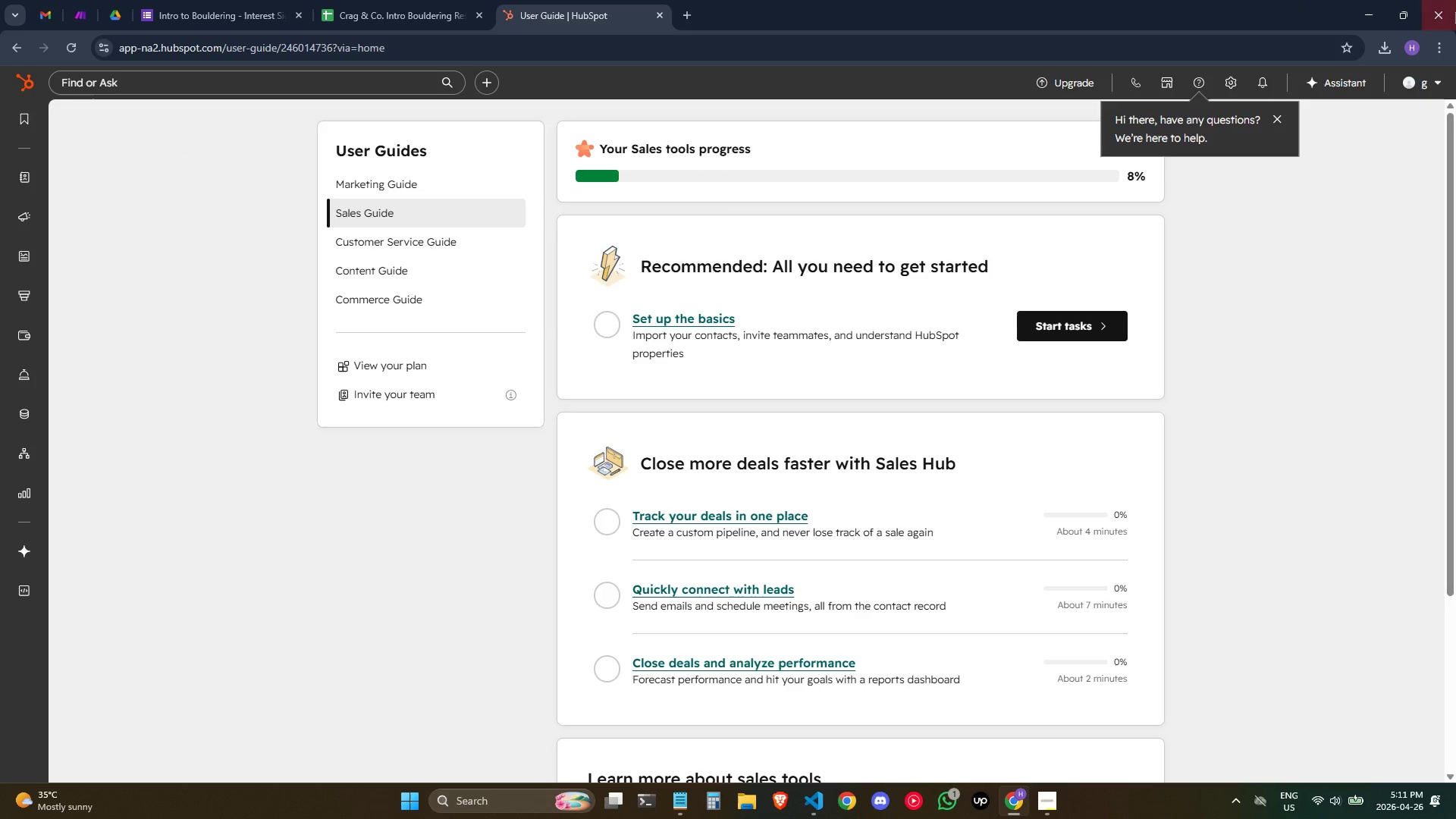 
wait(20.72)
 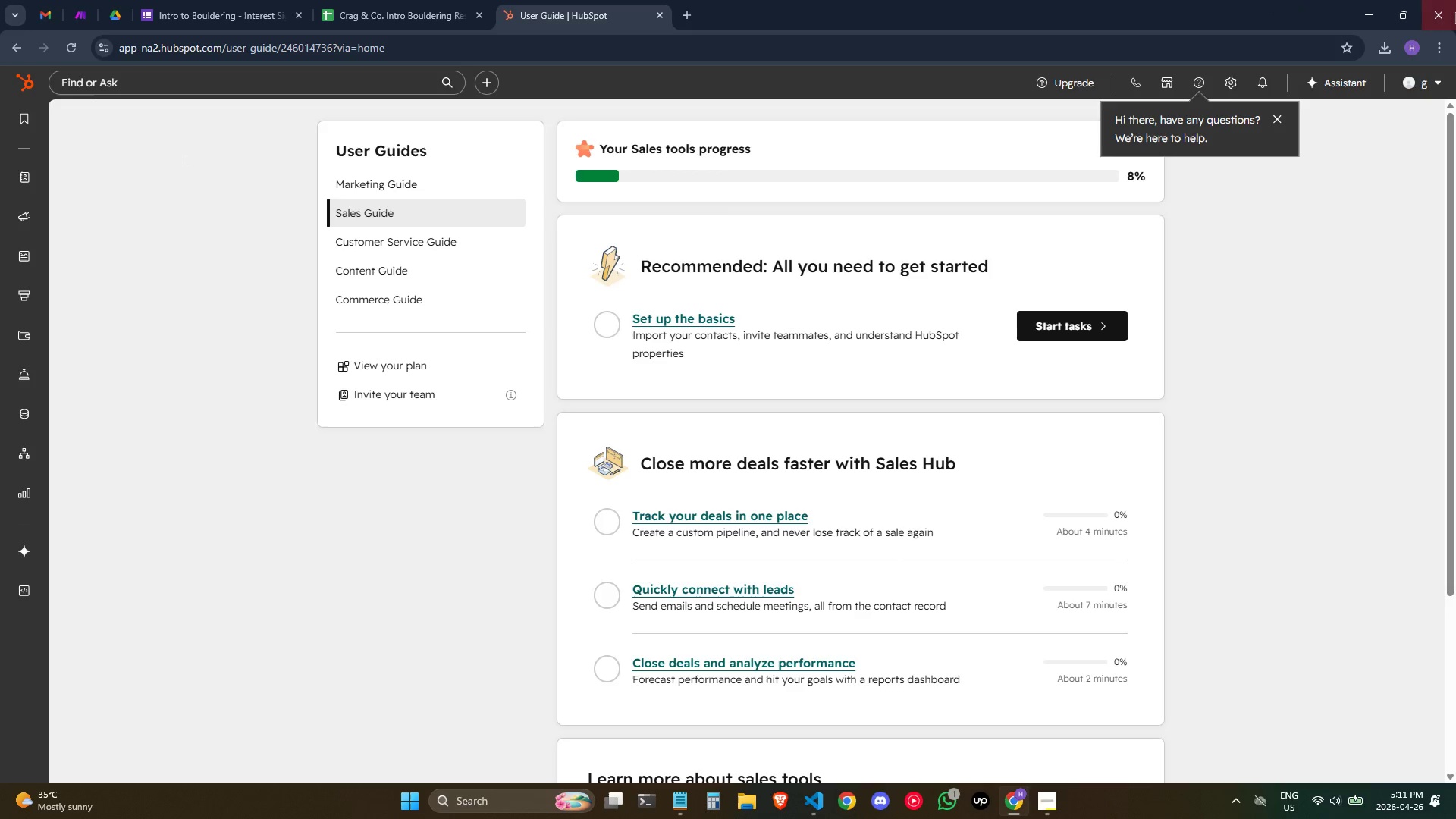 
left_click([1278, 121])
 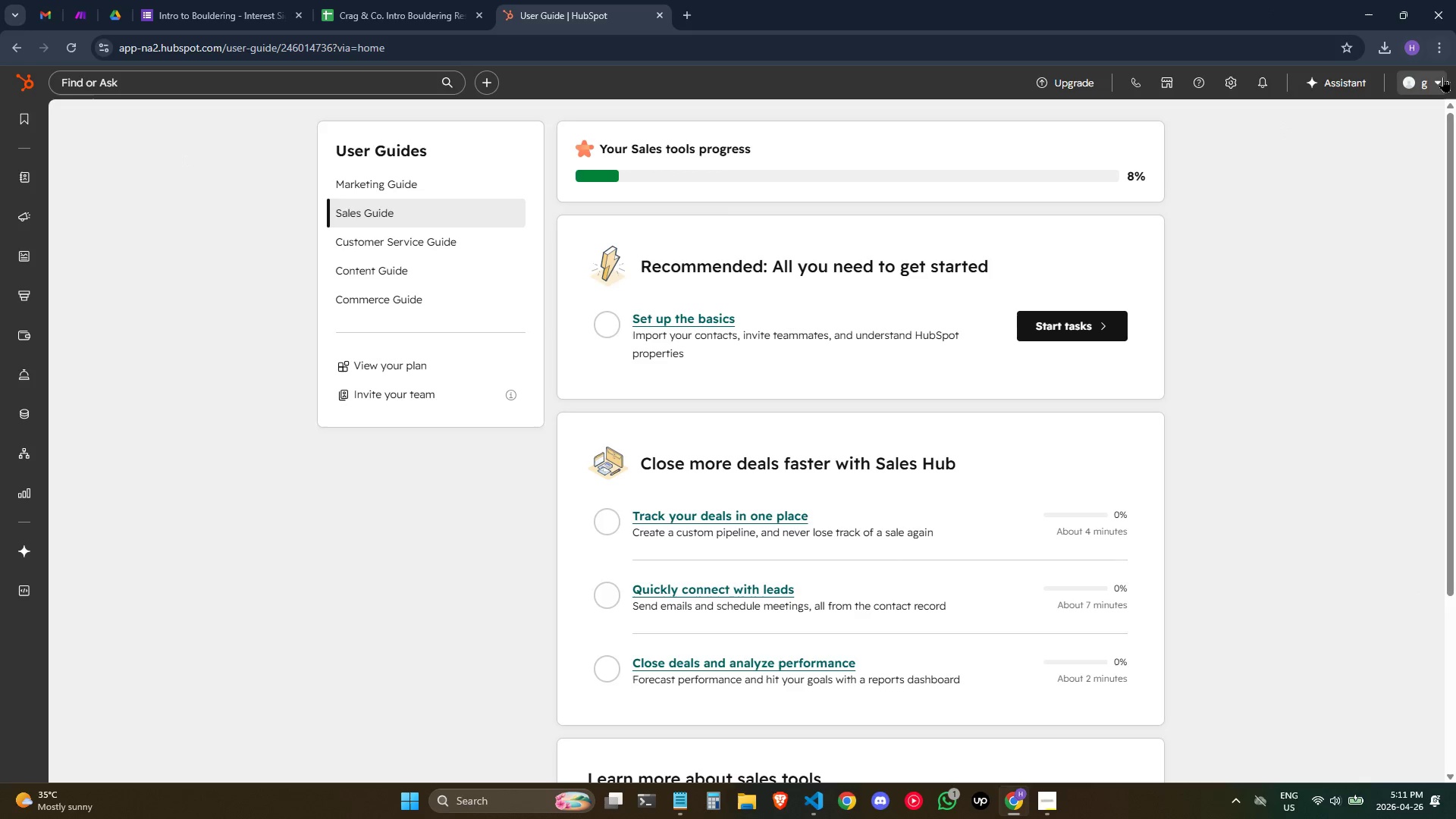 
left_click([1438, 90])
 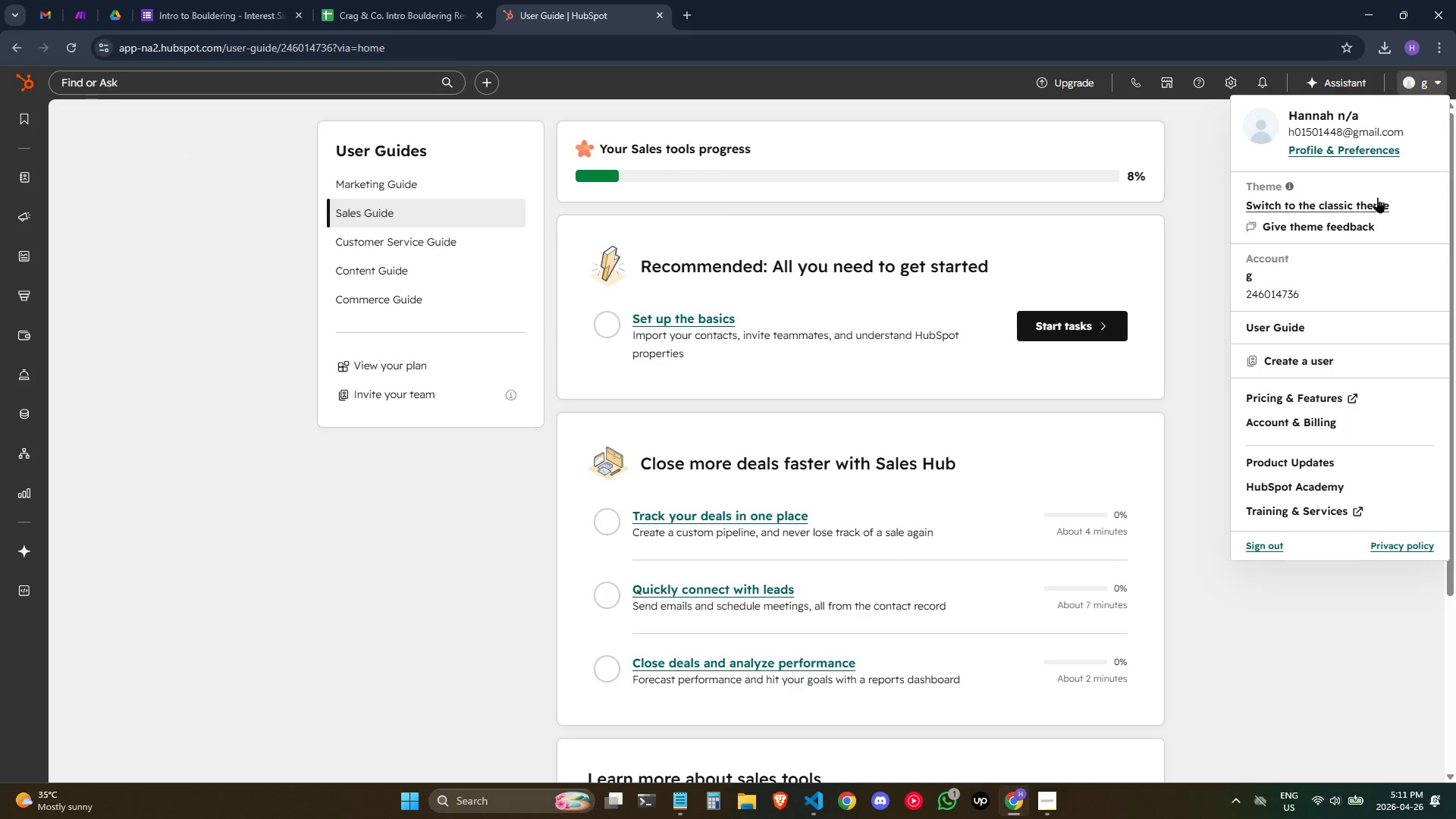 
left_click([1283, 284])
 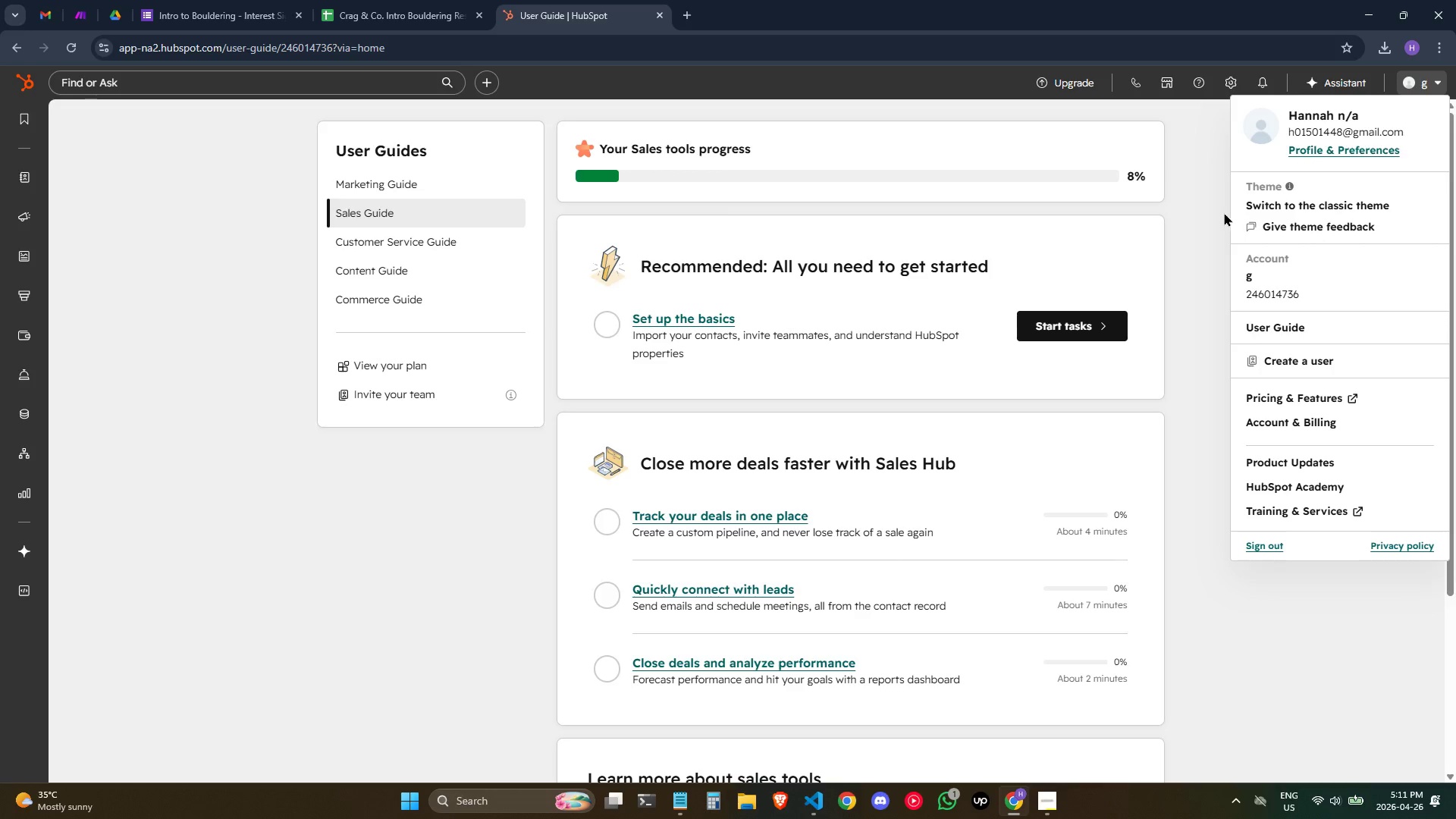 
left_click([1219, 207])
 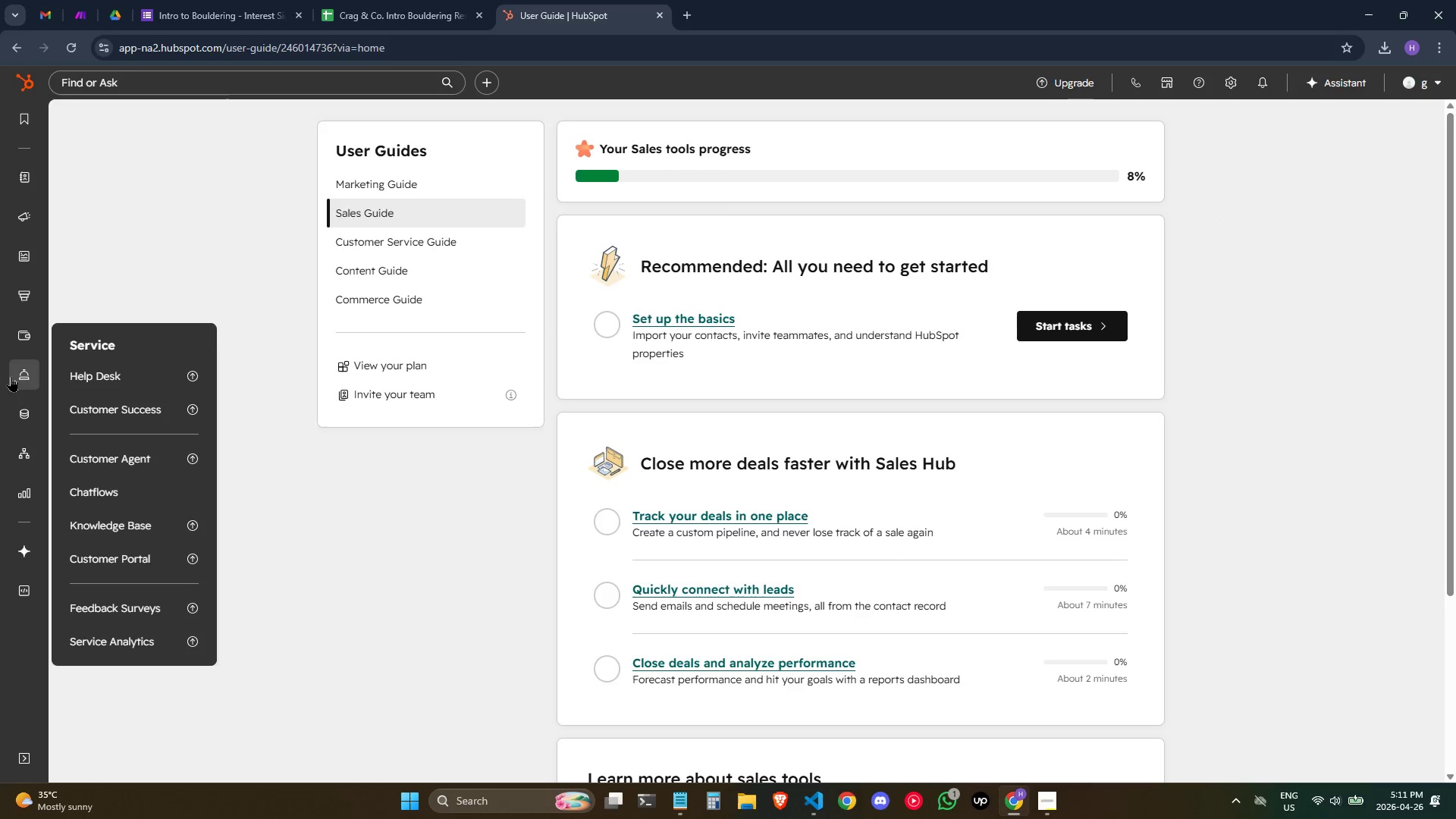 
wait(10.59)
 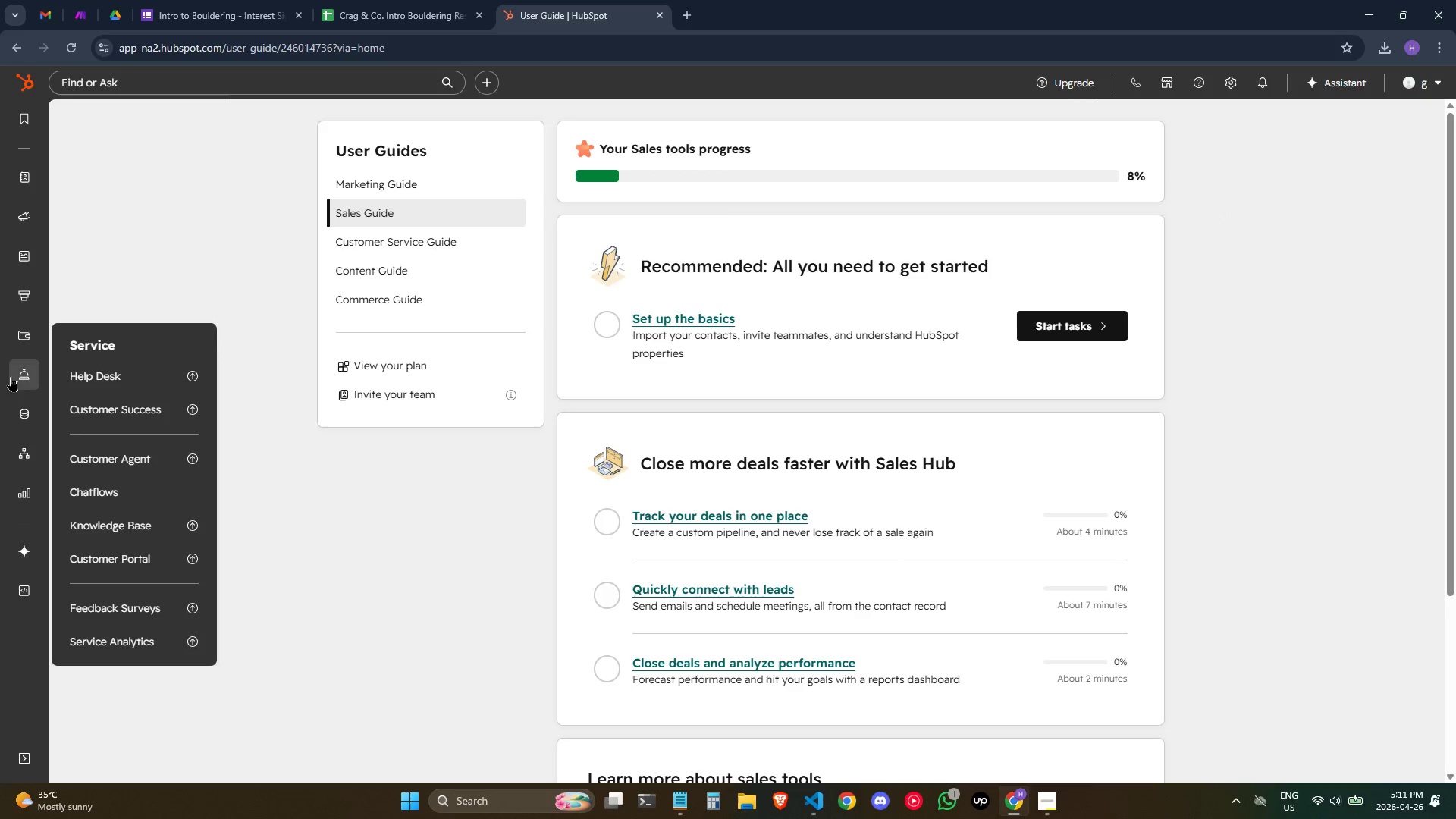 
left_click([81, 172])
 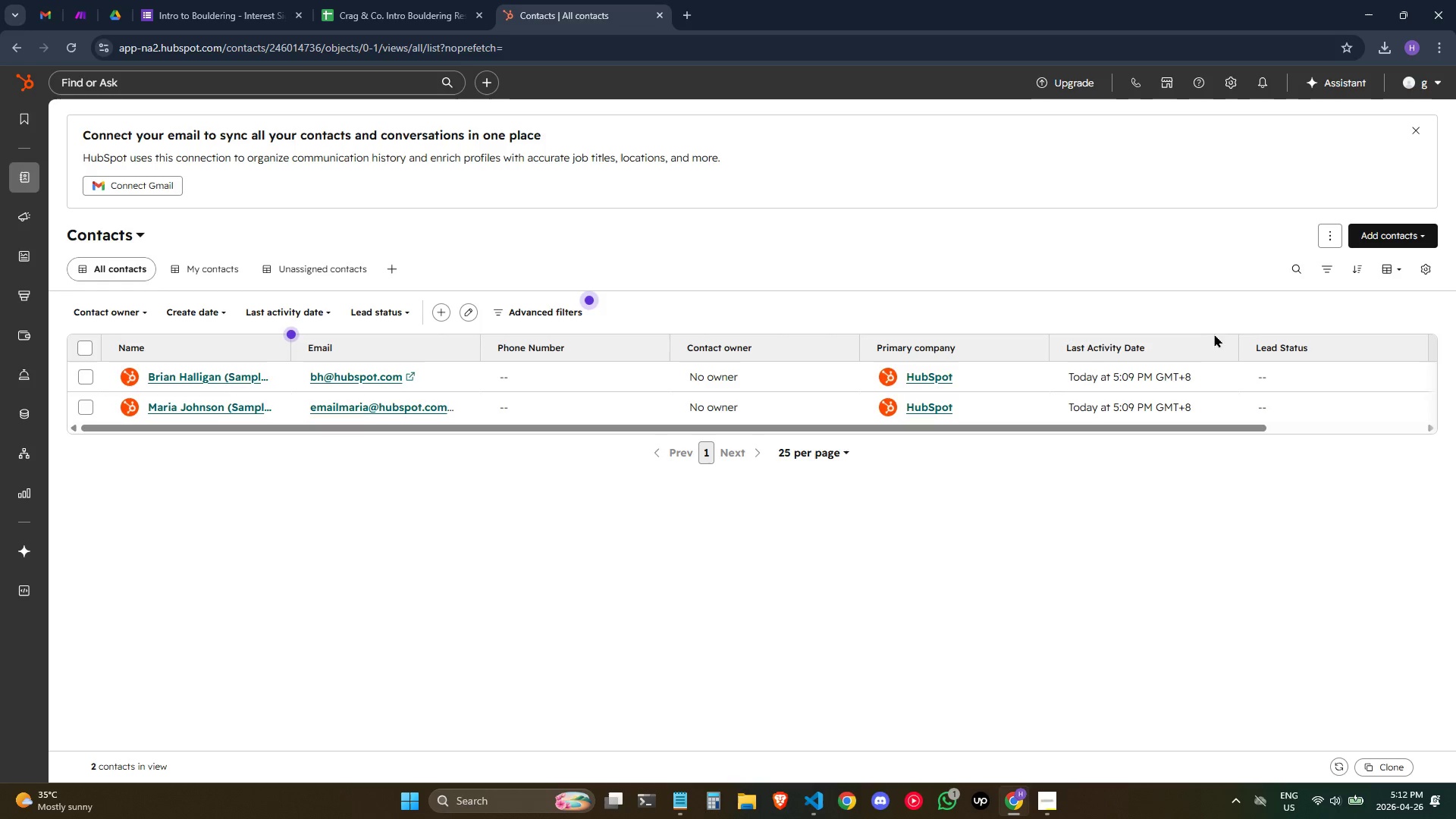 
wait(46.37)
 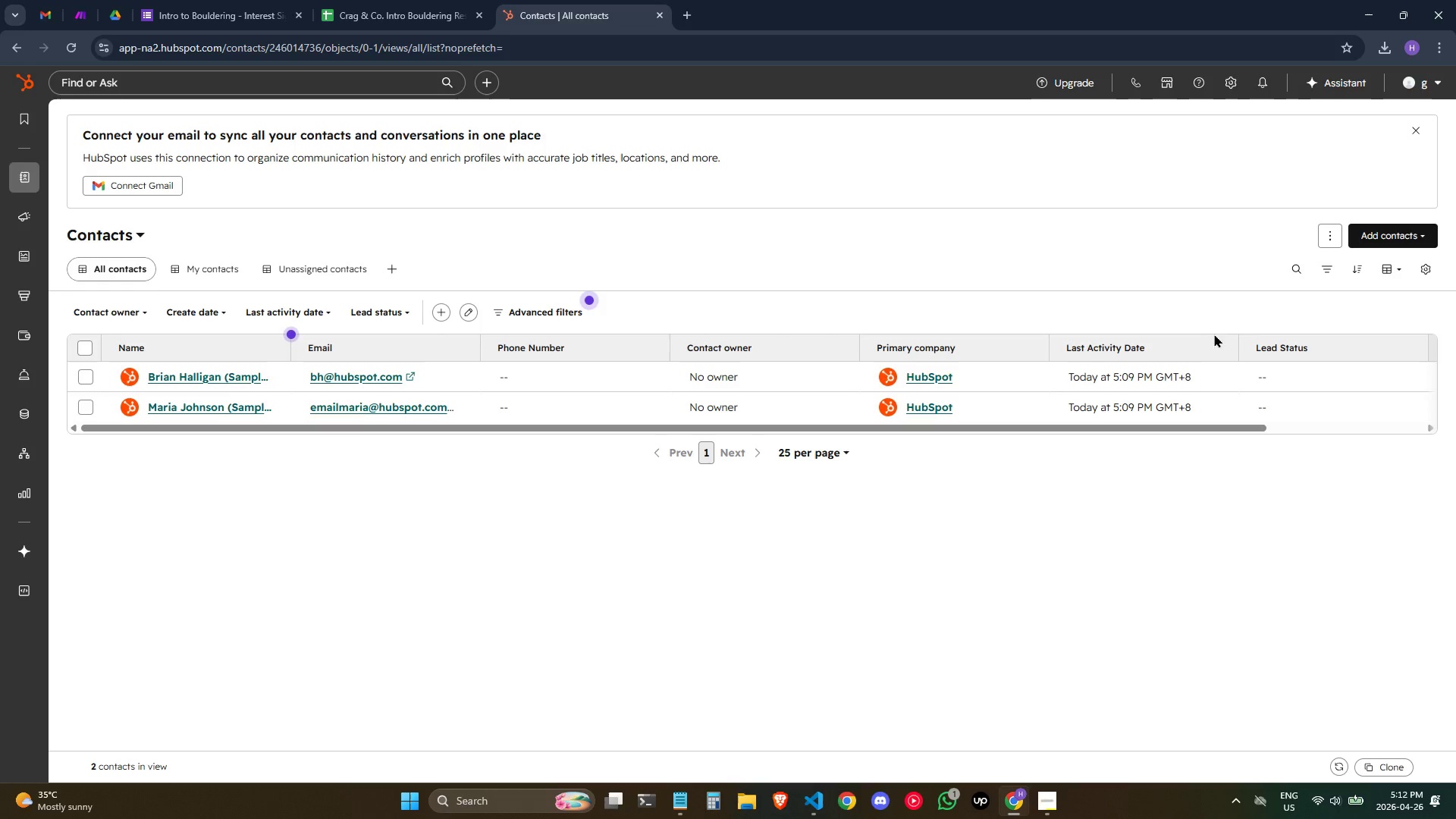 
mouse_move([595, 280])
 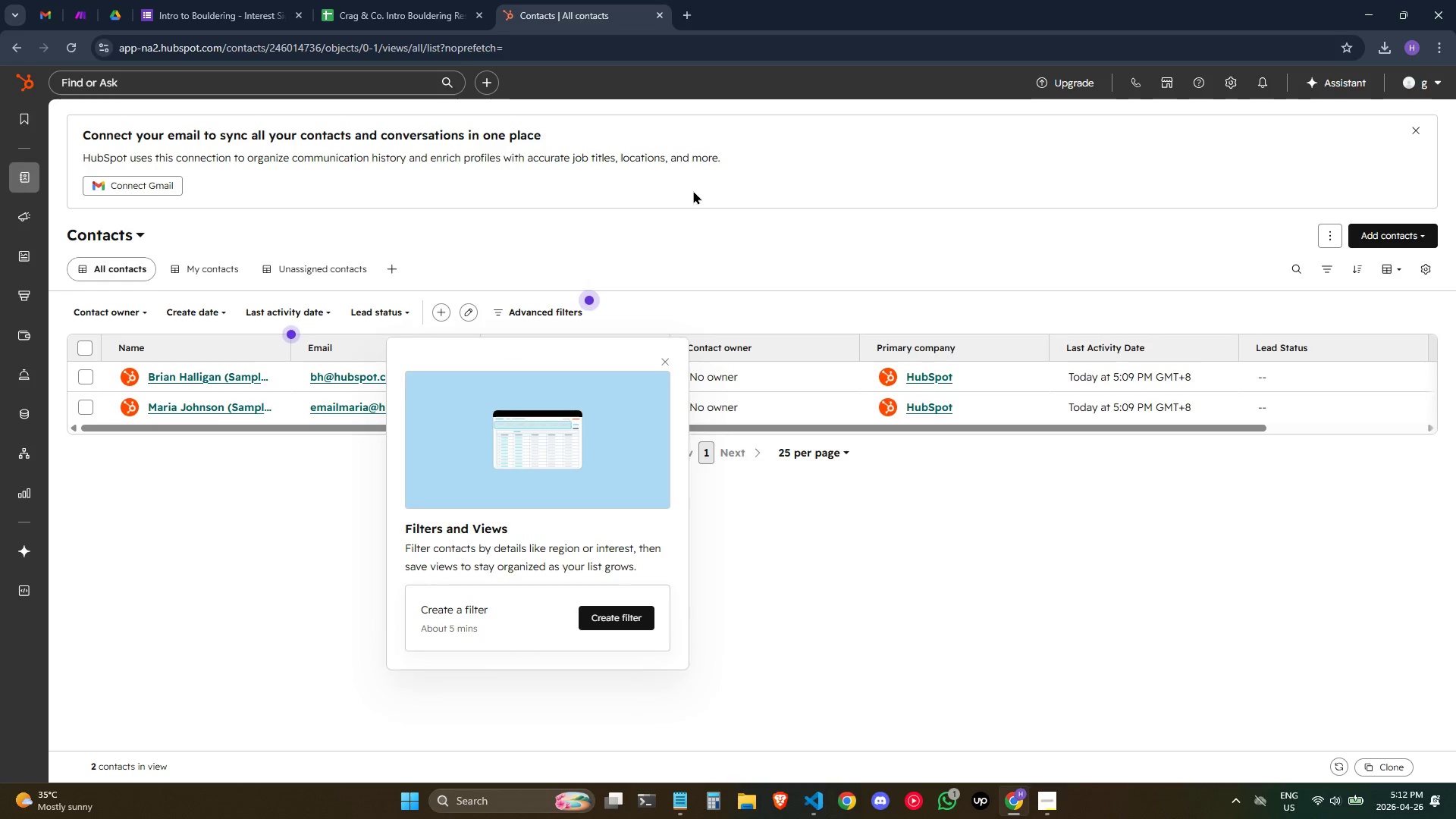 
left_click_drag(start_coordinate=[693, 190], to_coordinate=[697, 187])
 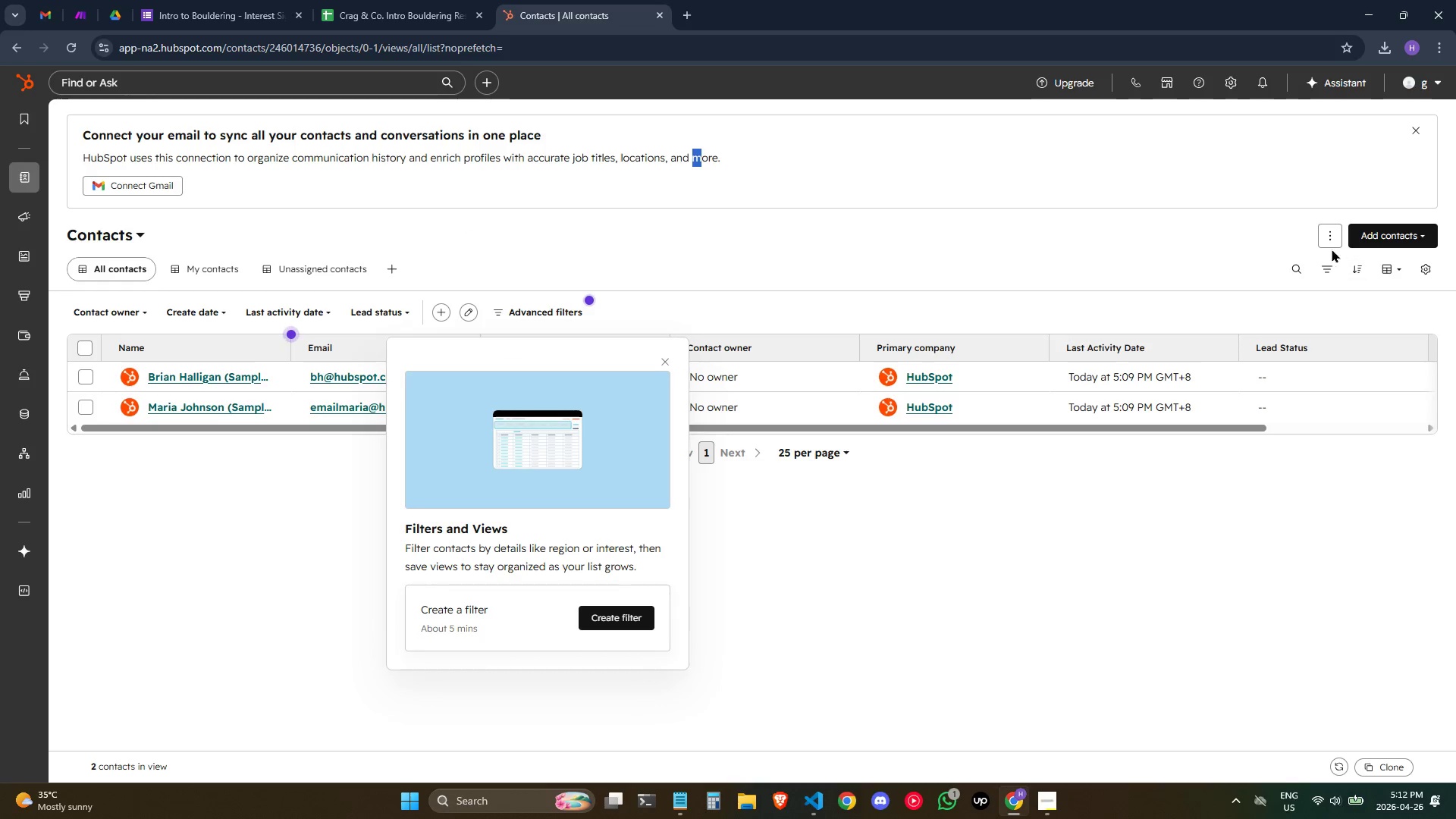 
double_click([1329, 243])
 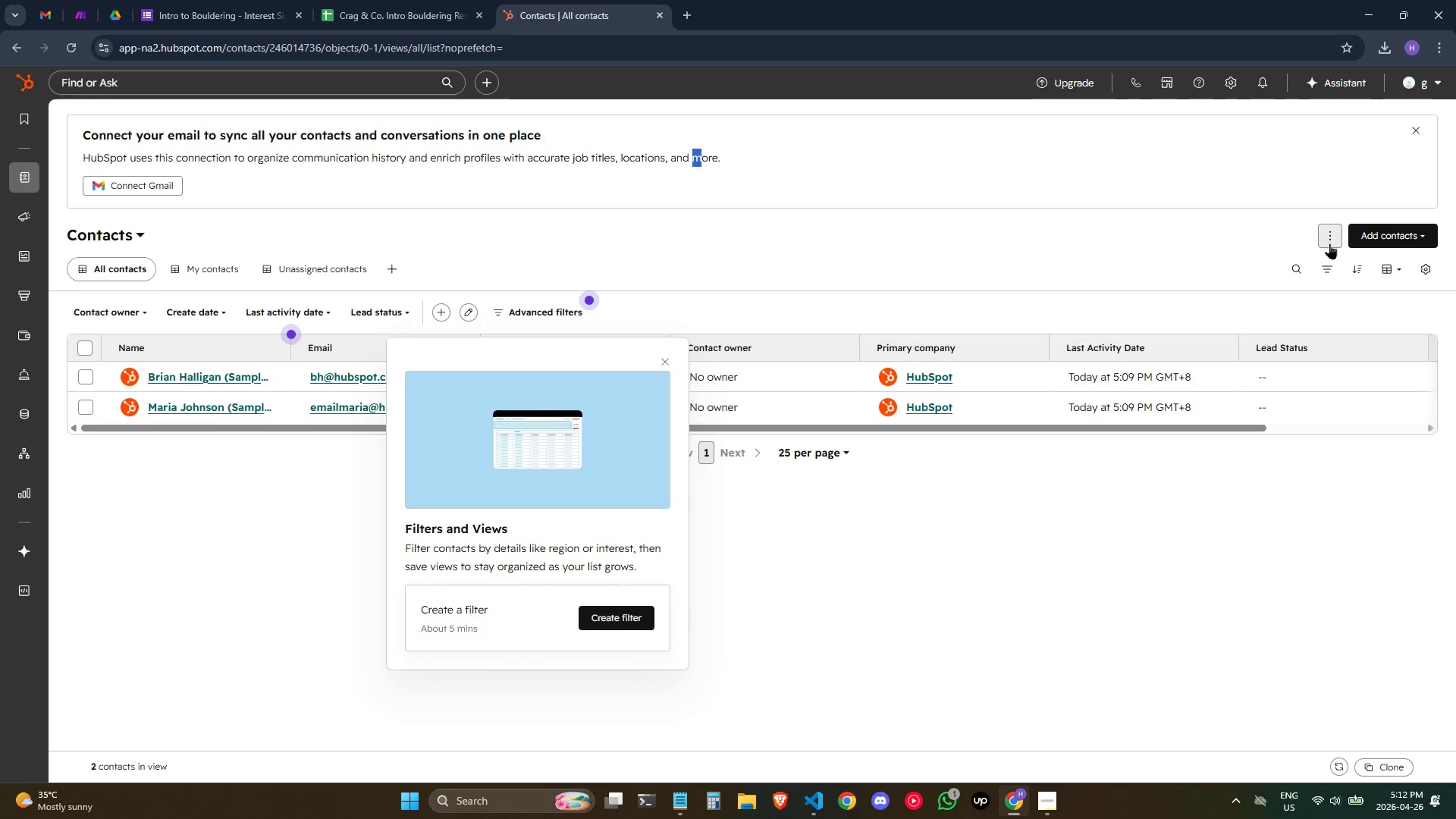 
left_click([1329, 243])
 